 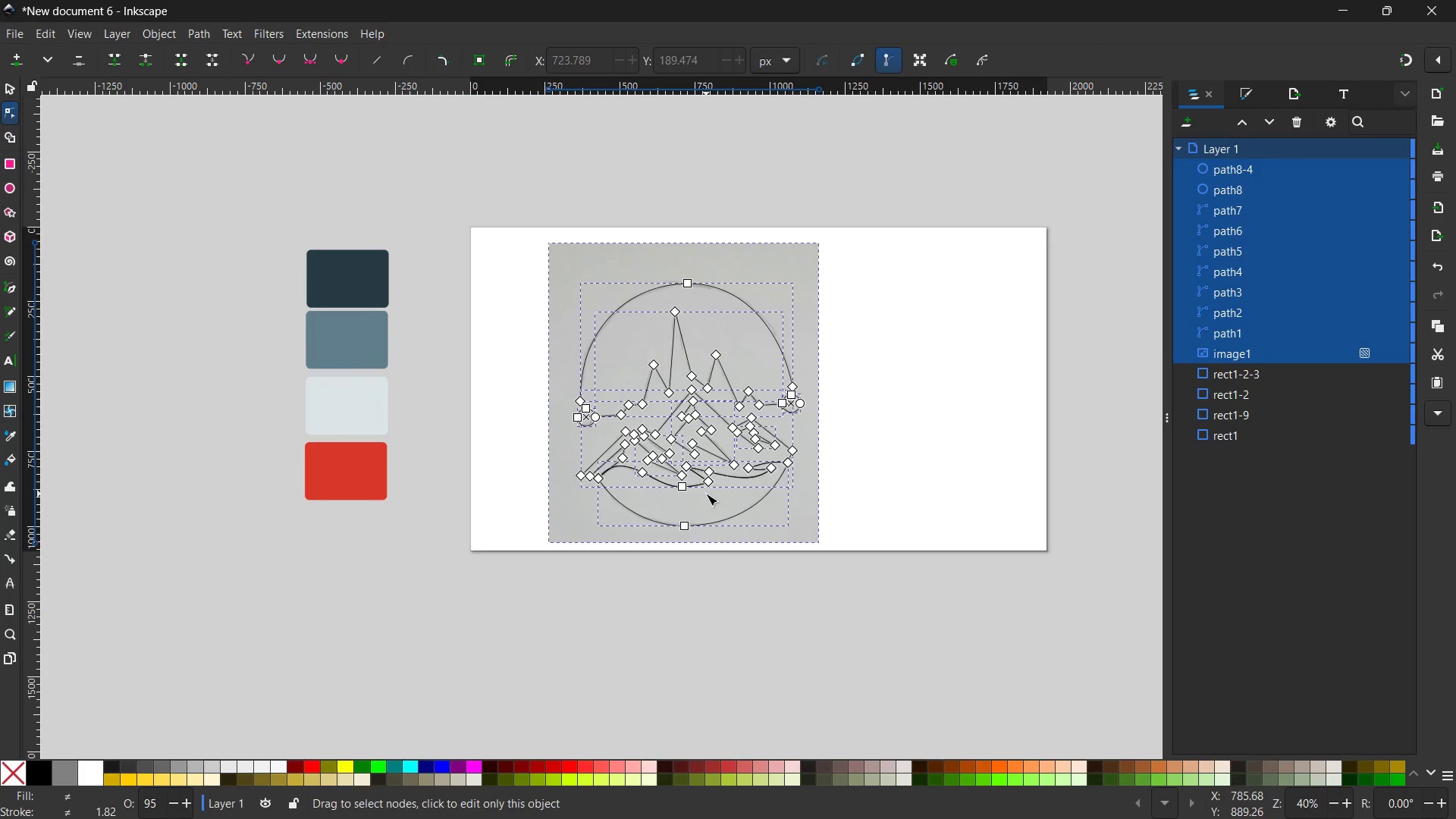 
left_click([12, 90])
 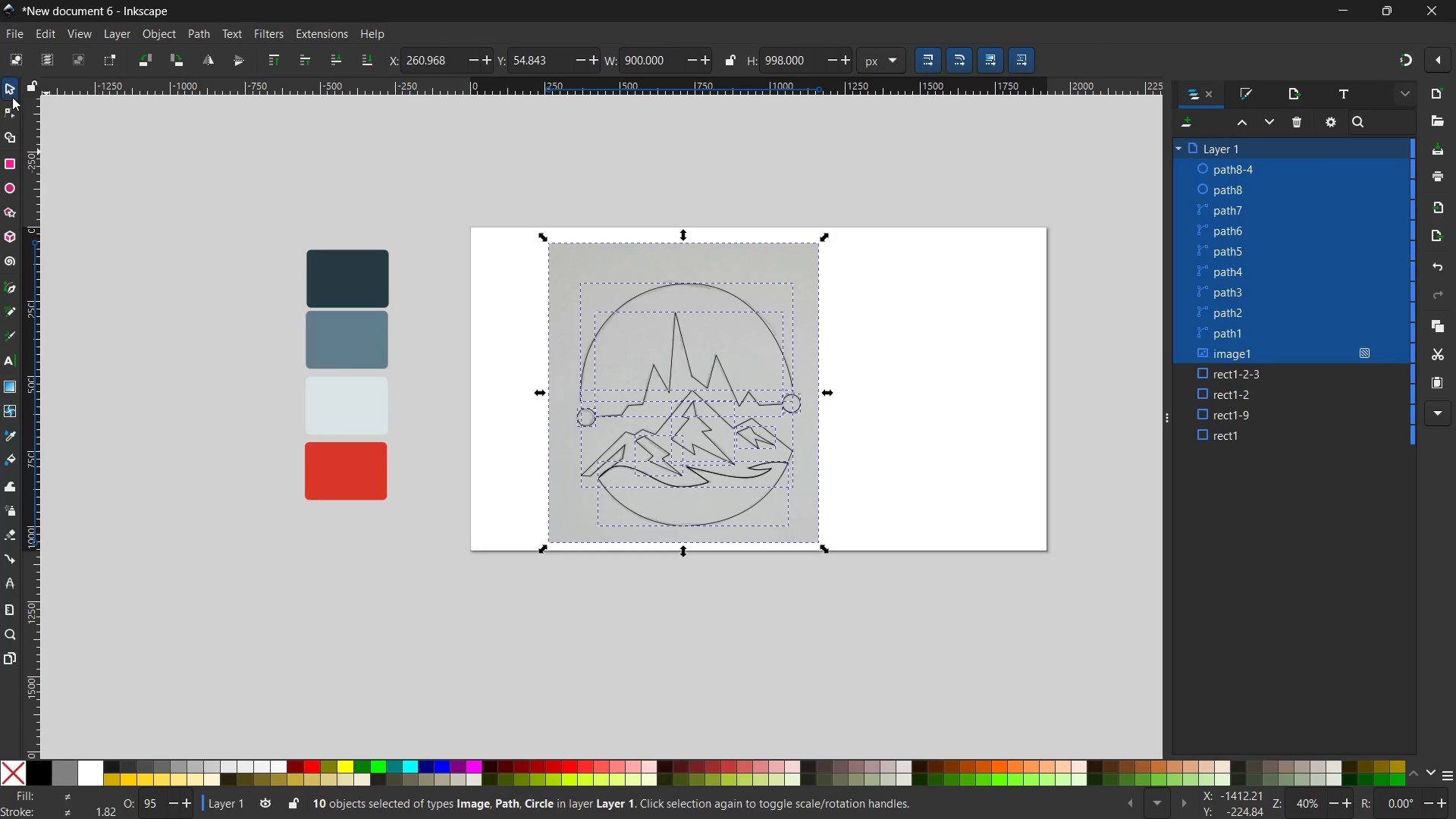 
key(Control+C)
 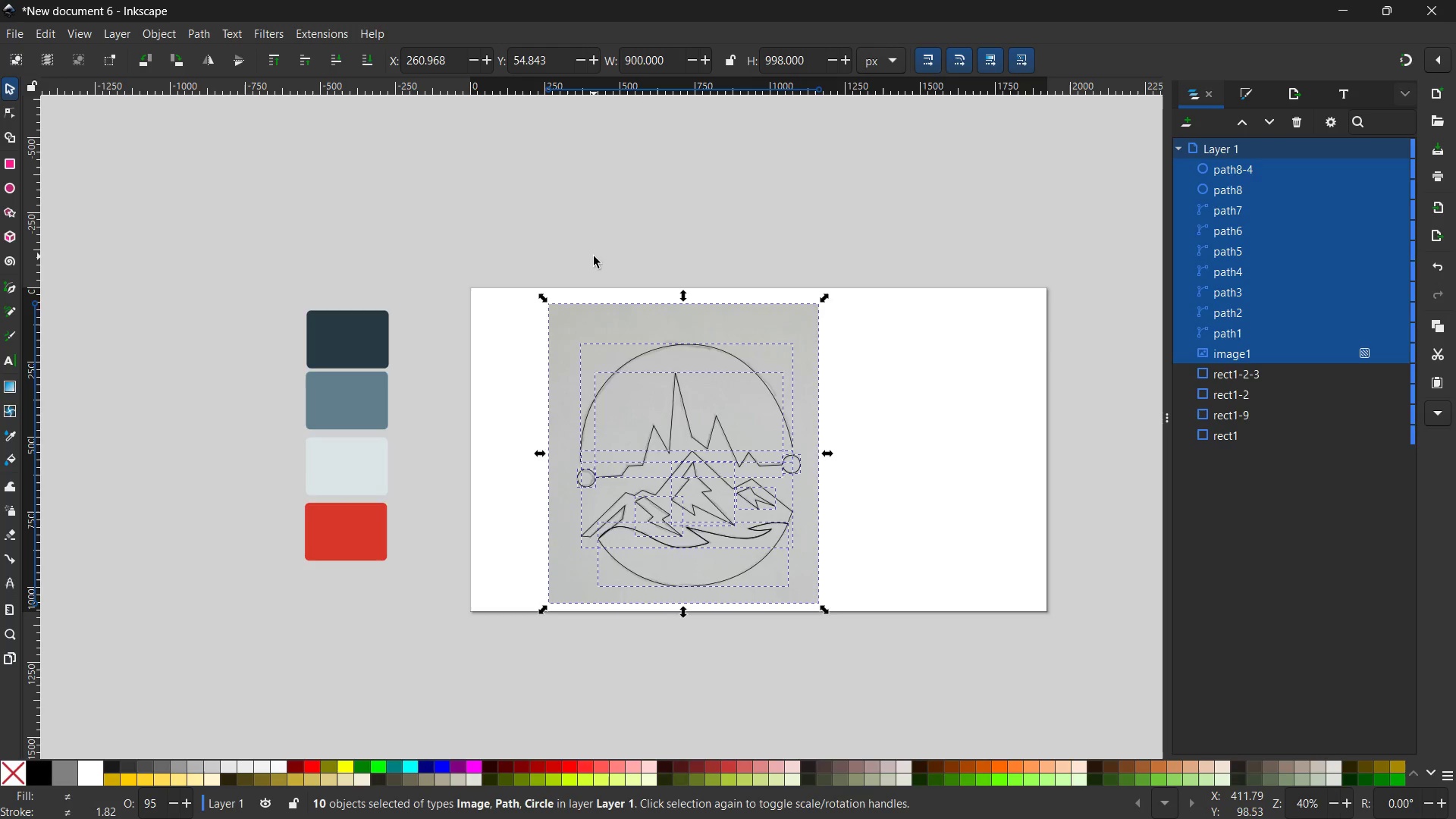 
scroll: coordinate [592, 259], scroll_direction: up, amount: 5.0
 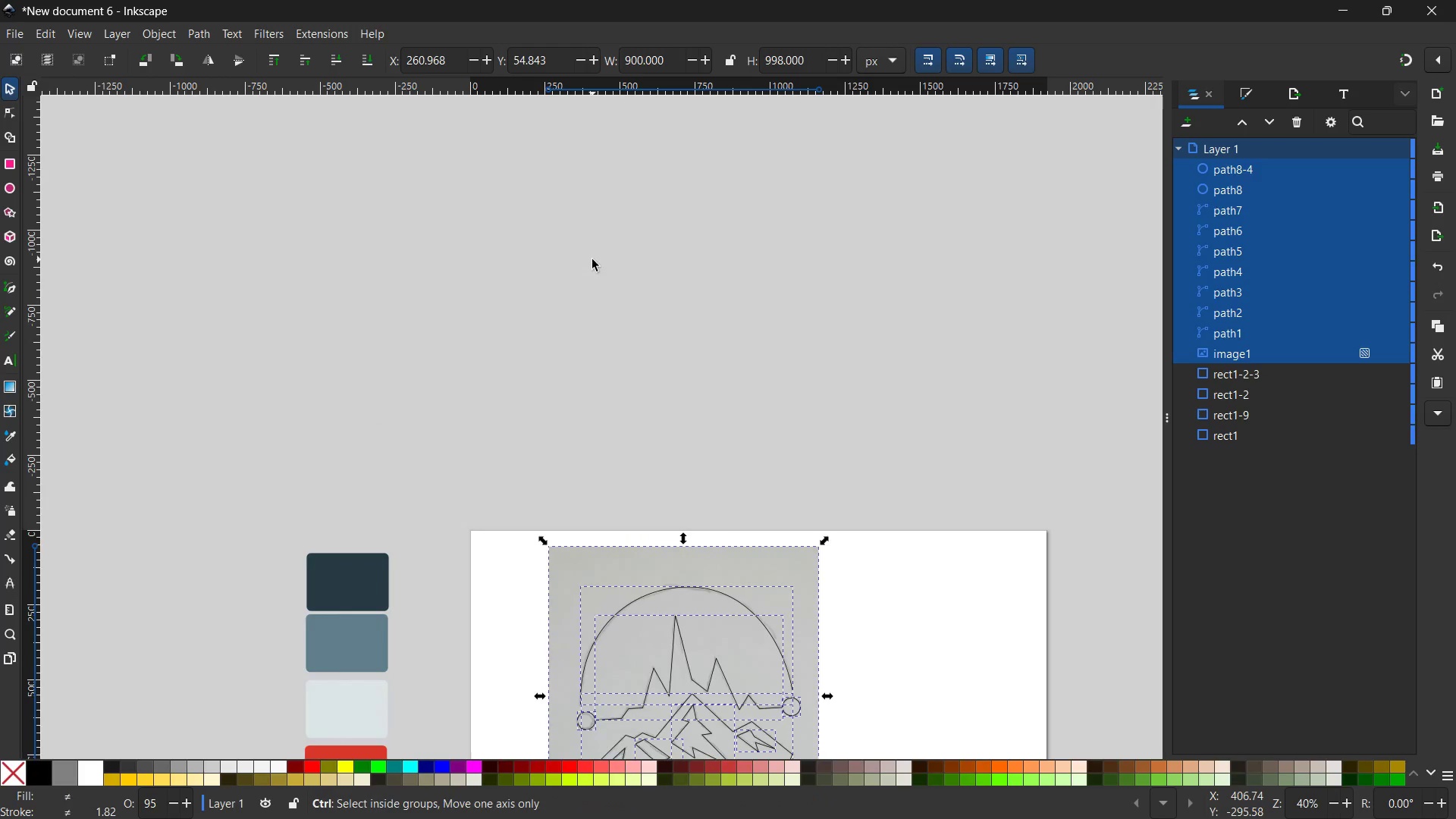 
key(Control+V)
 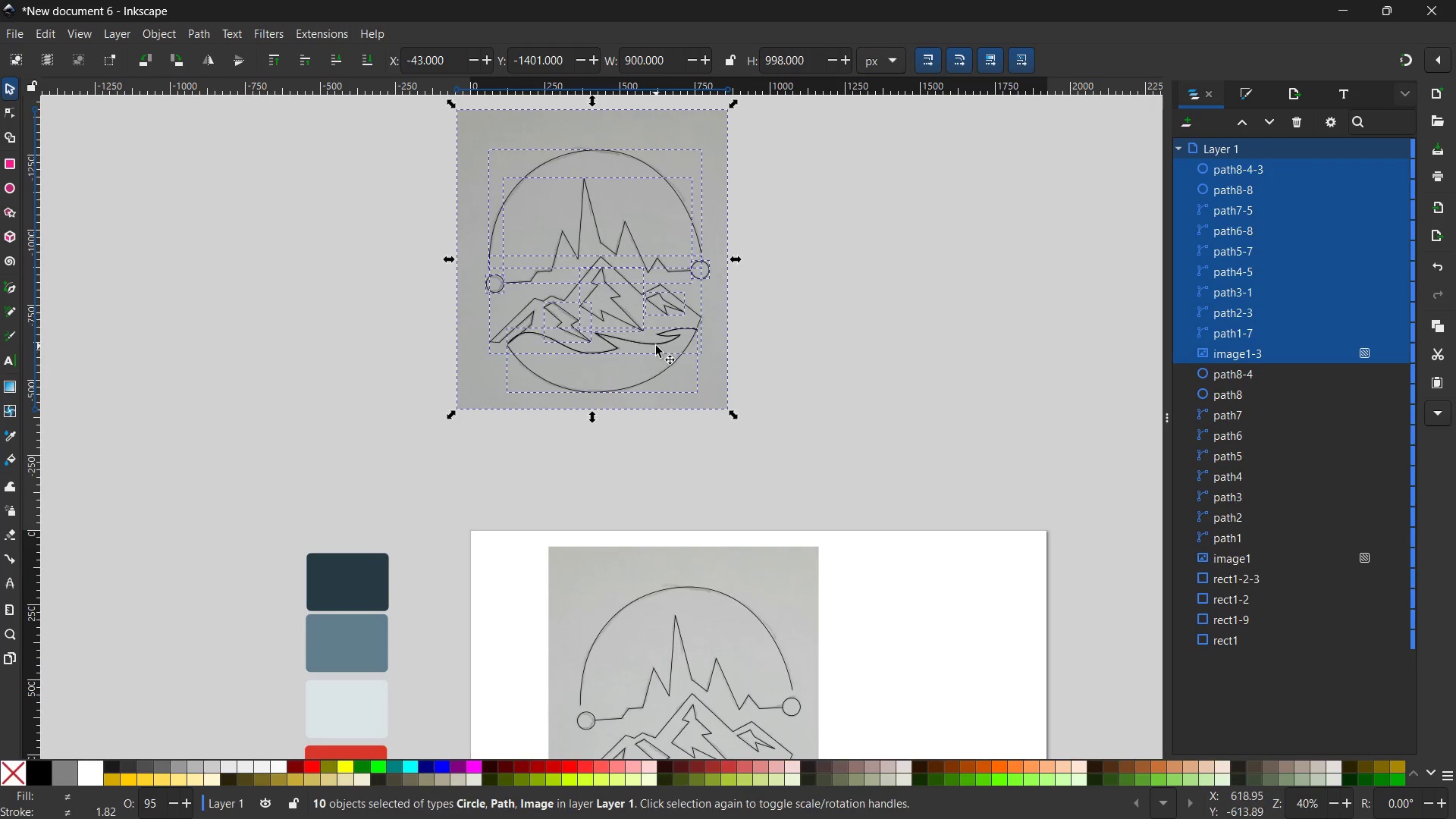 
scroll: coordinate [656, 346], scroll_direction: down, amount: 2.0
 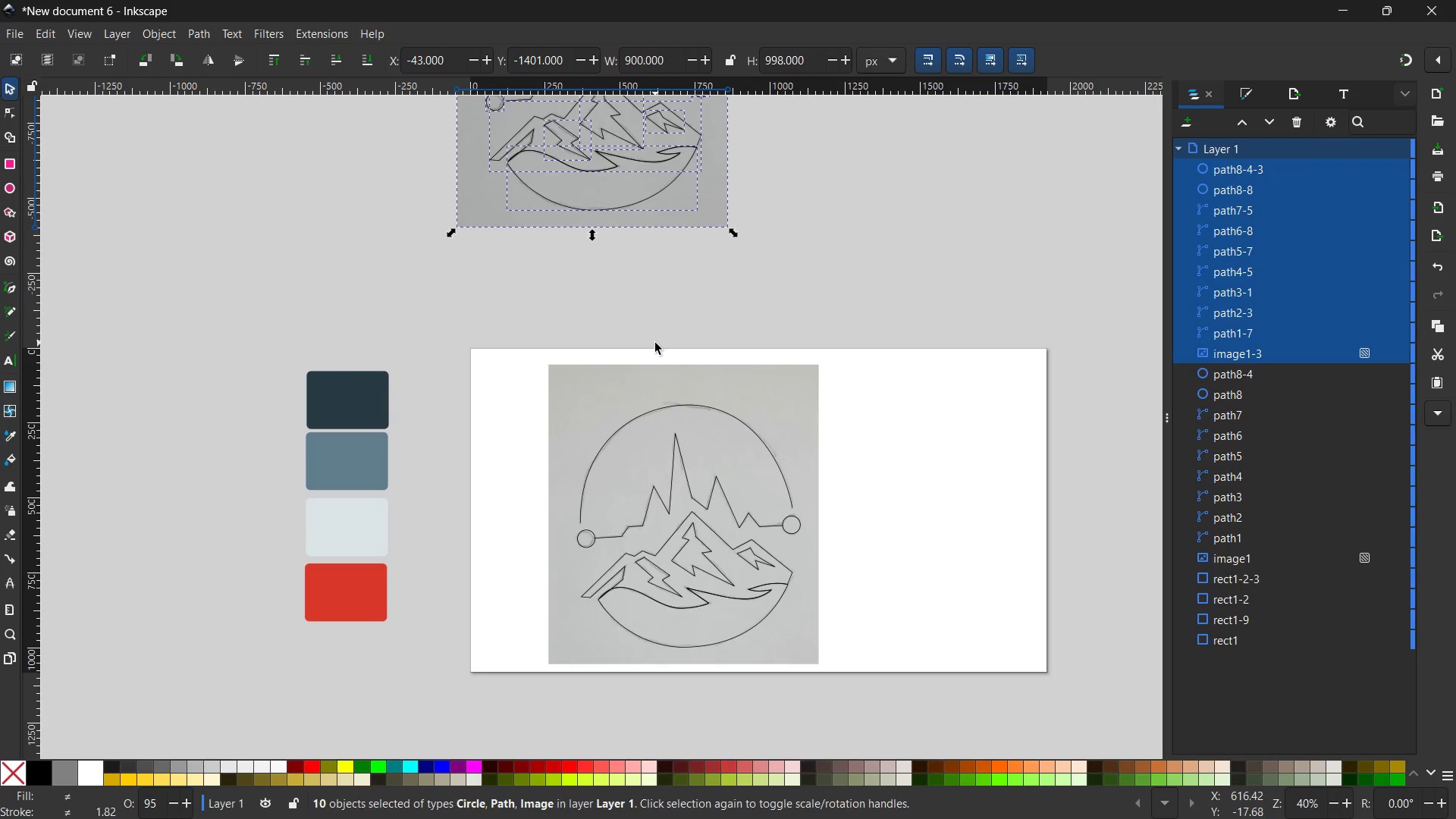 
key(Control+G)
 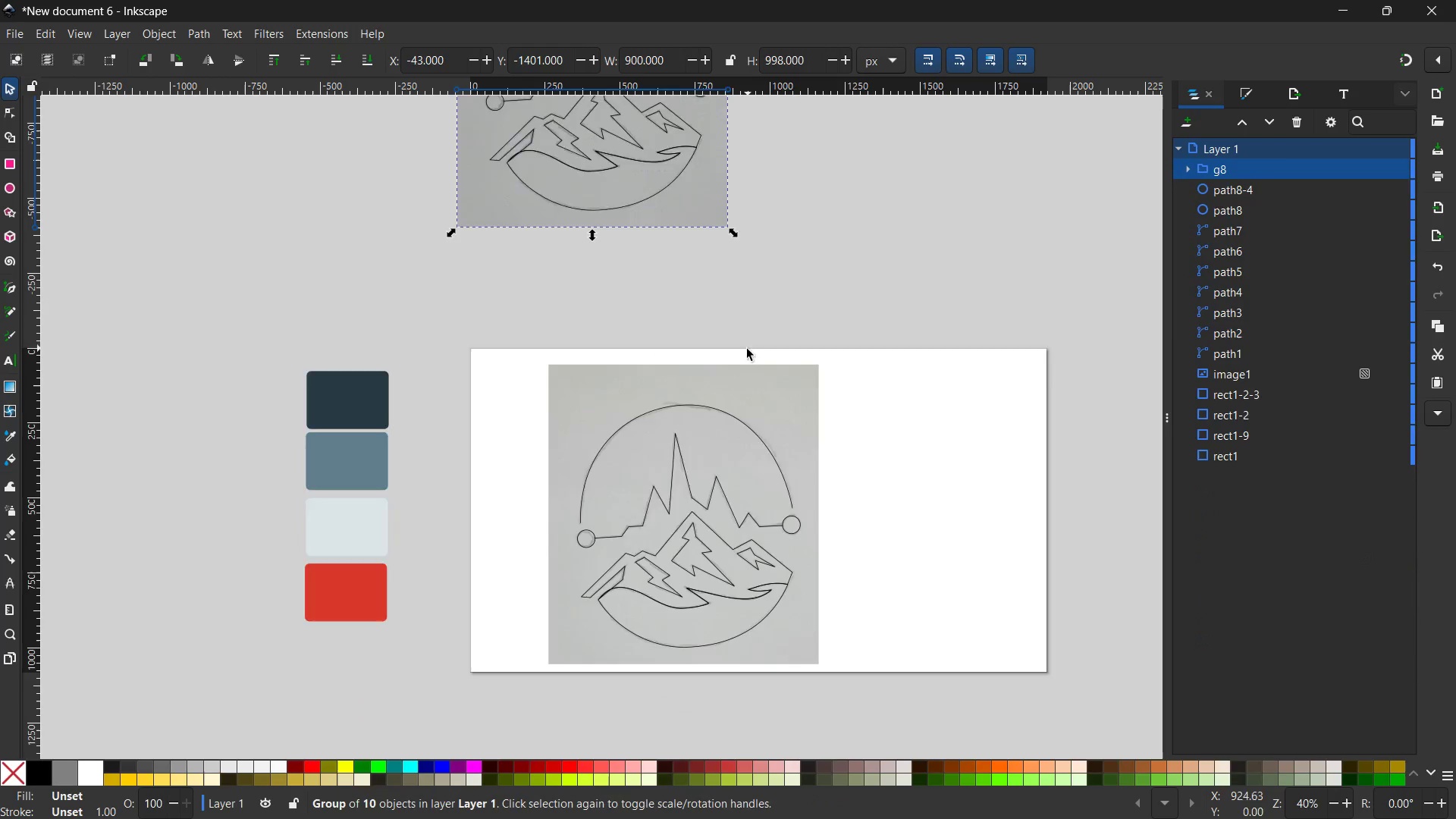 
scroll: coordinate [746, 349], scroll_direction: down, amount: 3.0
 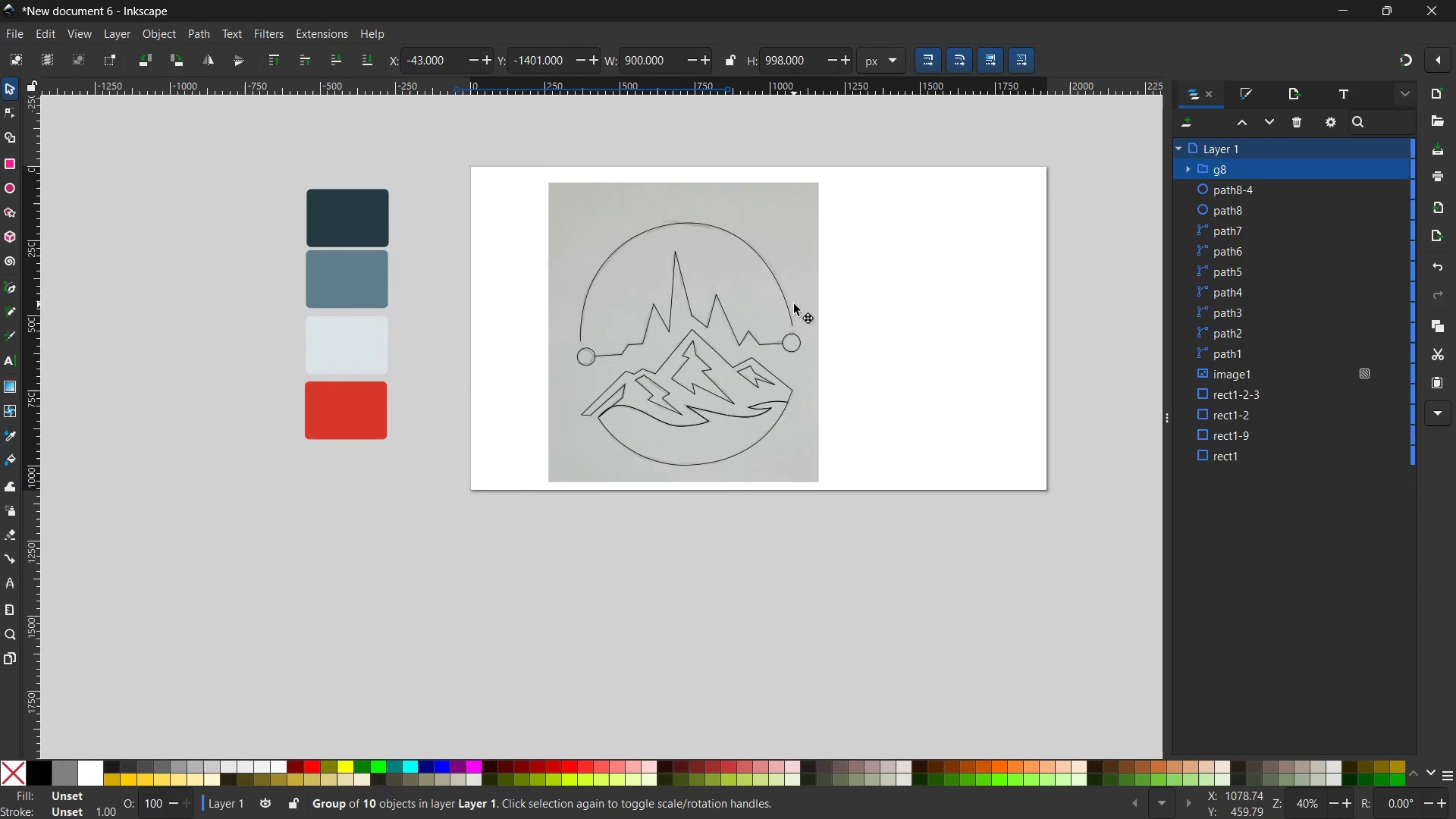 
left_click([794, 304])
 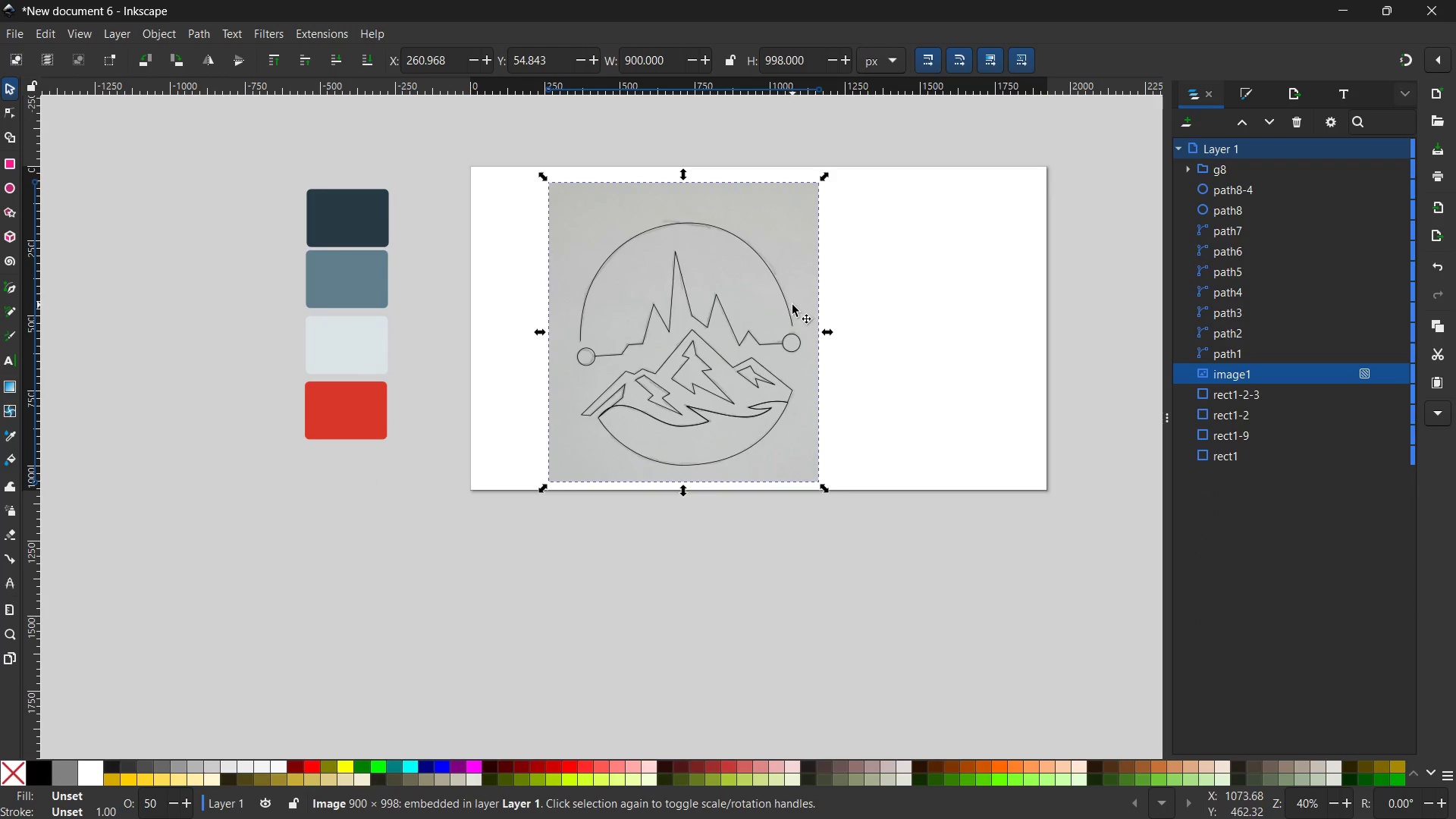 
key(Backspace)
 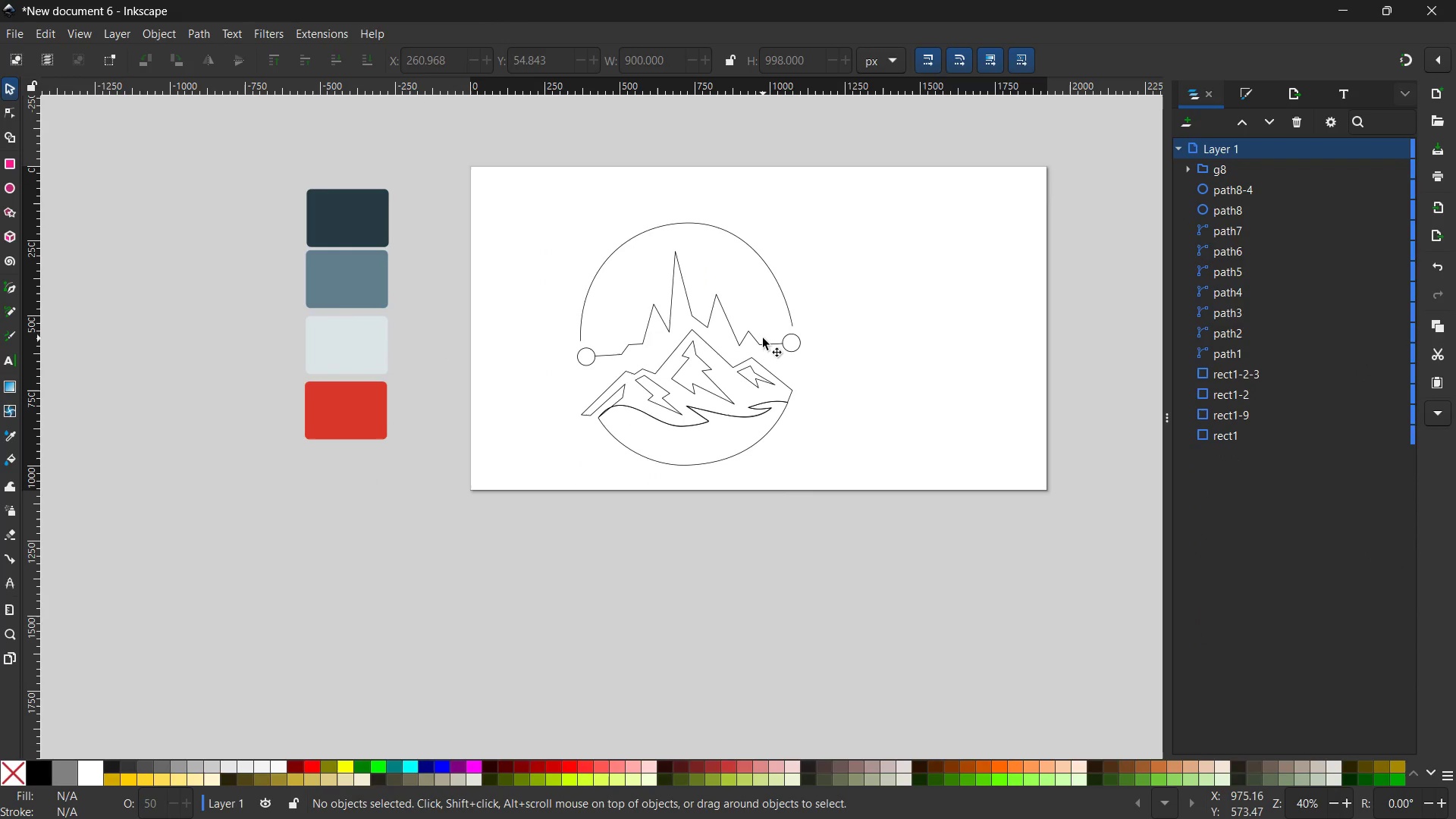 
left_click([763, 338])
 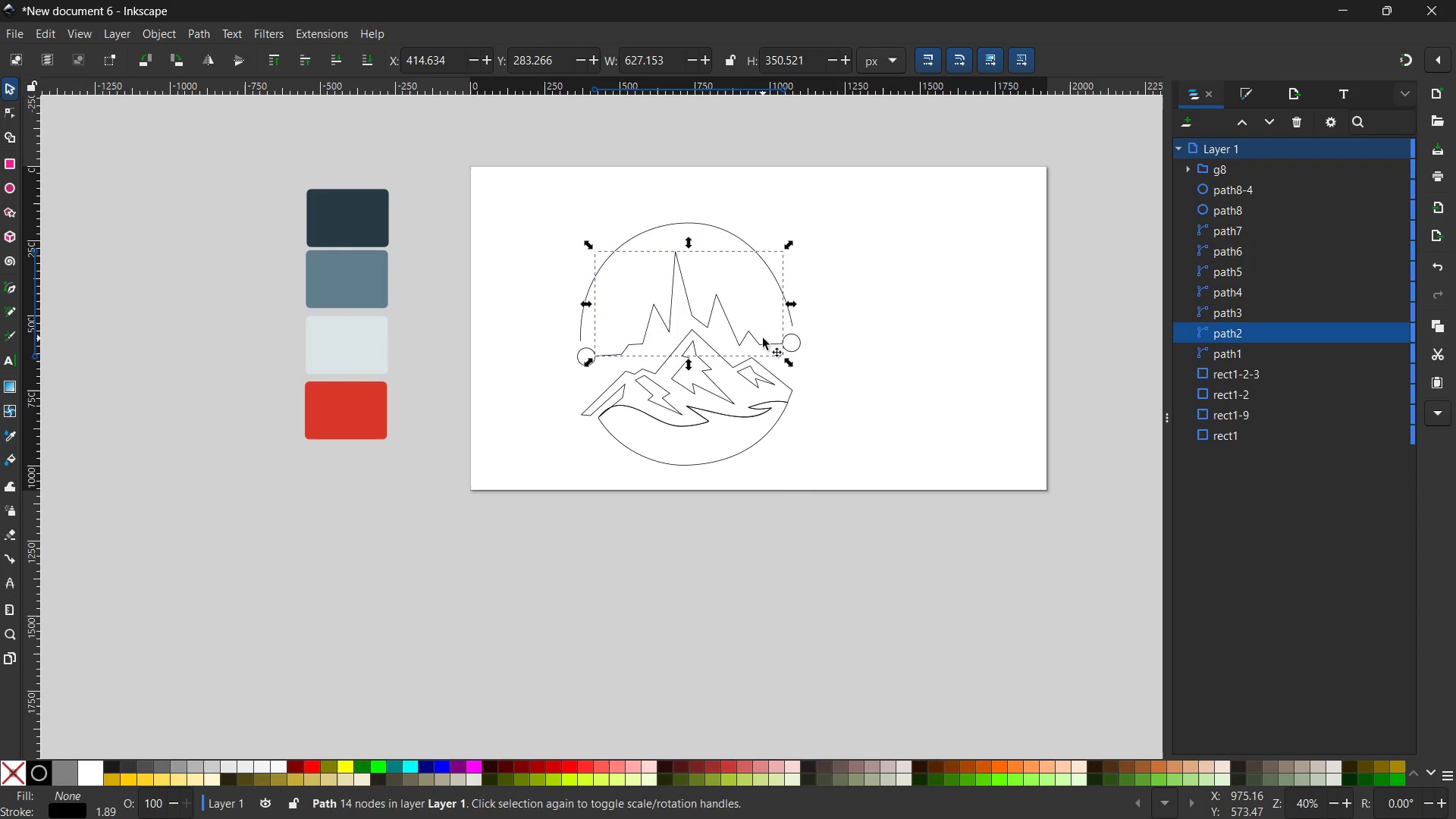 
hold_key(key=ControlLeft, duration=0.31)
scroll: coordinate [763, 338], scroll_direction: none, amount: 0.0
 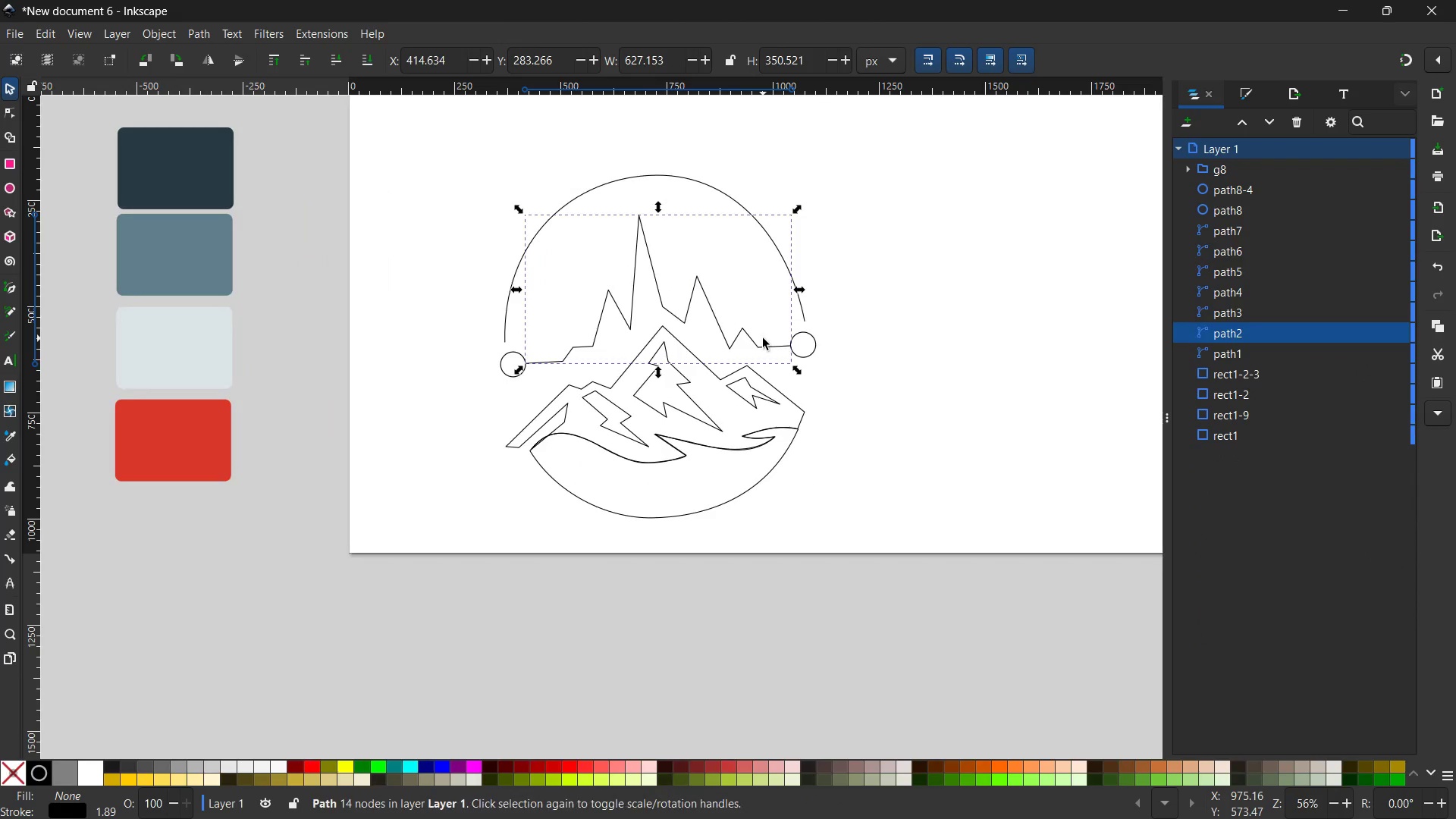 
hold_key(key=ControlLeft, duration=0.34)
 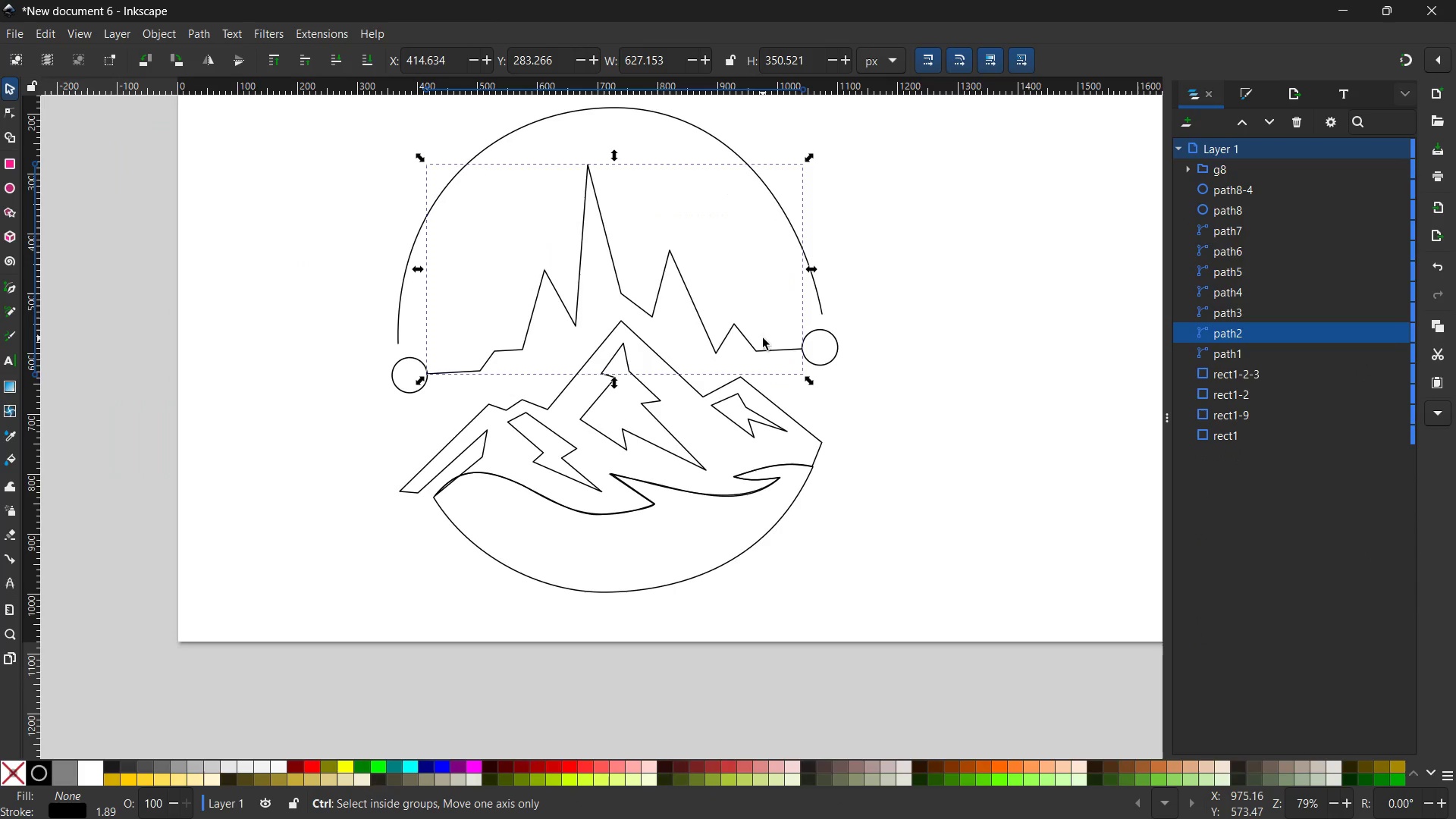 
hold_key(key=ControlLeft, duration=0.33)
scroll: coordinate [763, 338], scroll_direction: up, amount: 1.0
 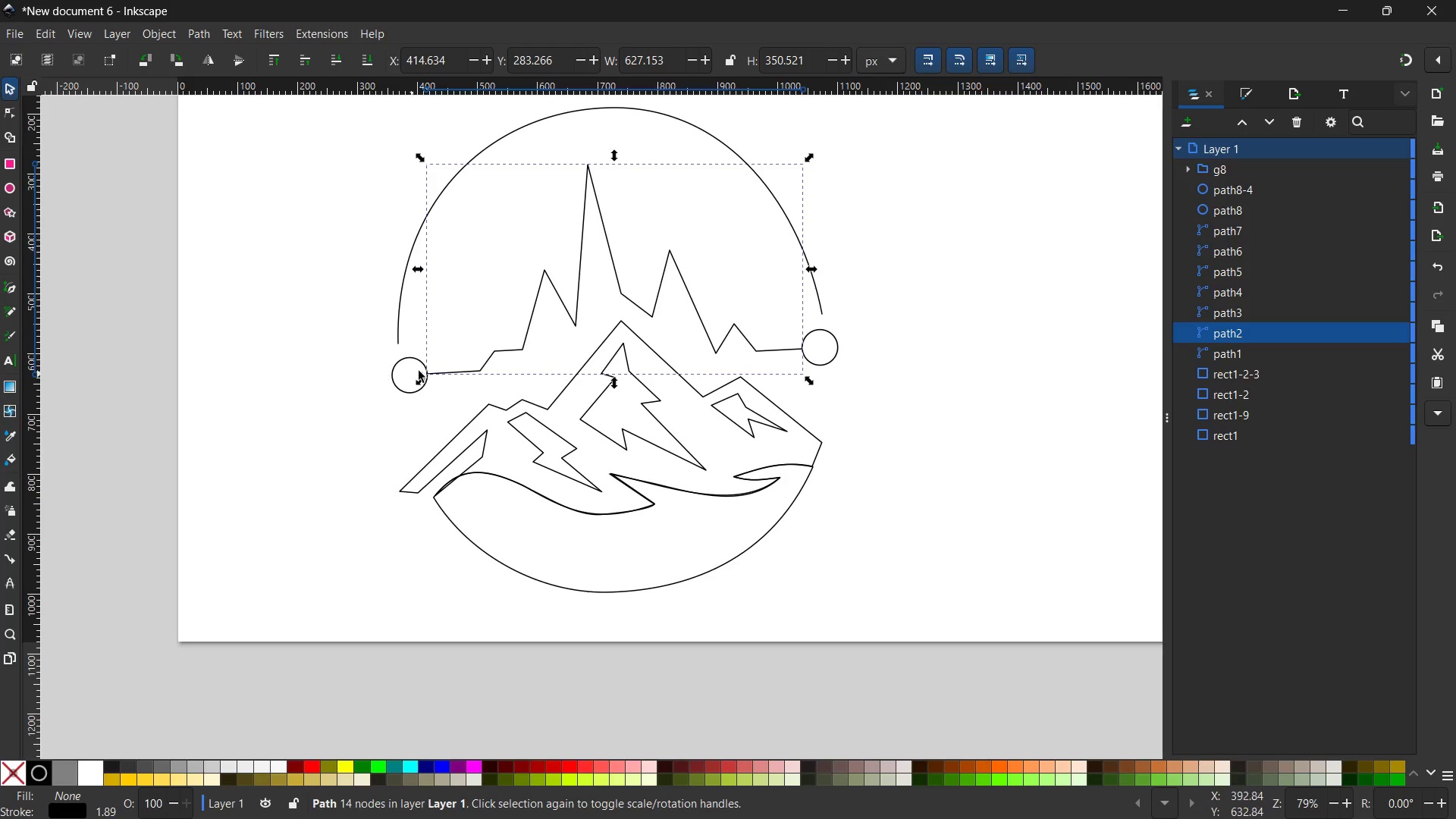 
hold_key(key=ShiftLeft, duration=3.86)
left_click([417, 359])
 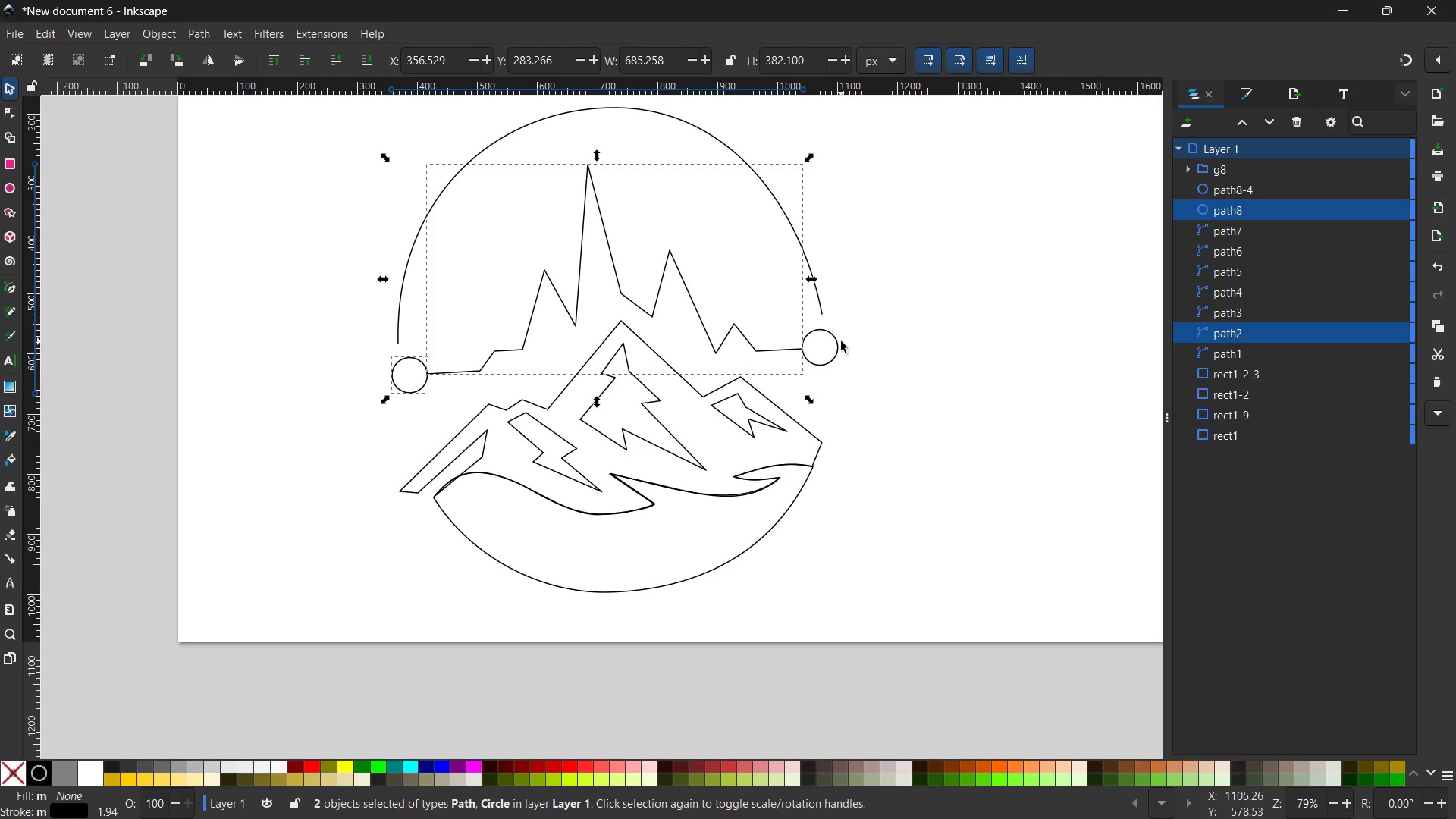 
left_click([840, 342])
 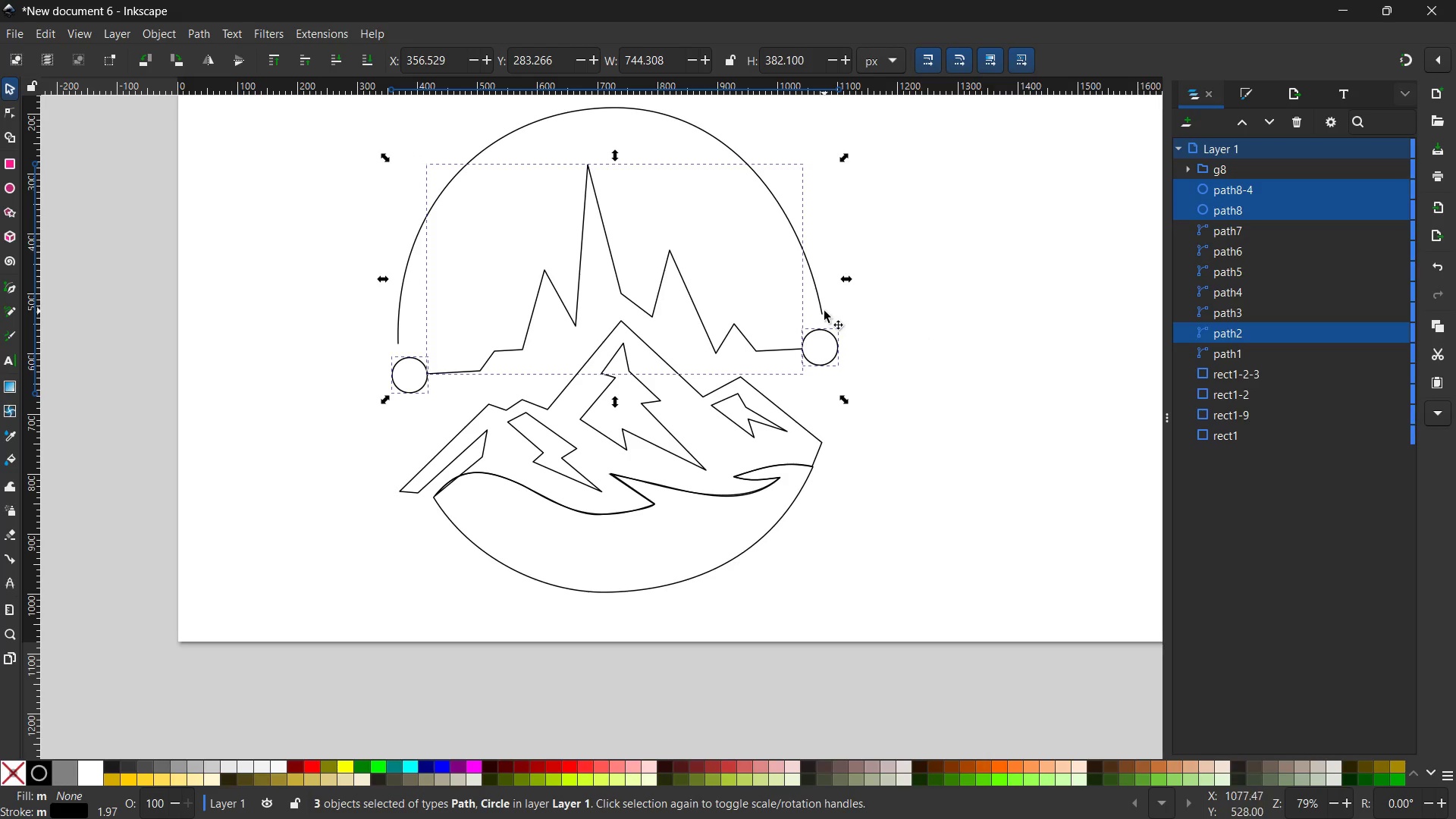 
left_click([824, 311])
 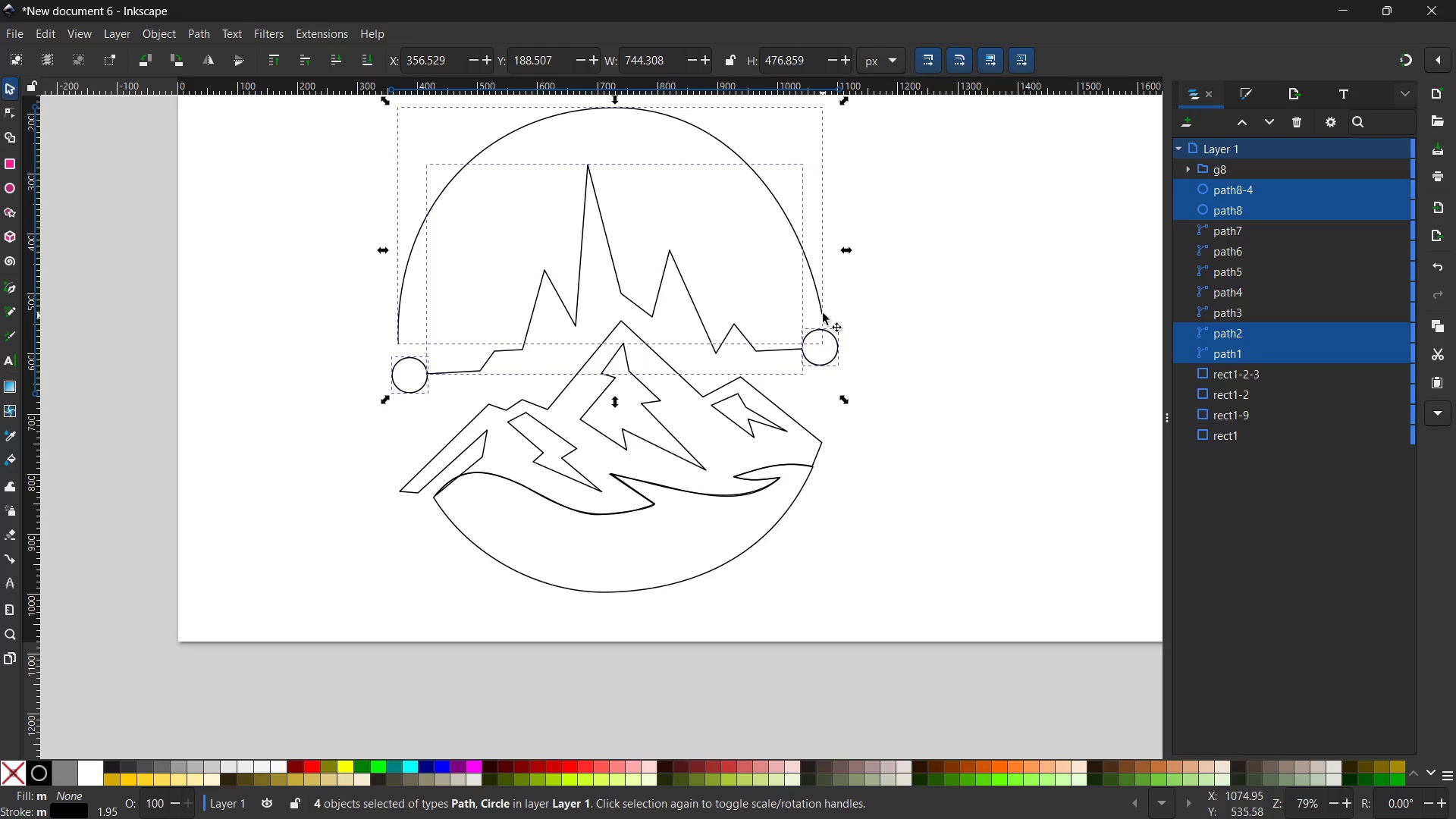 
left_click([823, 309])
 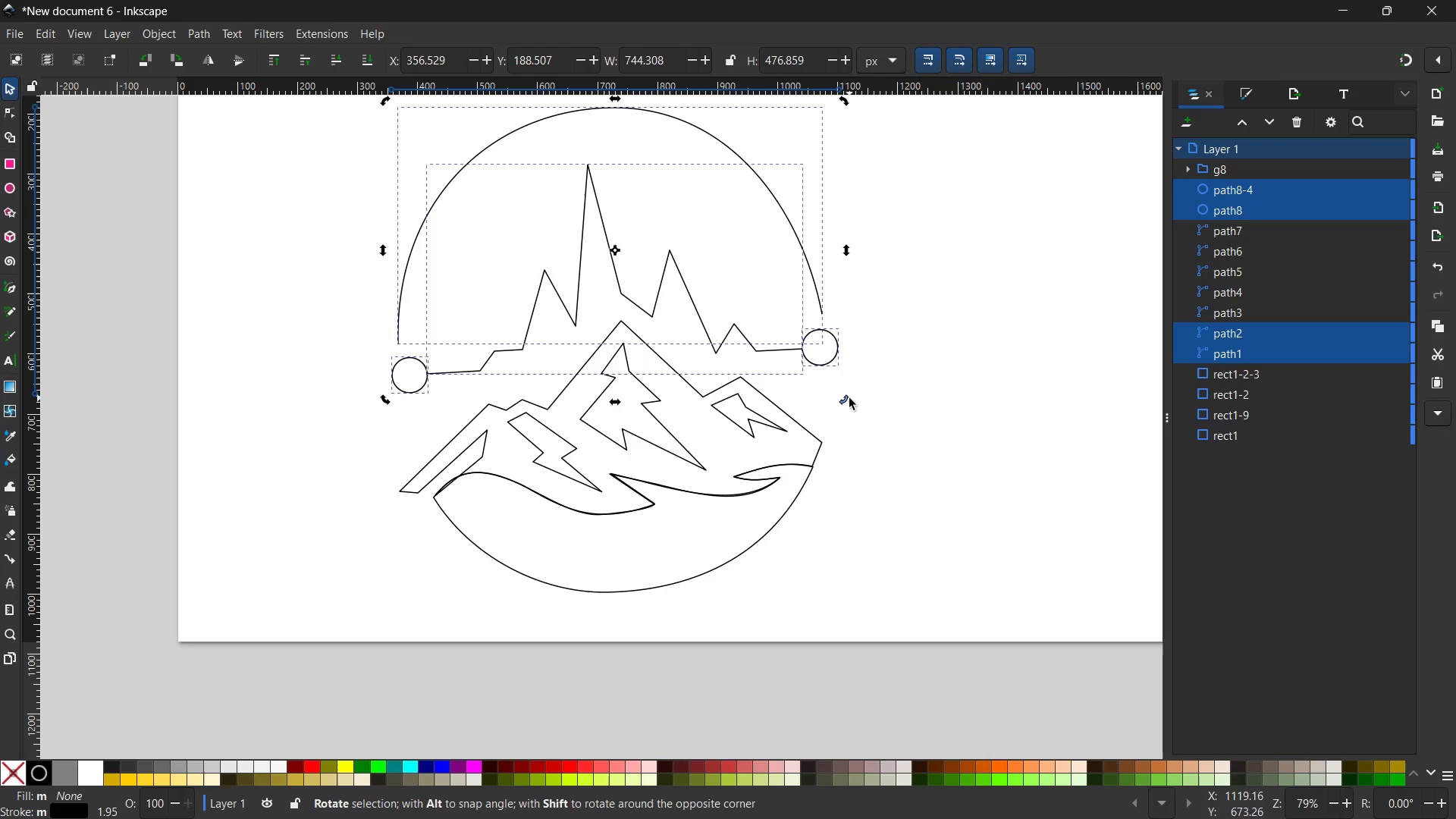 
left_click_drag(start_coordinate=[849, 398], to_coordinate=[837, 405])
 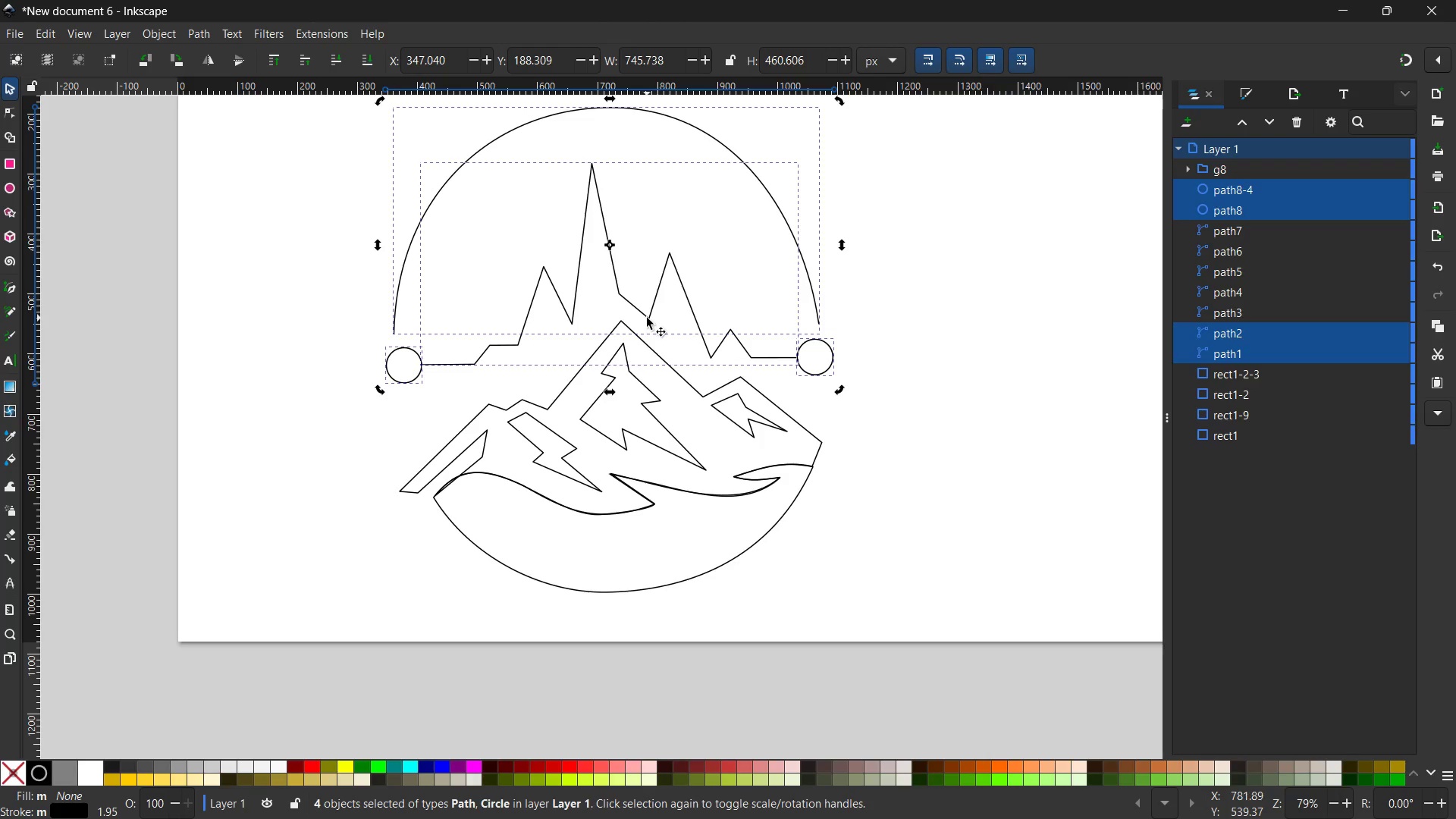 
left_click_drag(start_coordinate=[648, 317], to_coordinate=[653, 322])
 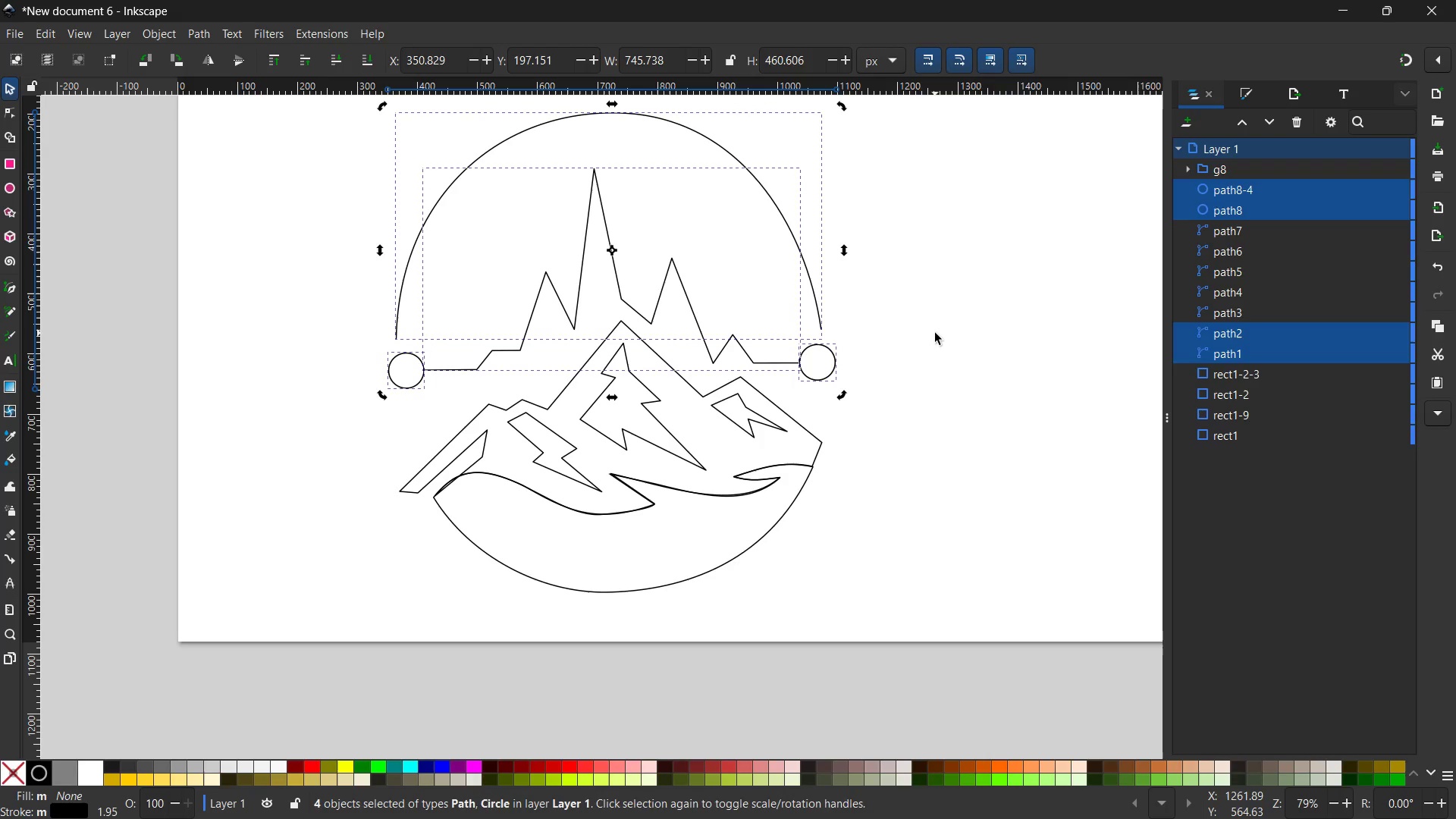 
left_click([935, 333])
 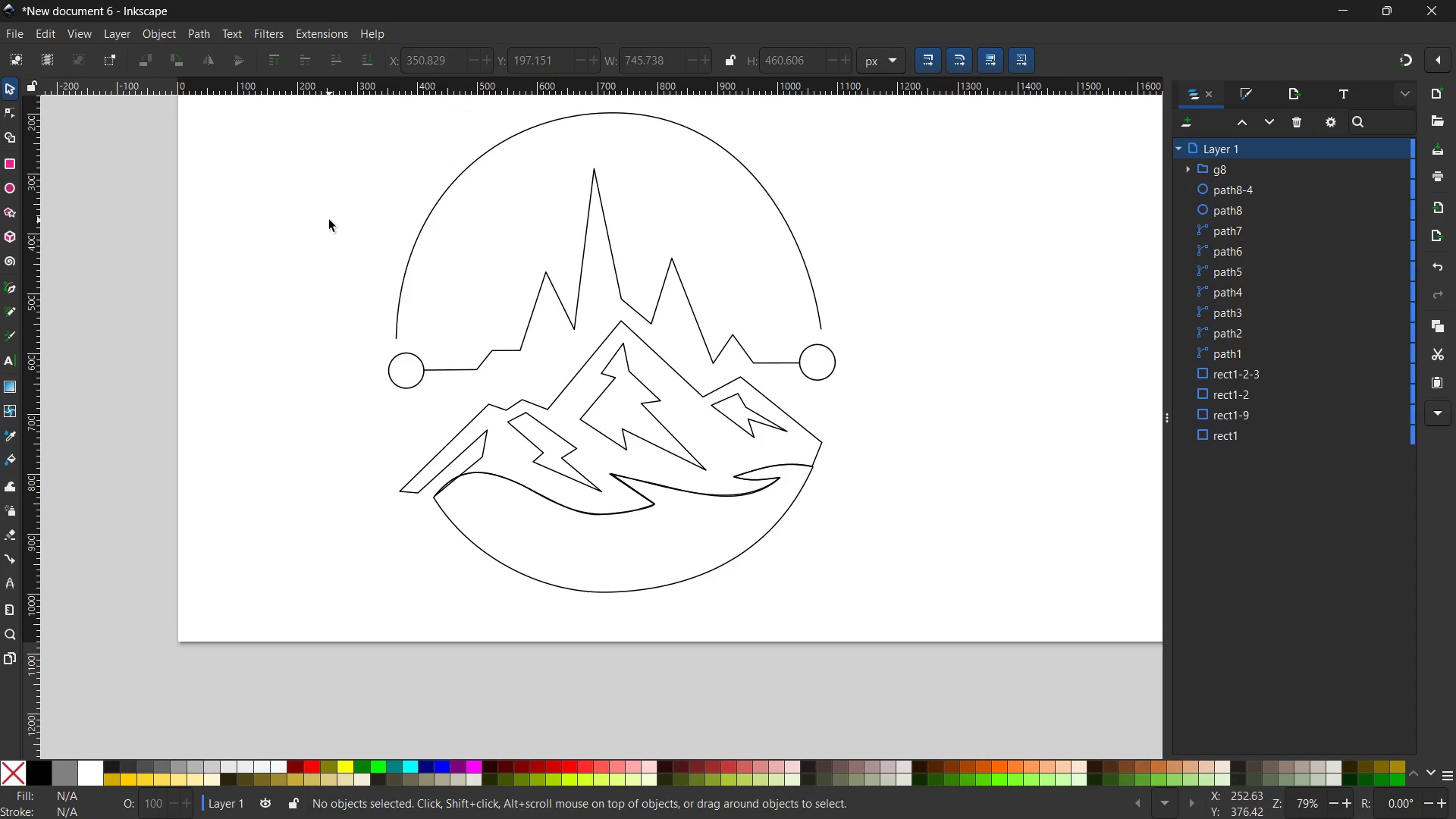 
scroll: coordinate [406, 254], scroll_direction: up, amount: 1.0
 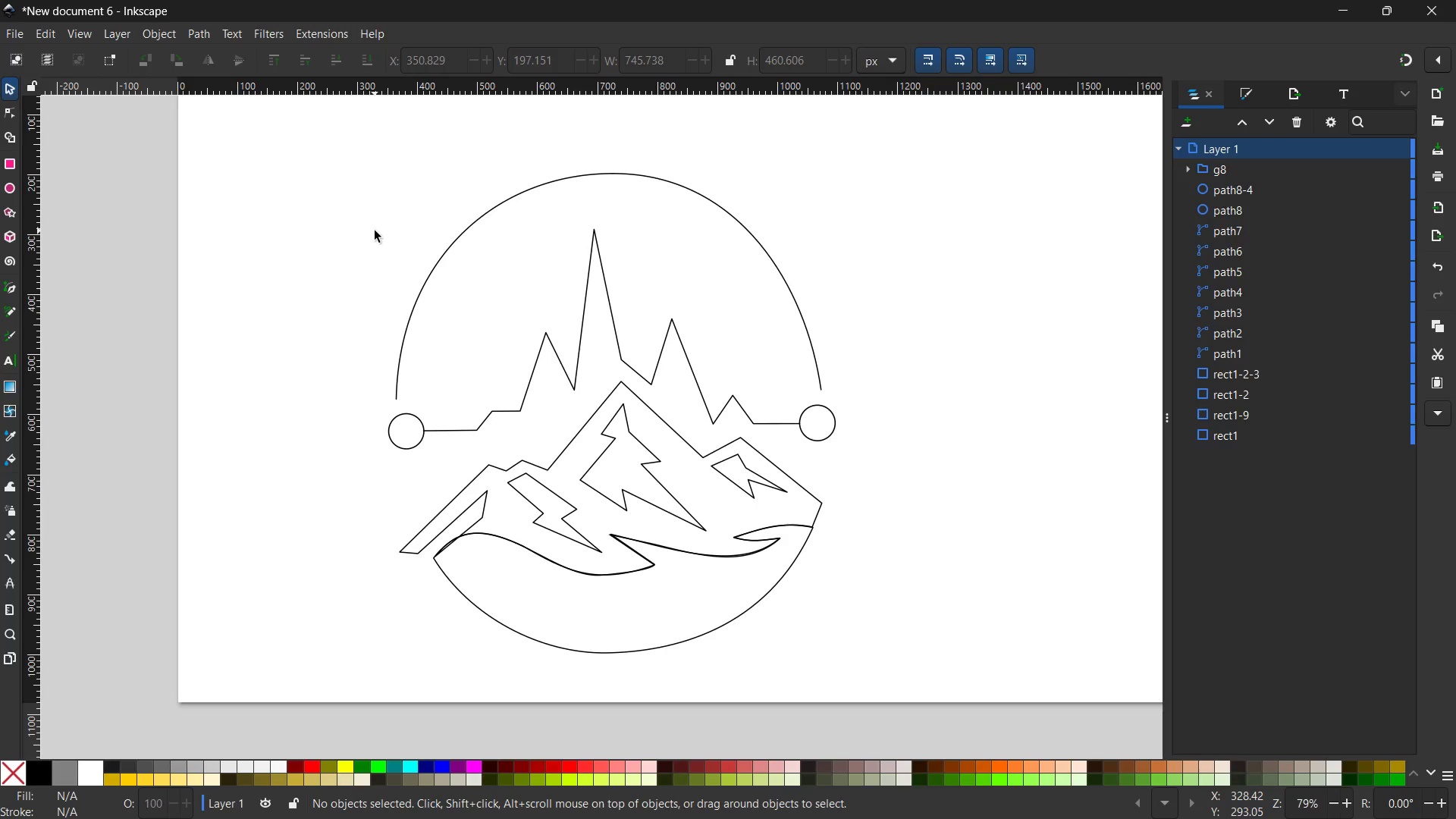 
left_click_drag(start_coordinate=[375, 219], to_coordinate=[1001, 728])
 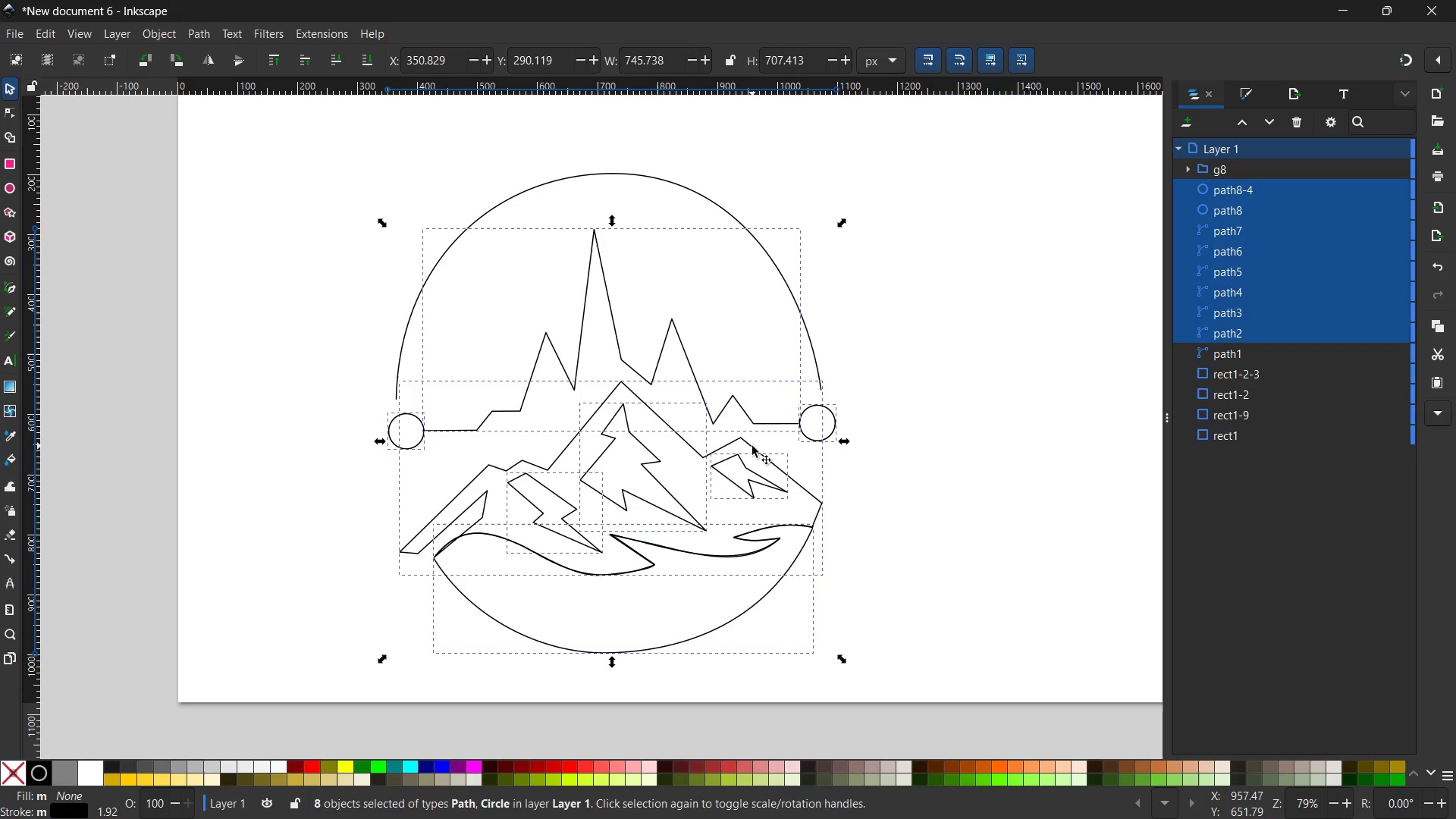 
wait(12.75)
 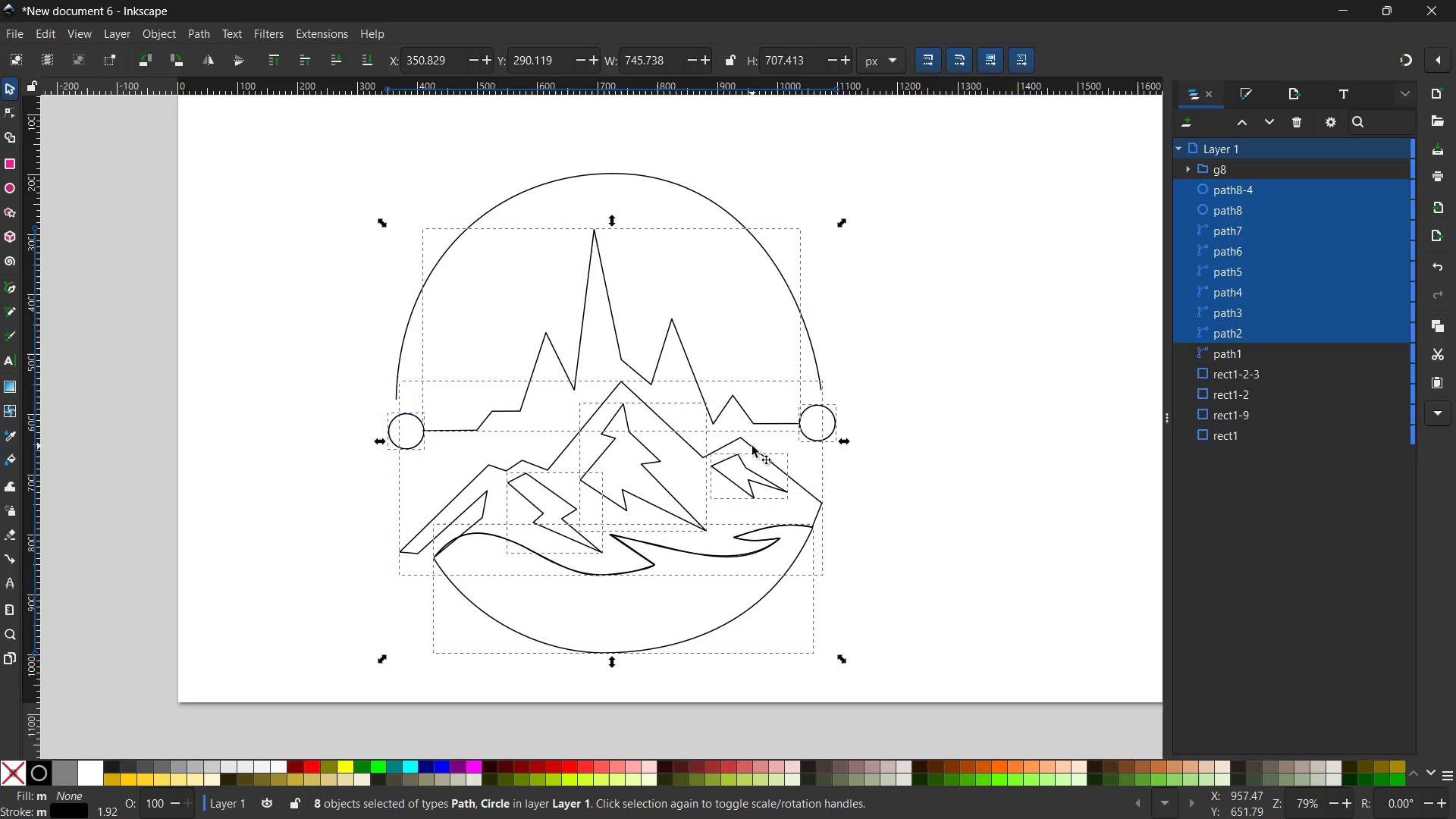 
left_click([836, 471])
 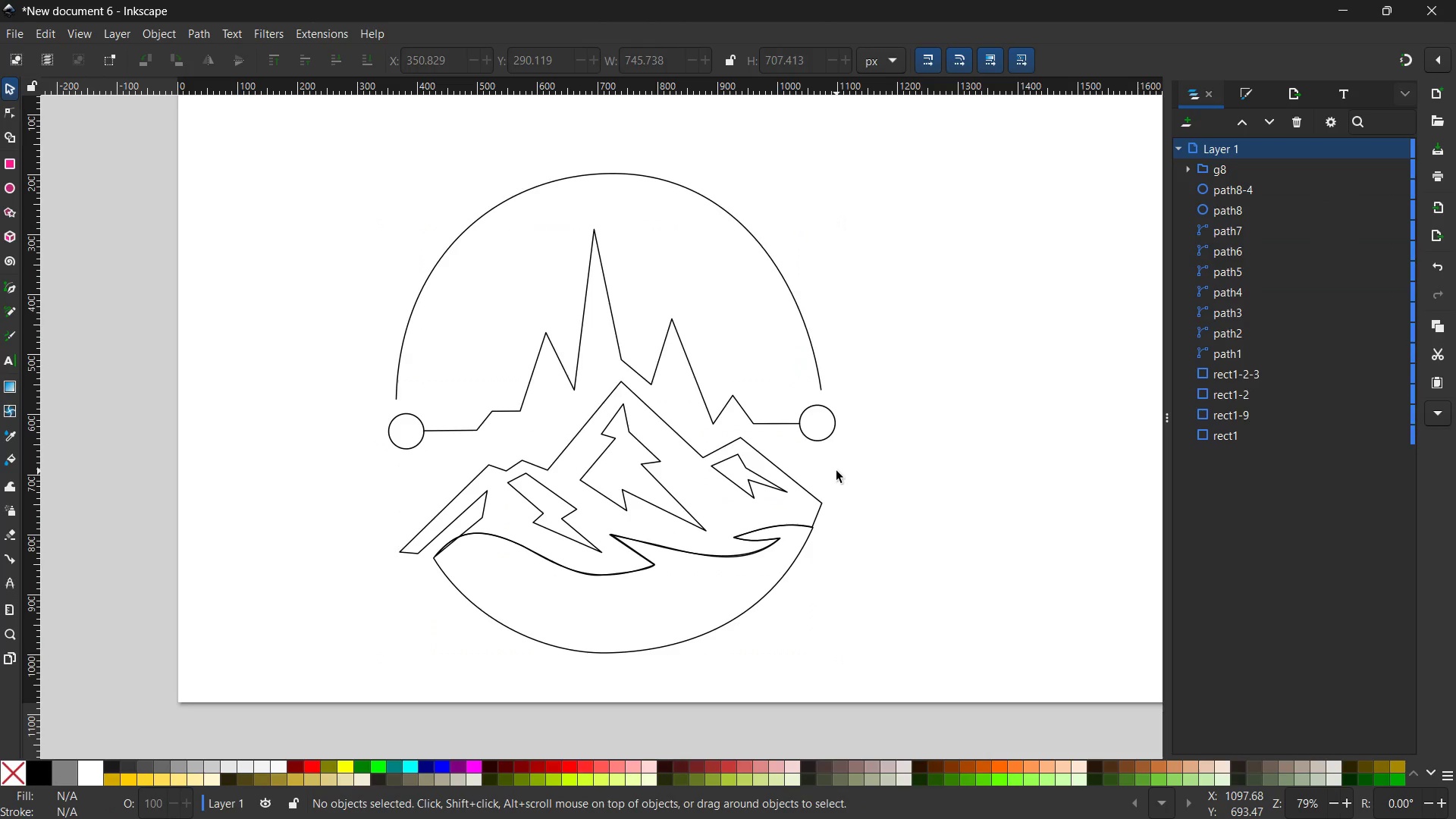 
scroll: coordinate [836, 471], scroll_direction: none, amount: 0.0
 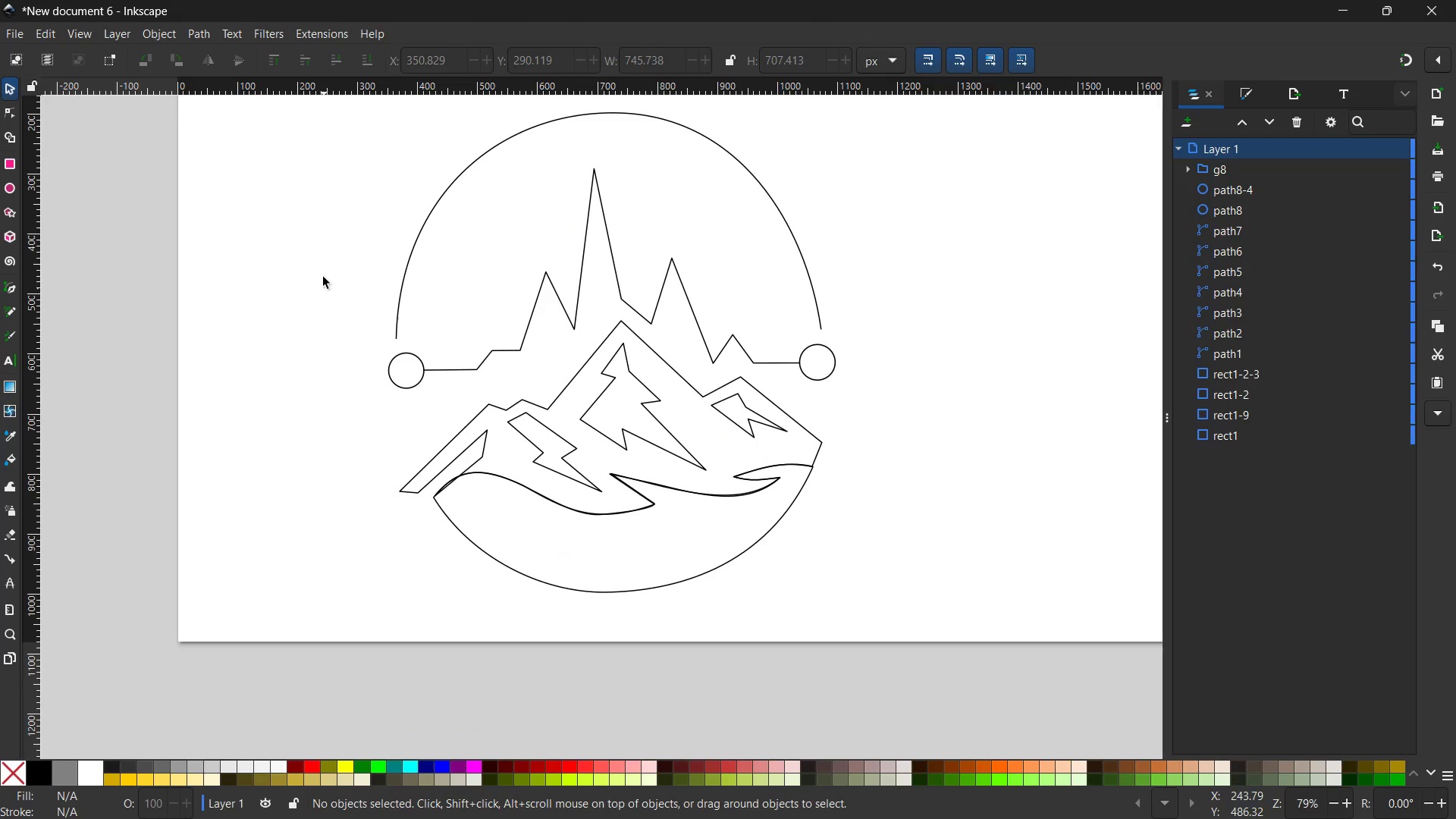 
left_click_drag(start_coordinate=[322, 276], to_coordinate=[931, 633])
 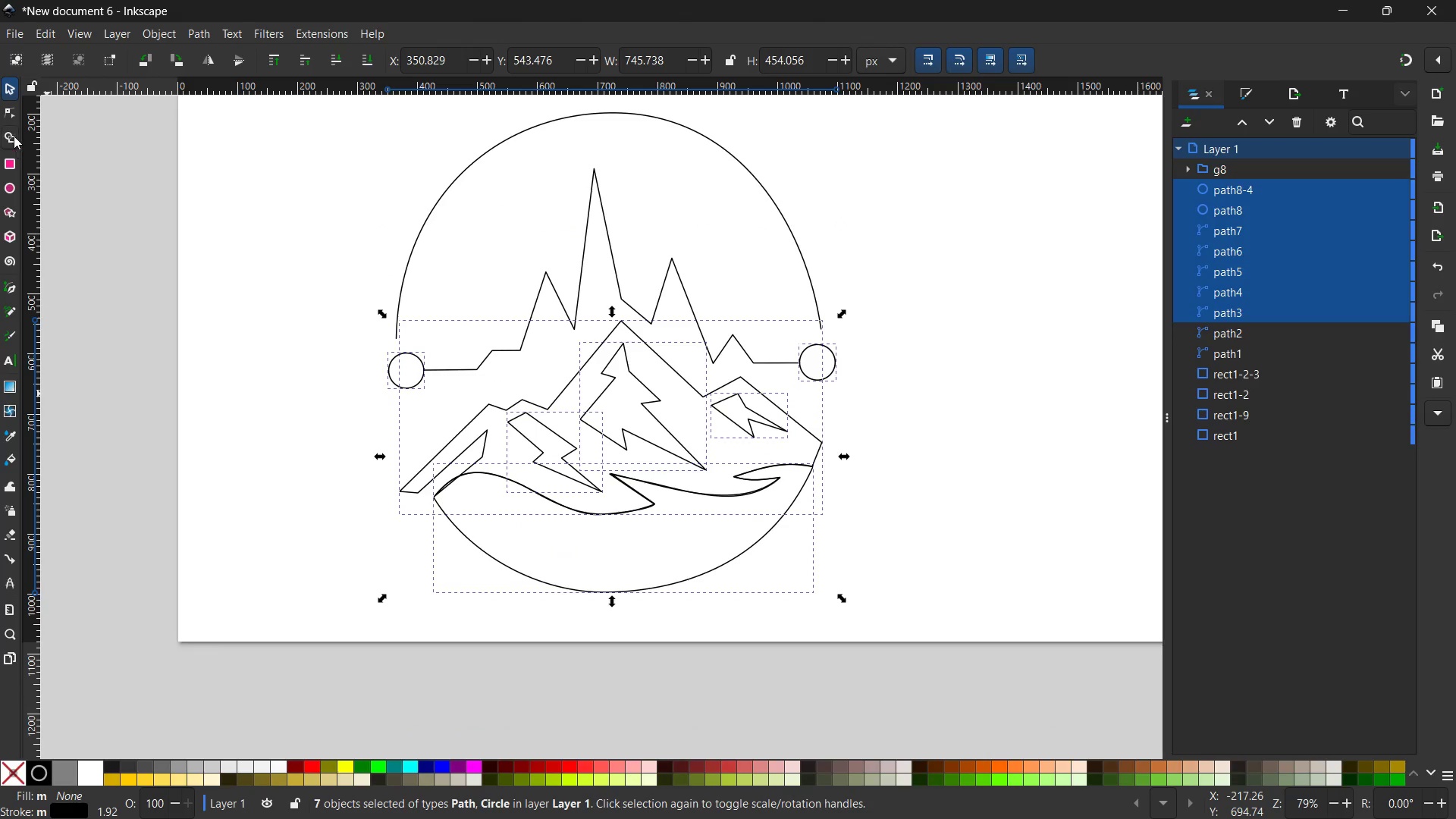 
left_click([12, 133])
 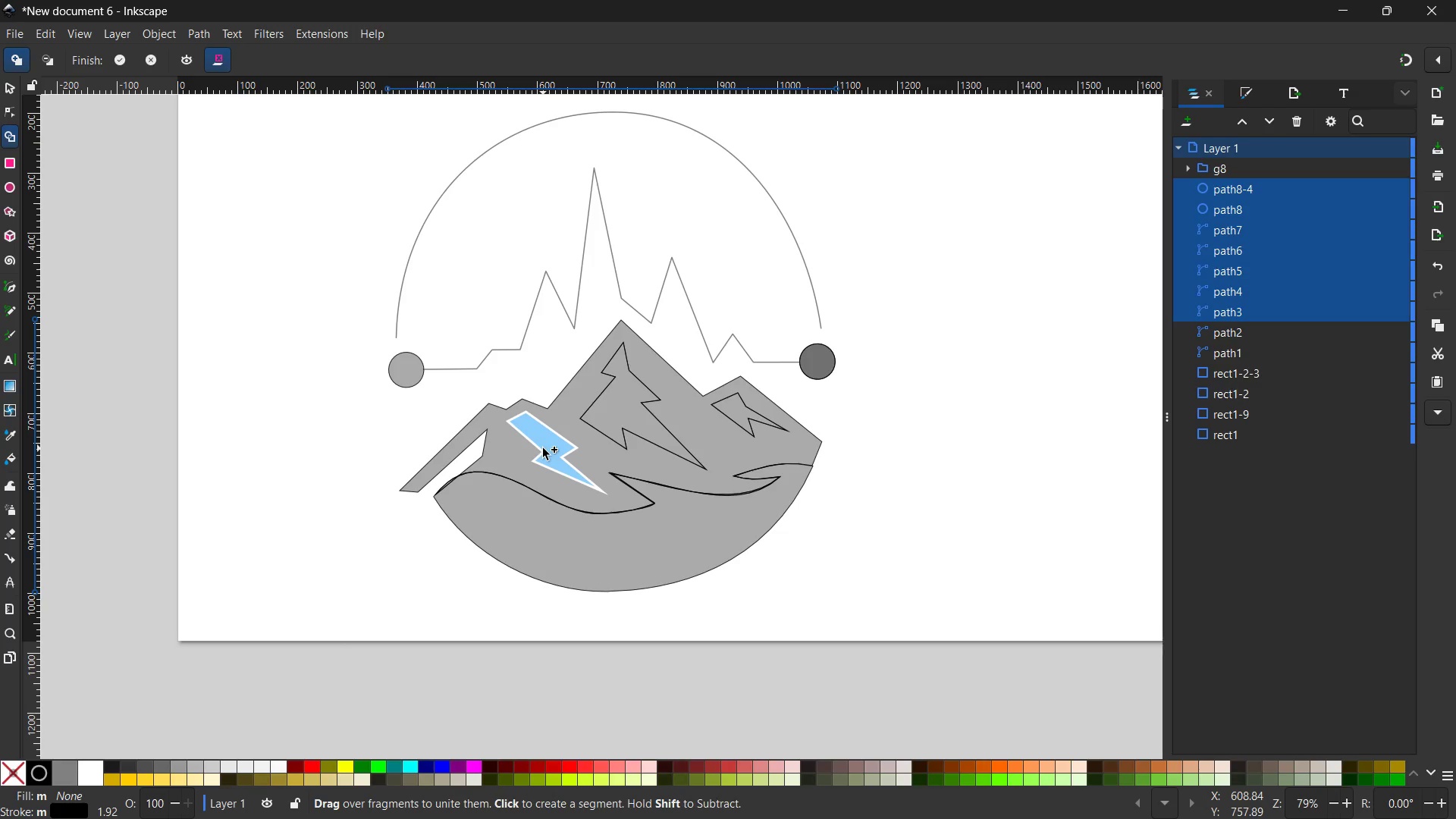 
wait(6.22)
 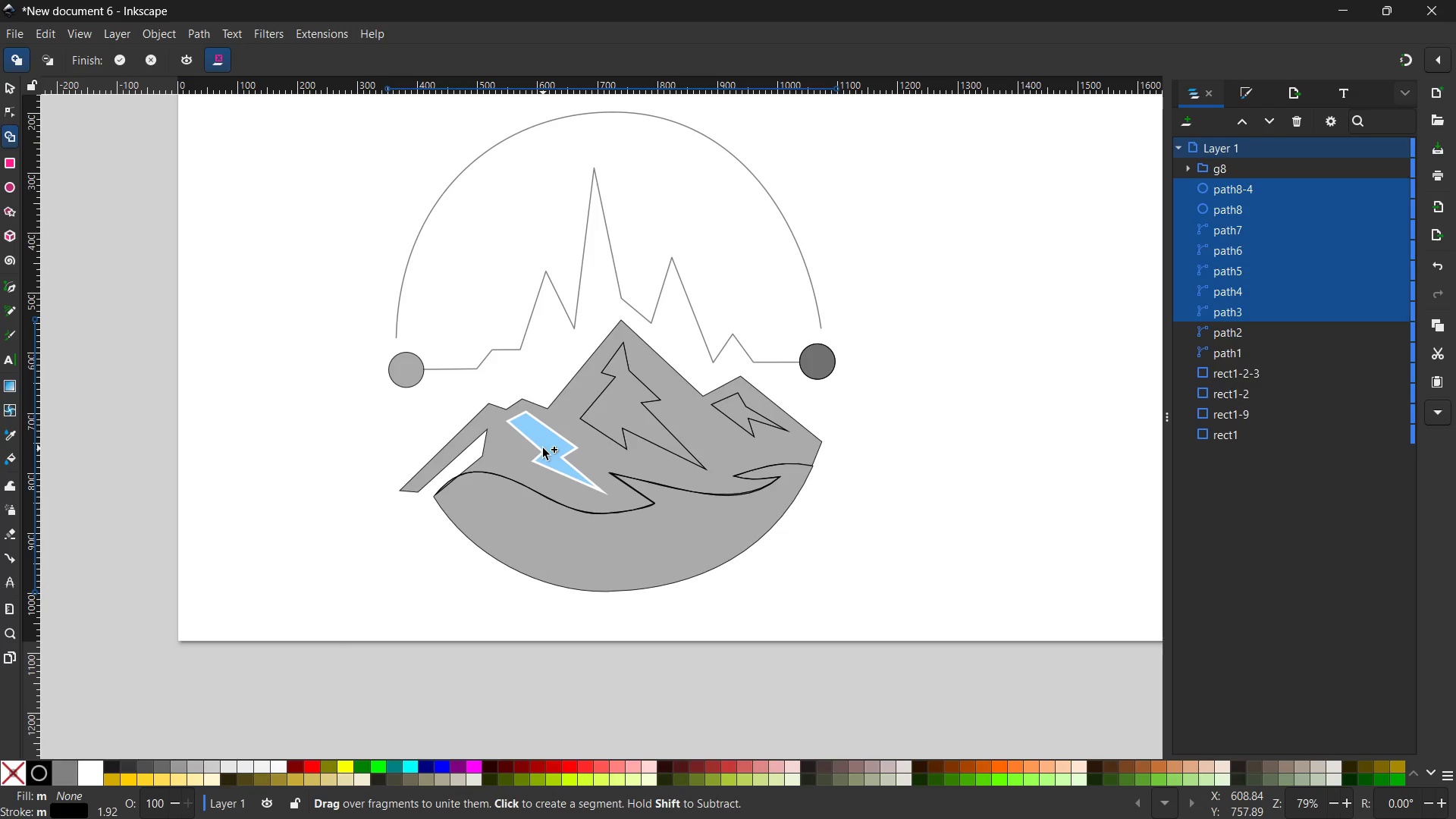 
hold_key(key=ShiftLeft, duration=4.38)
left_click([555, 450])
 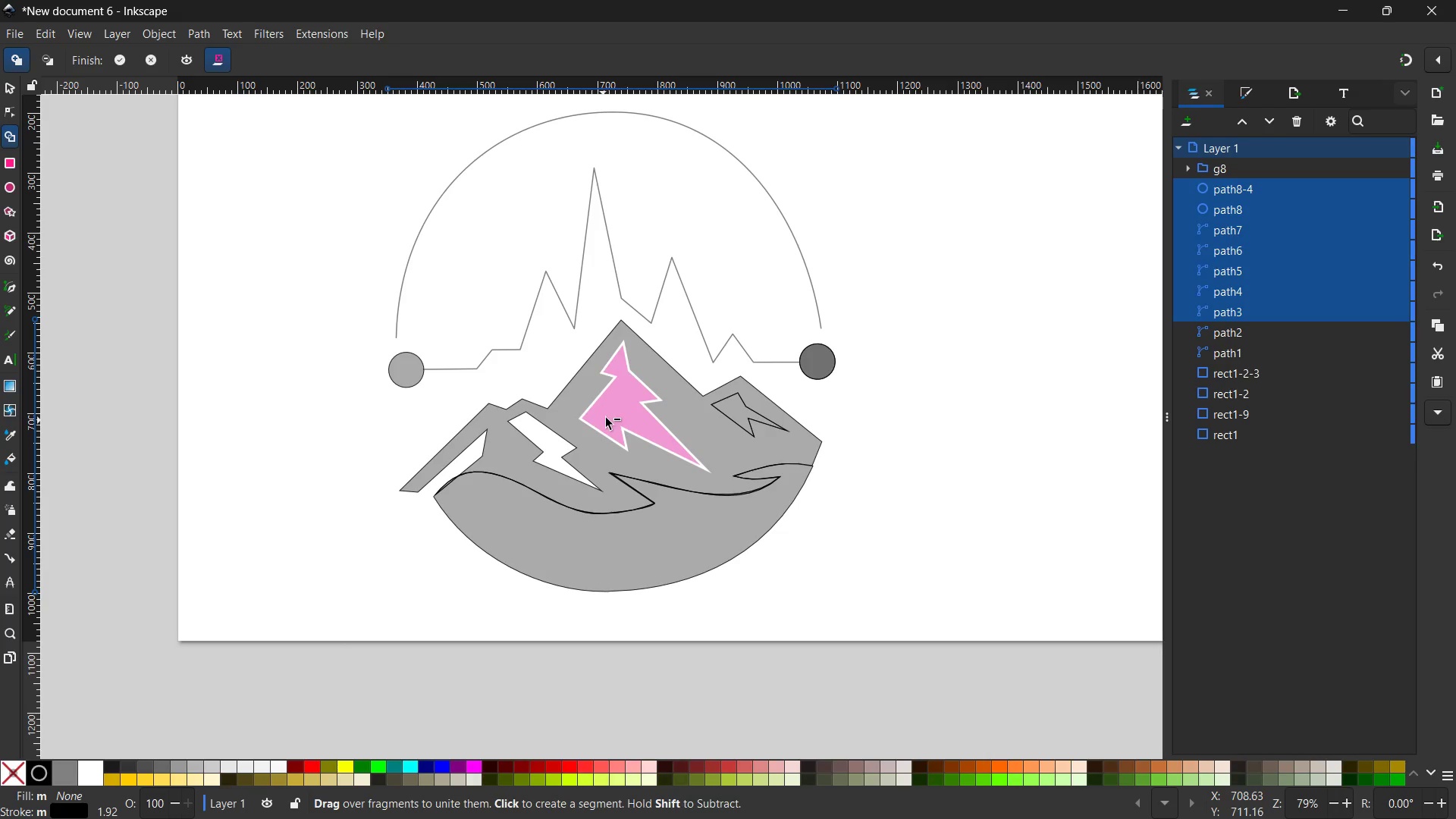 
left_click([610, 416])
 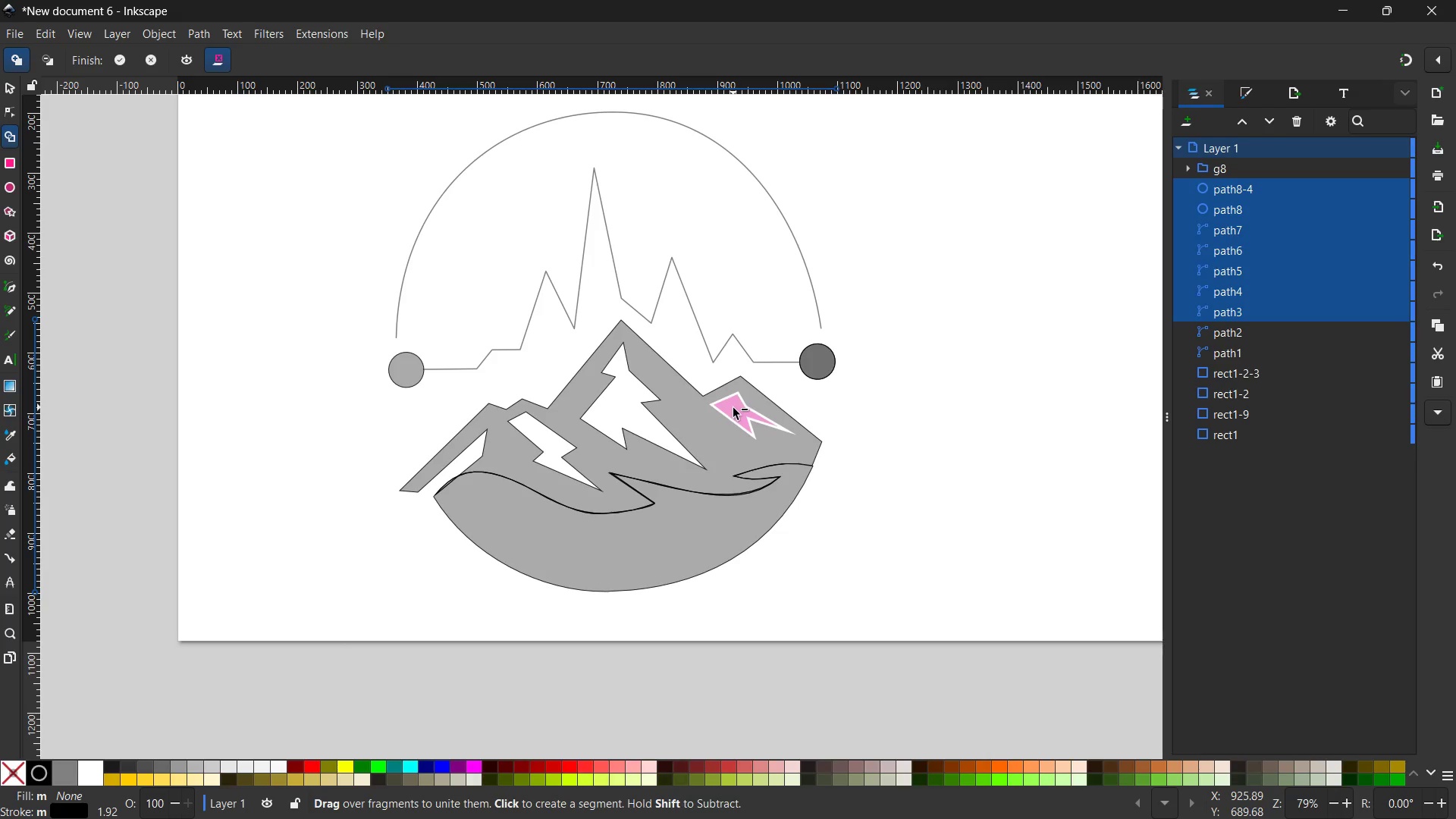 
left_click([733, 408])
 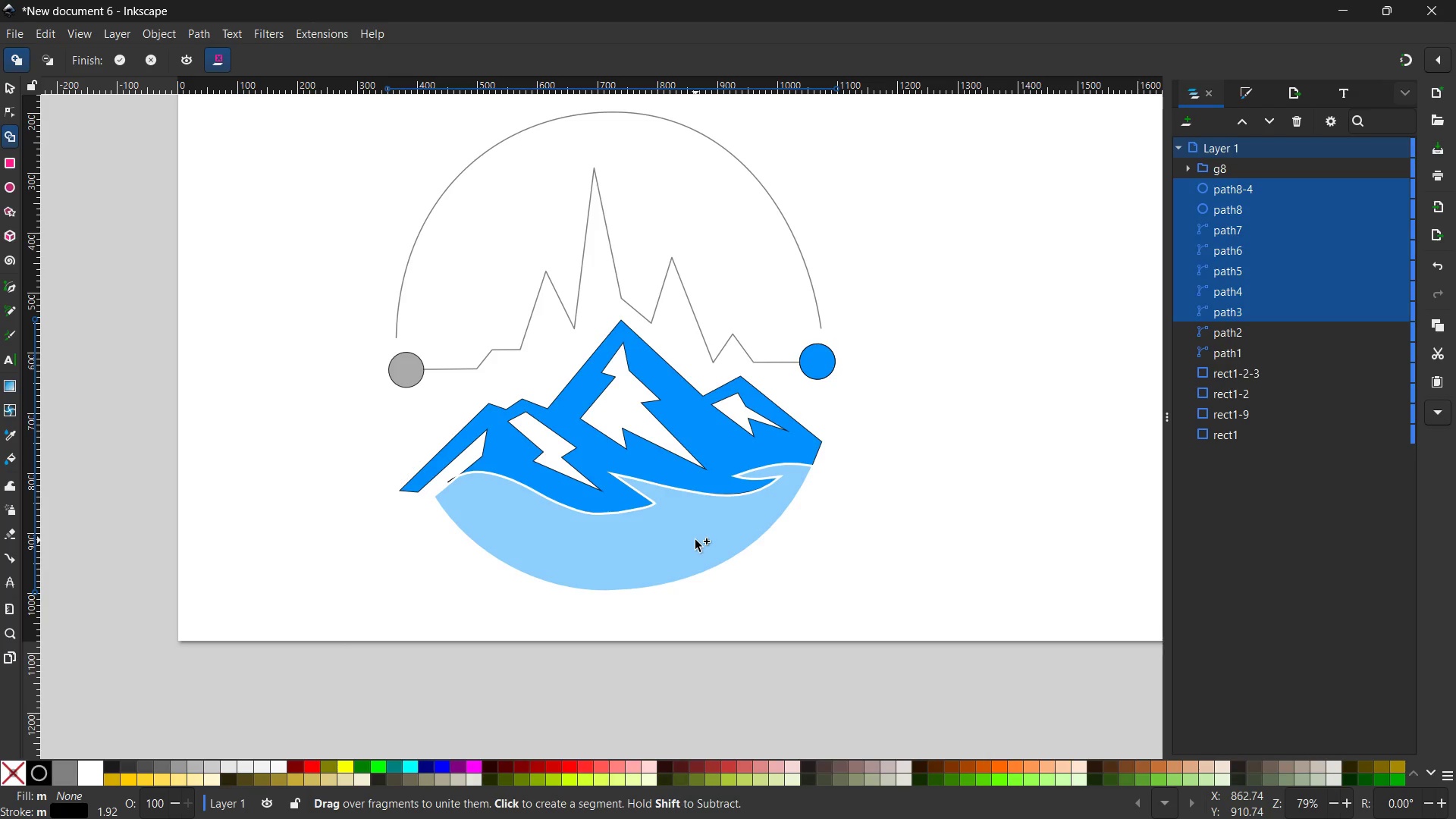 
left_click([695, 540])
 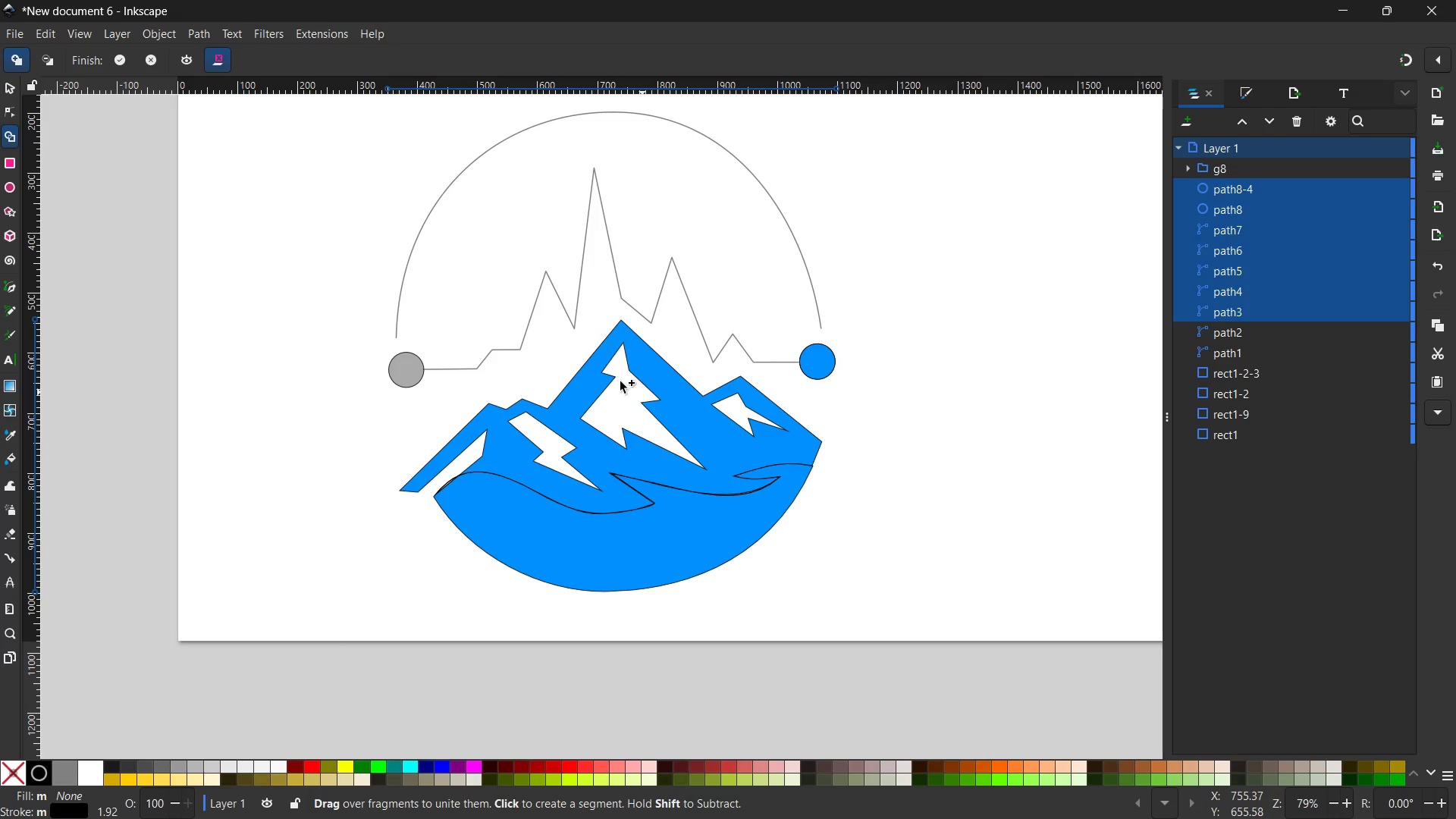 
left_click([4, 91])
 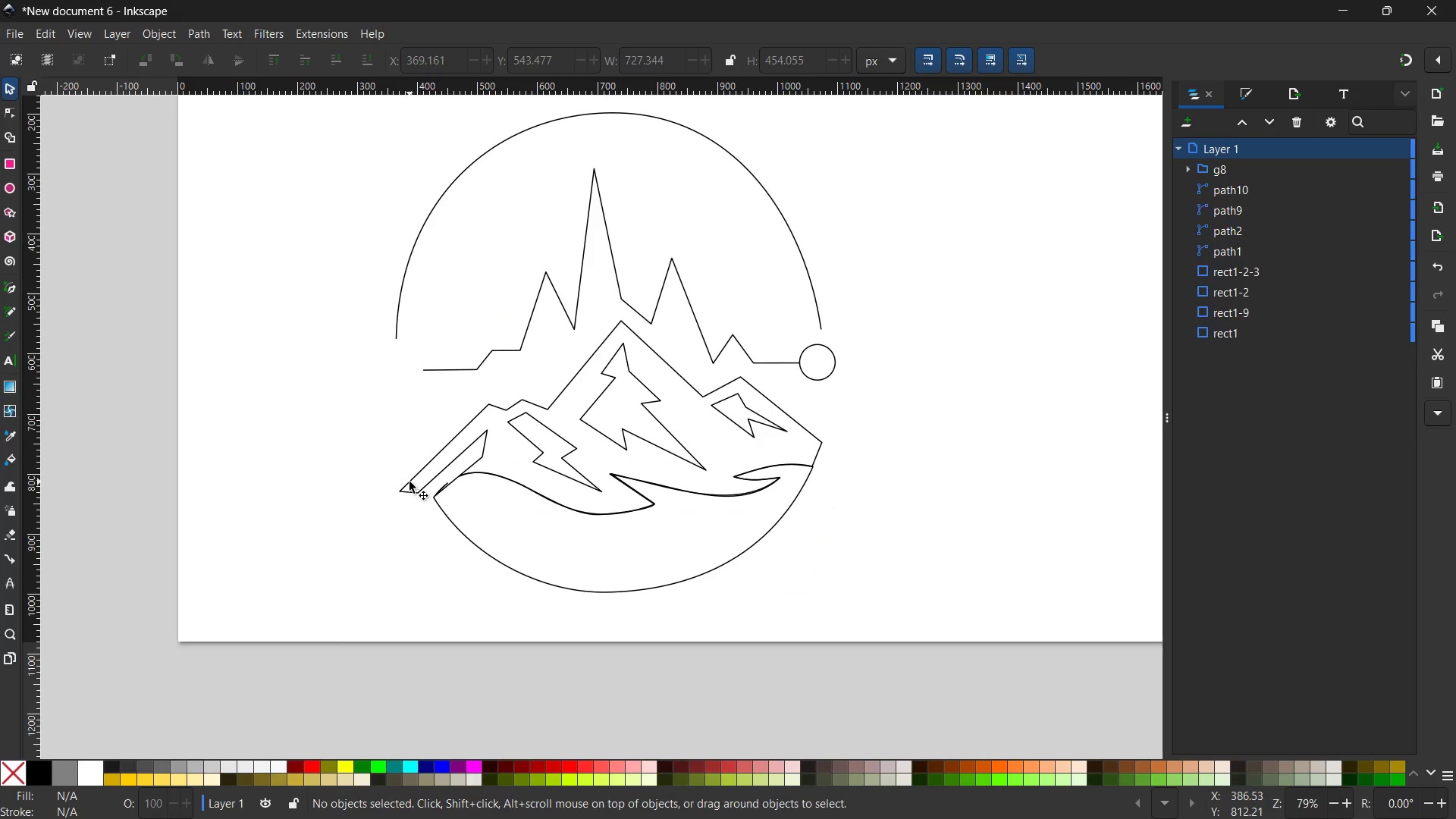 
left_click([441, 486])
 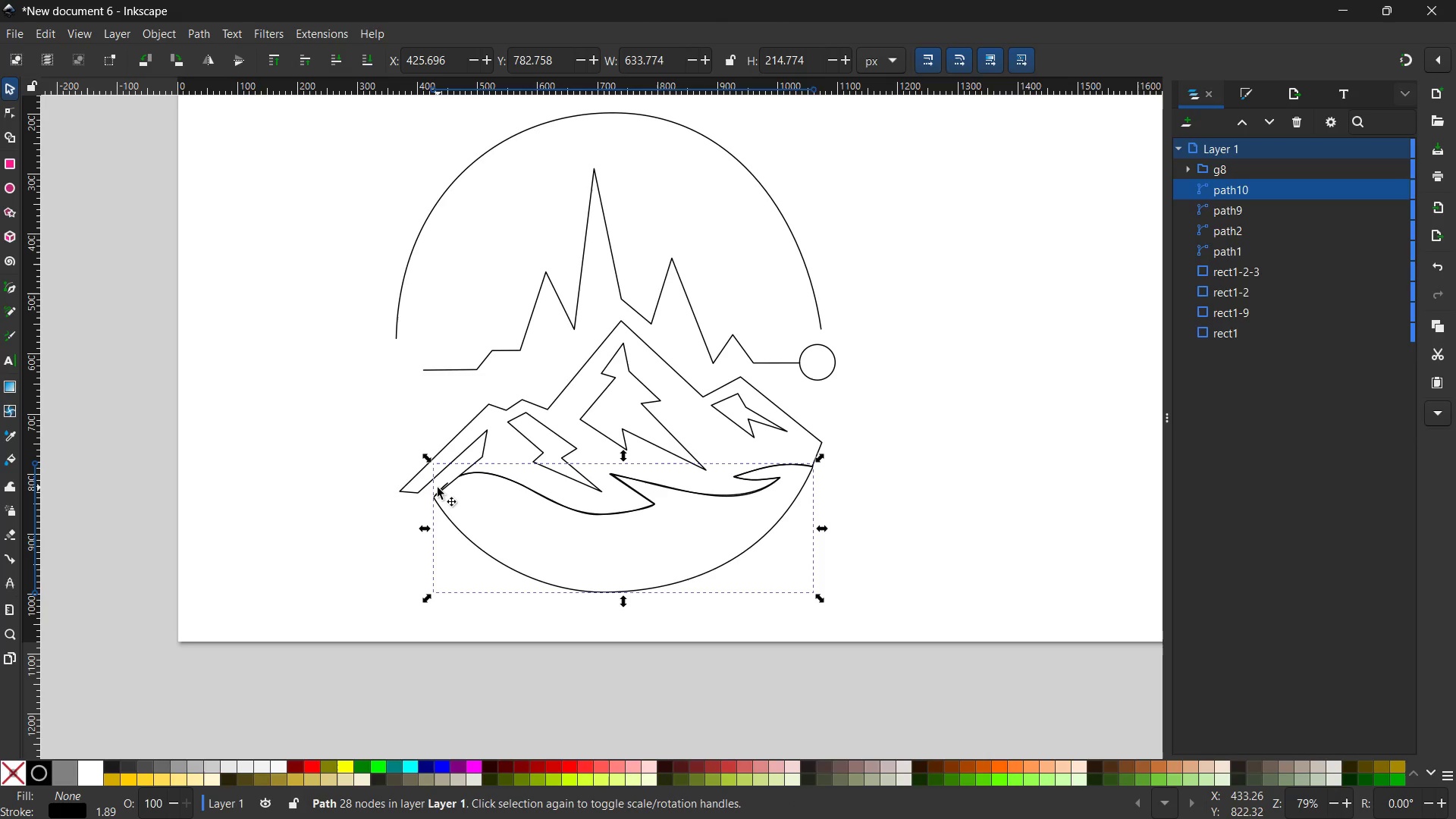 
hold_key(key=ControlLeft, duration=0.42)
scroll: coordinate [438, 488], scroll_direction: up, amount: 3.0
 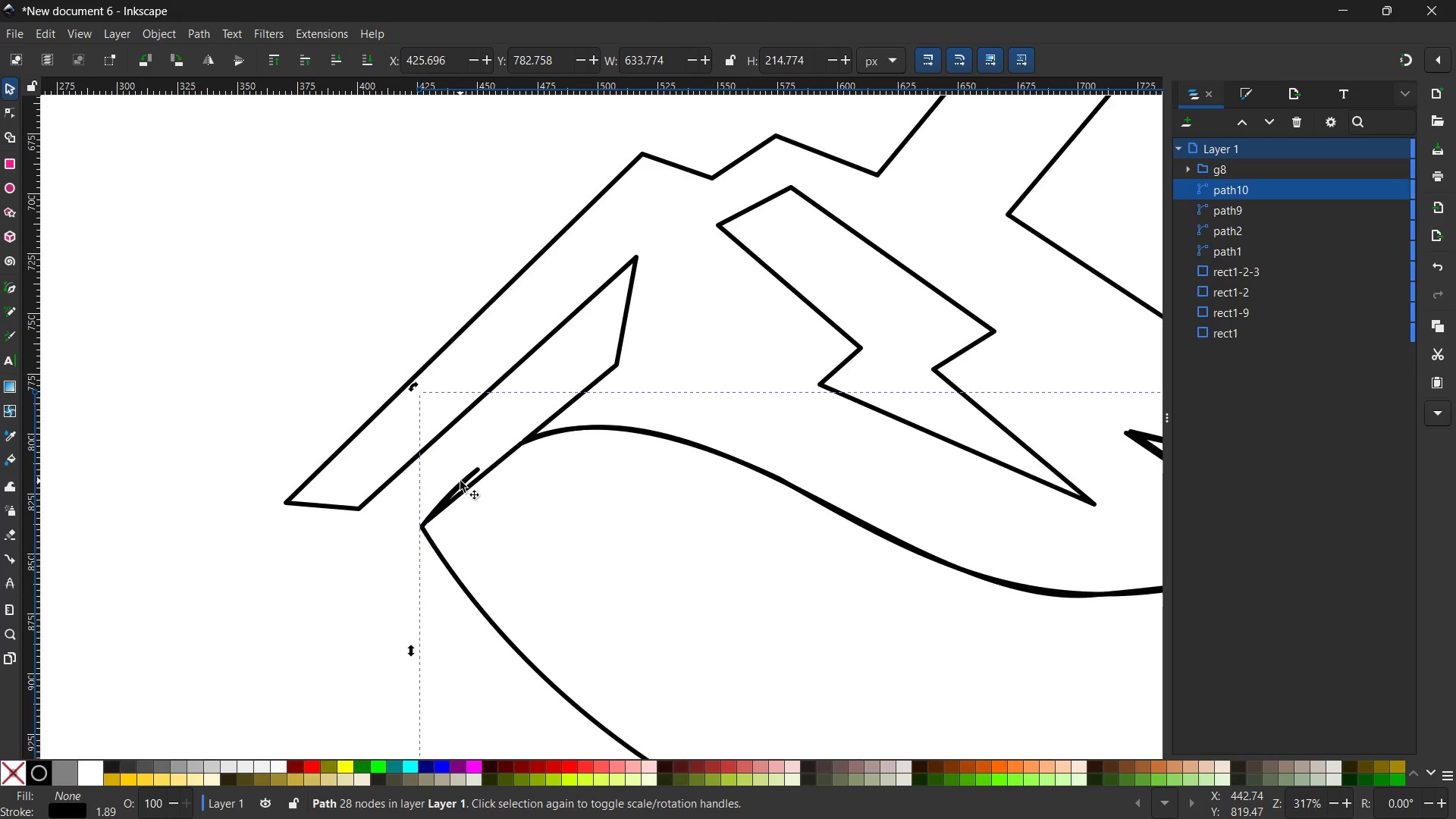 
double_click([460, 481])
 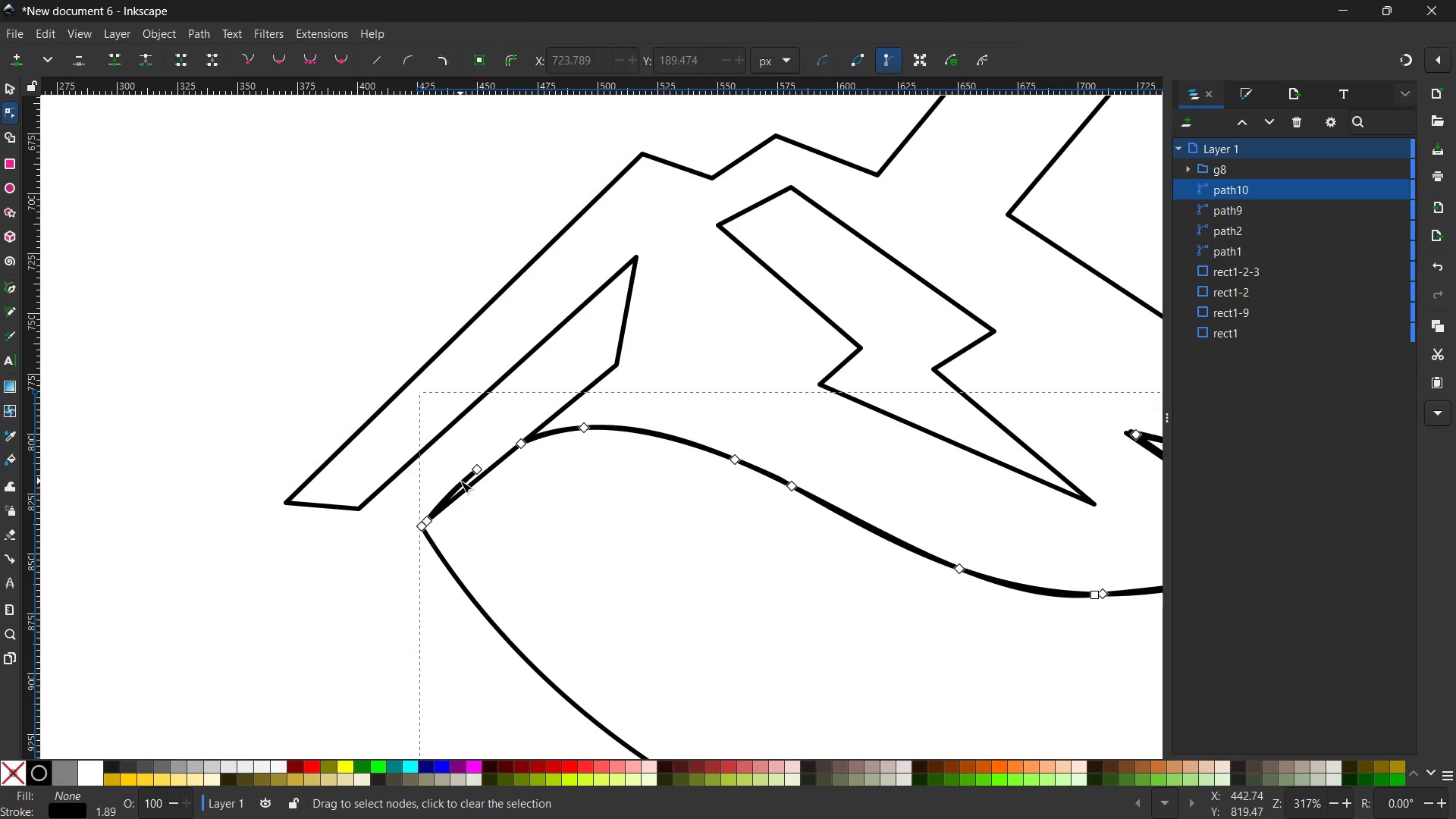 
left_click([460, 481])
 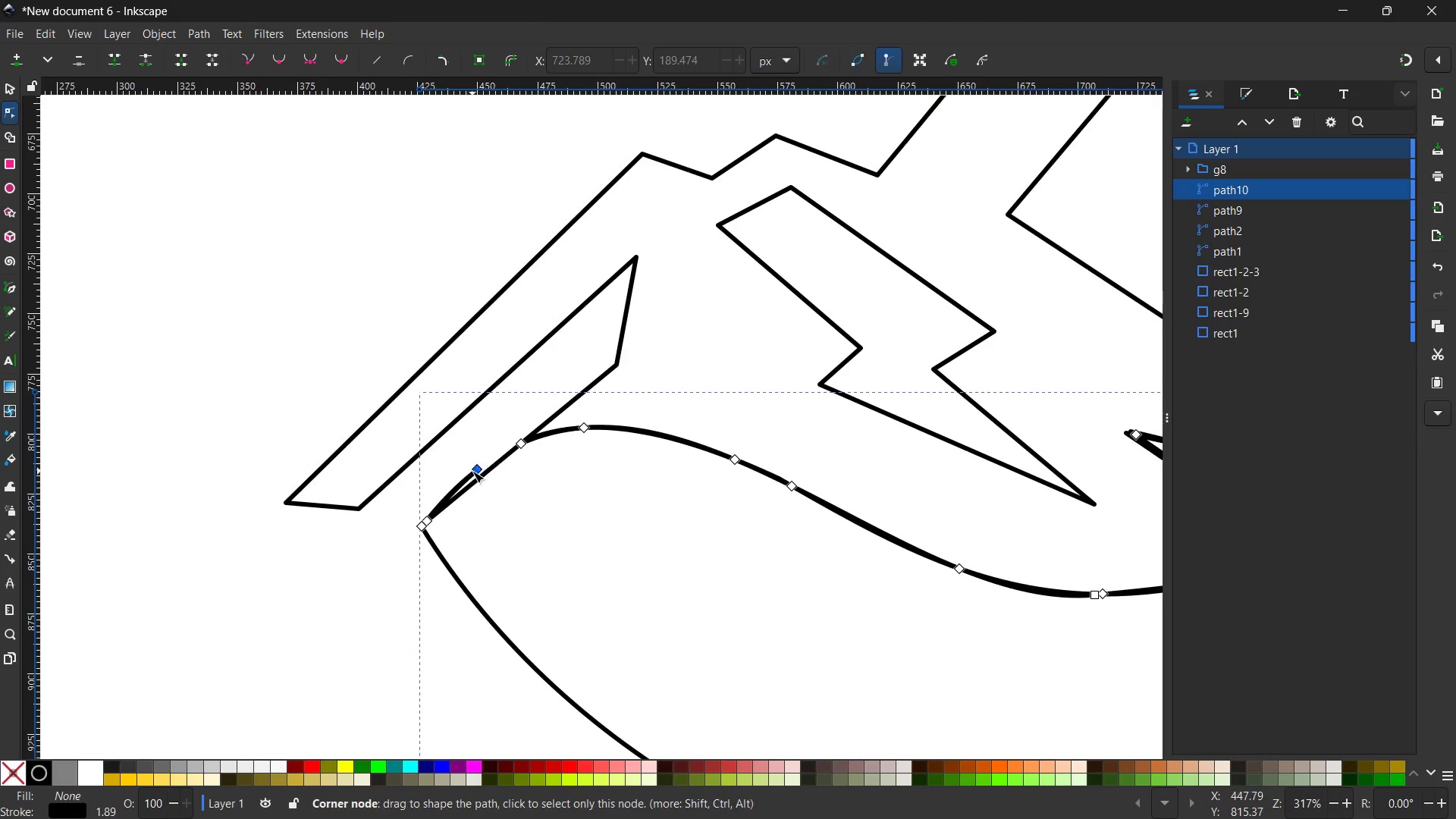 
left_click([472, 471])
 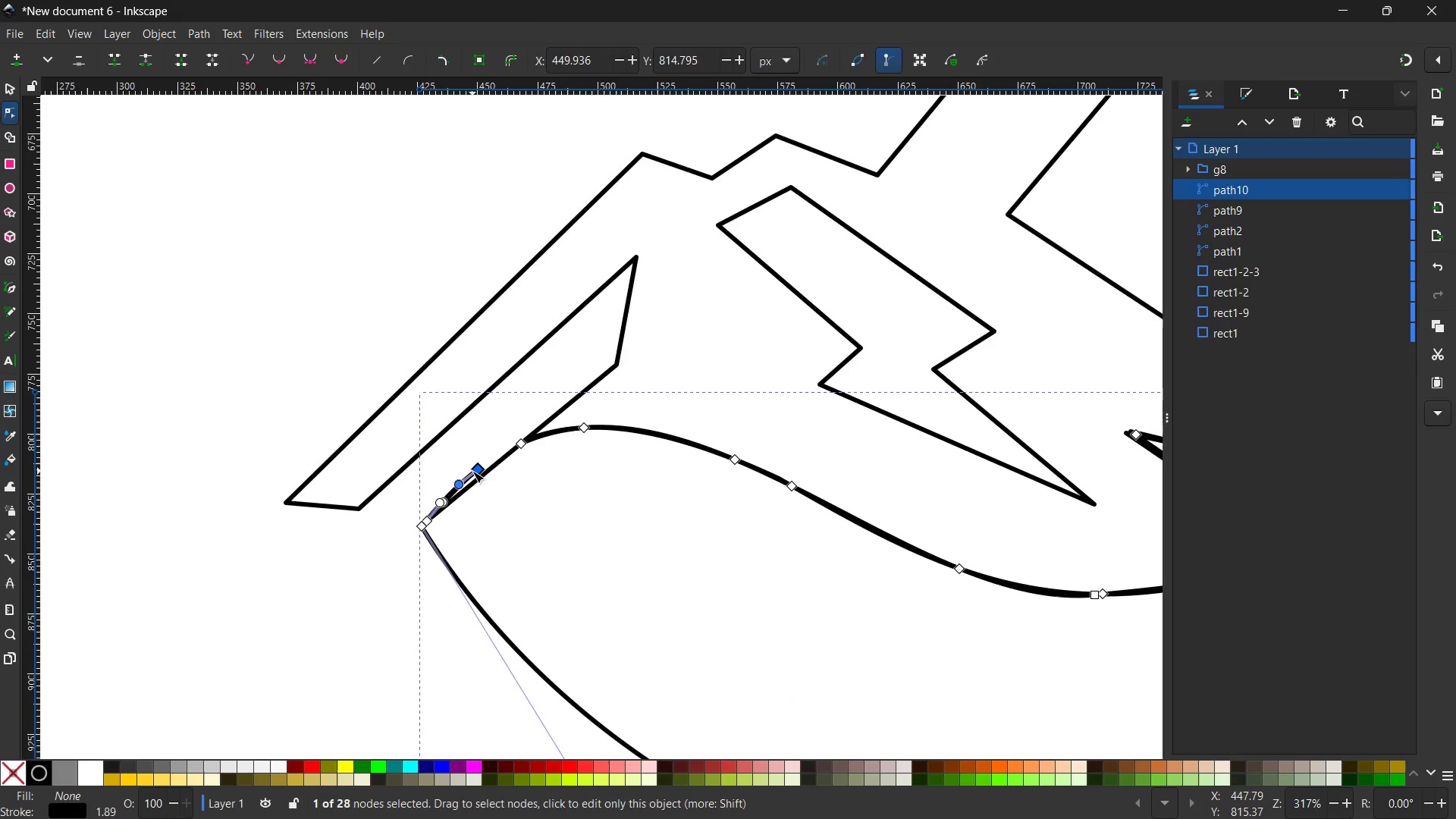 
key(Backspace)
 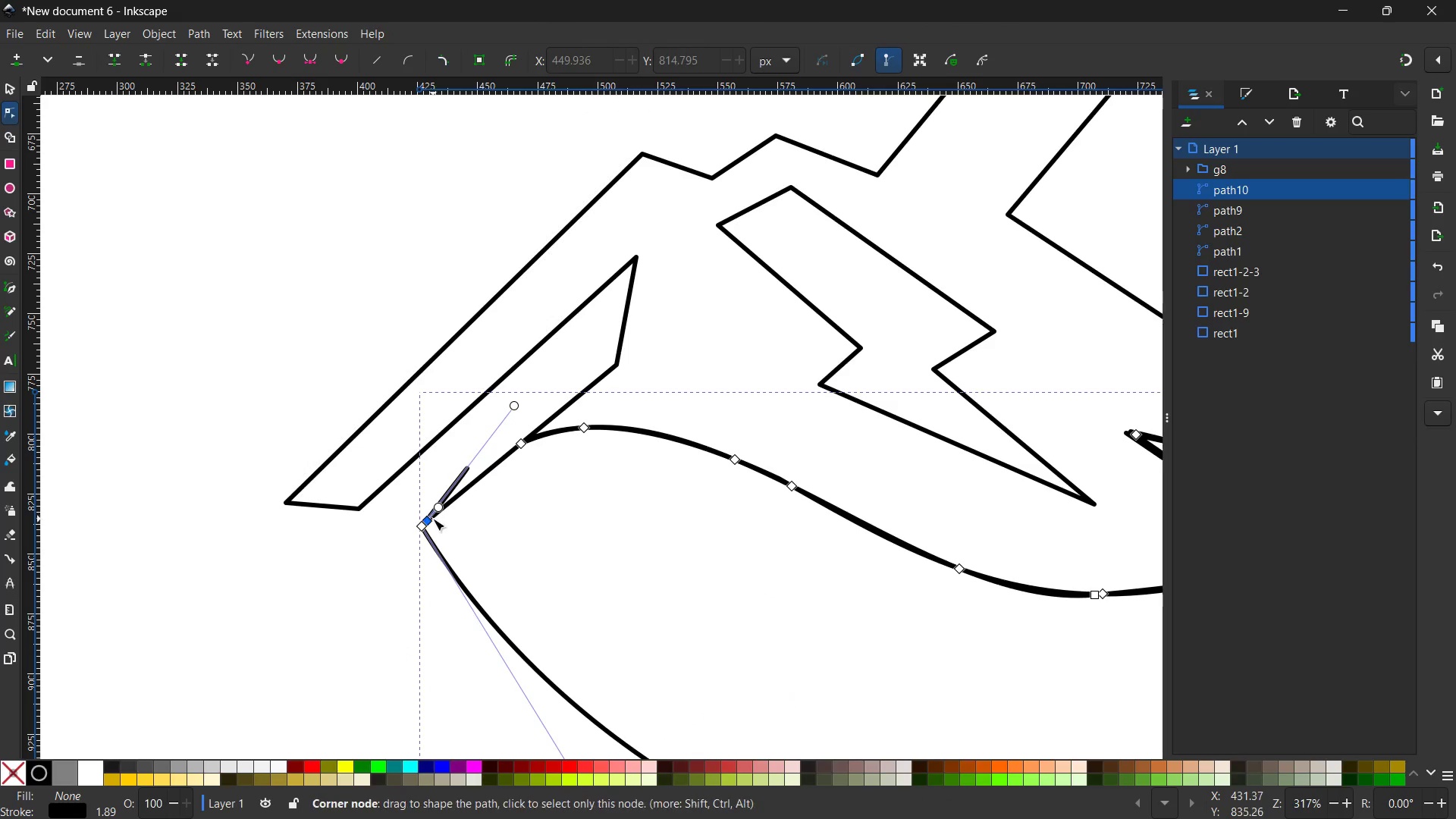 
left_click([432, 521])
 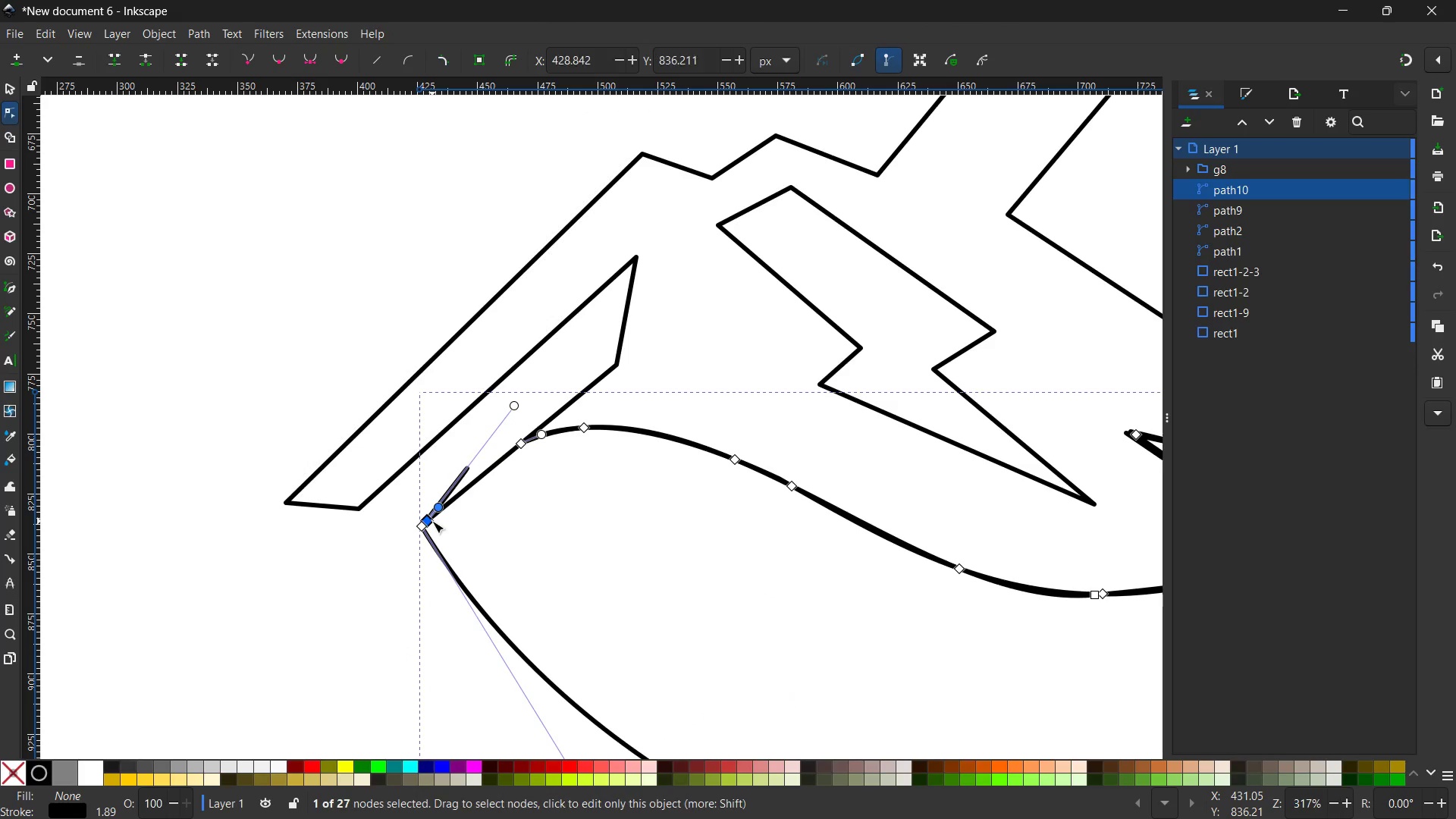 
key(Backspace)
 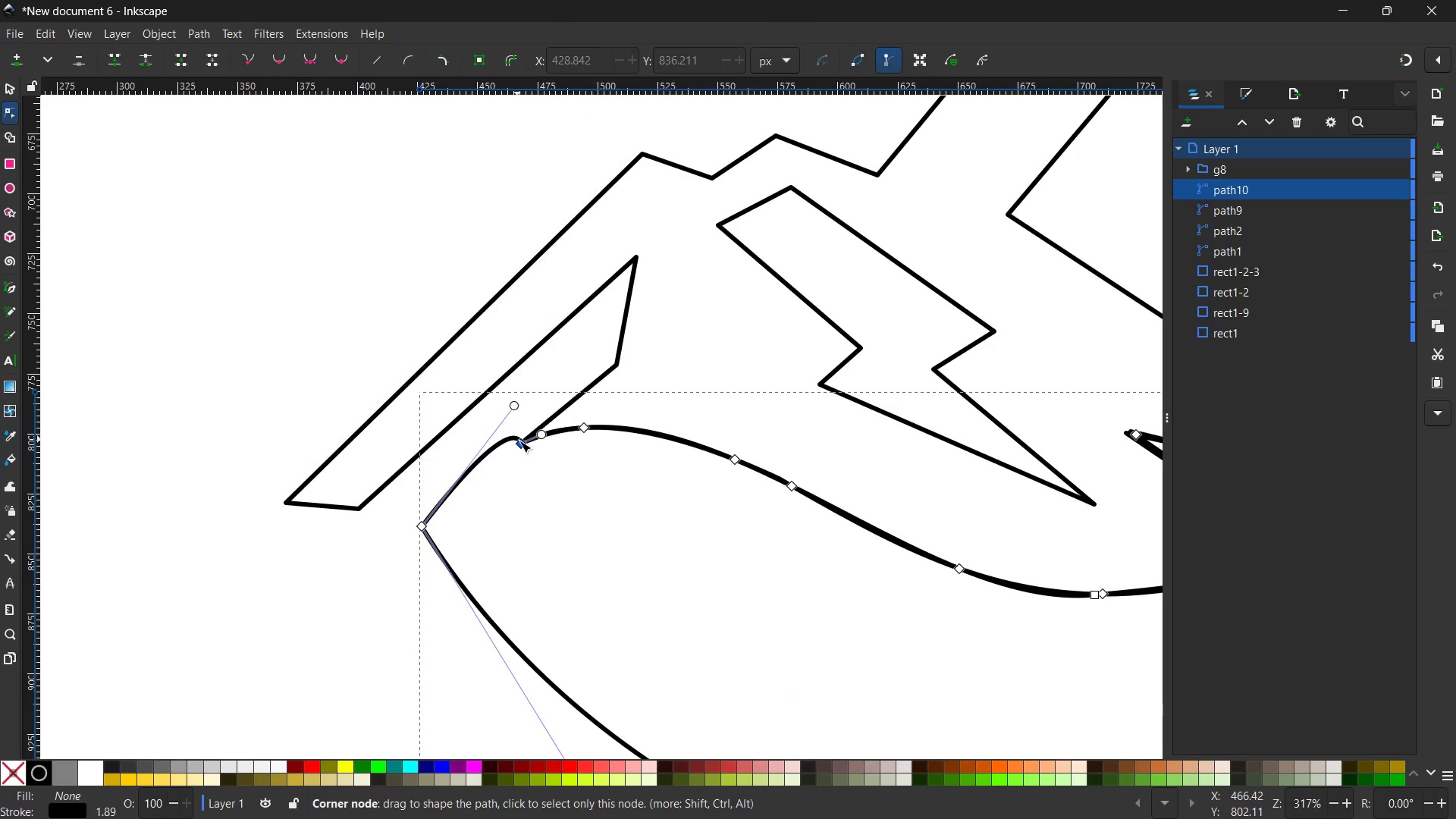 
left_click([519, 445])
 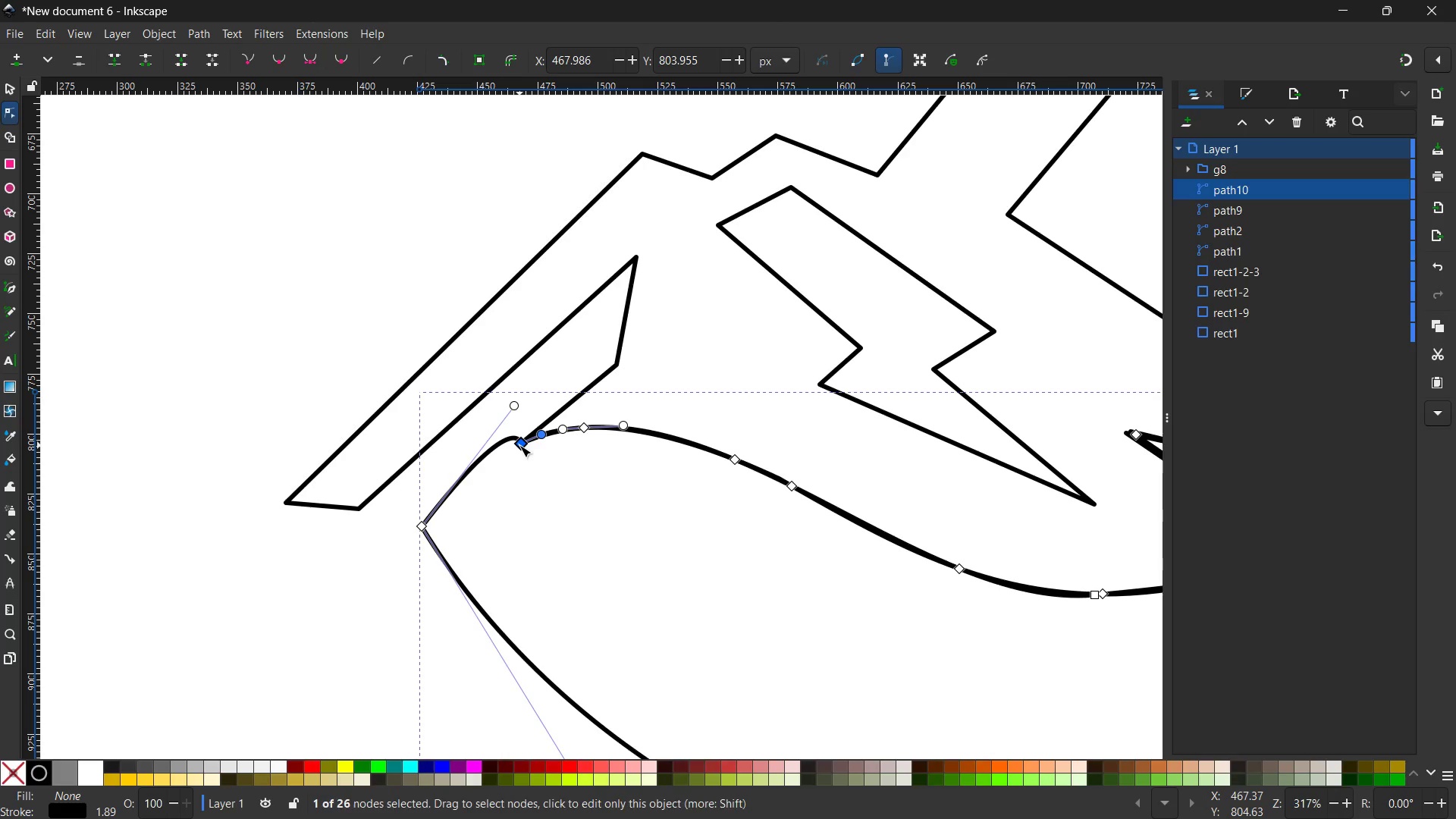 
key(Backspace)
 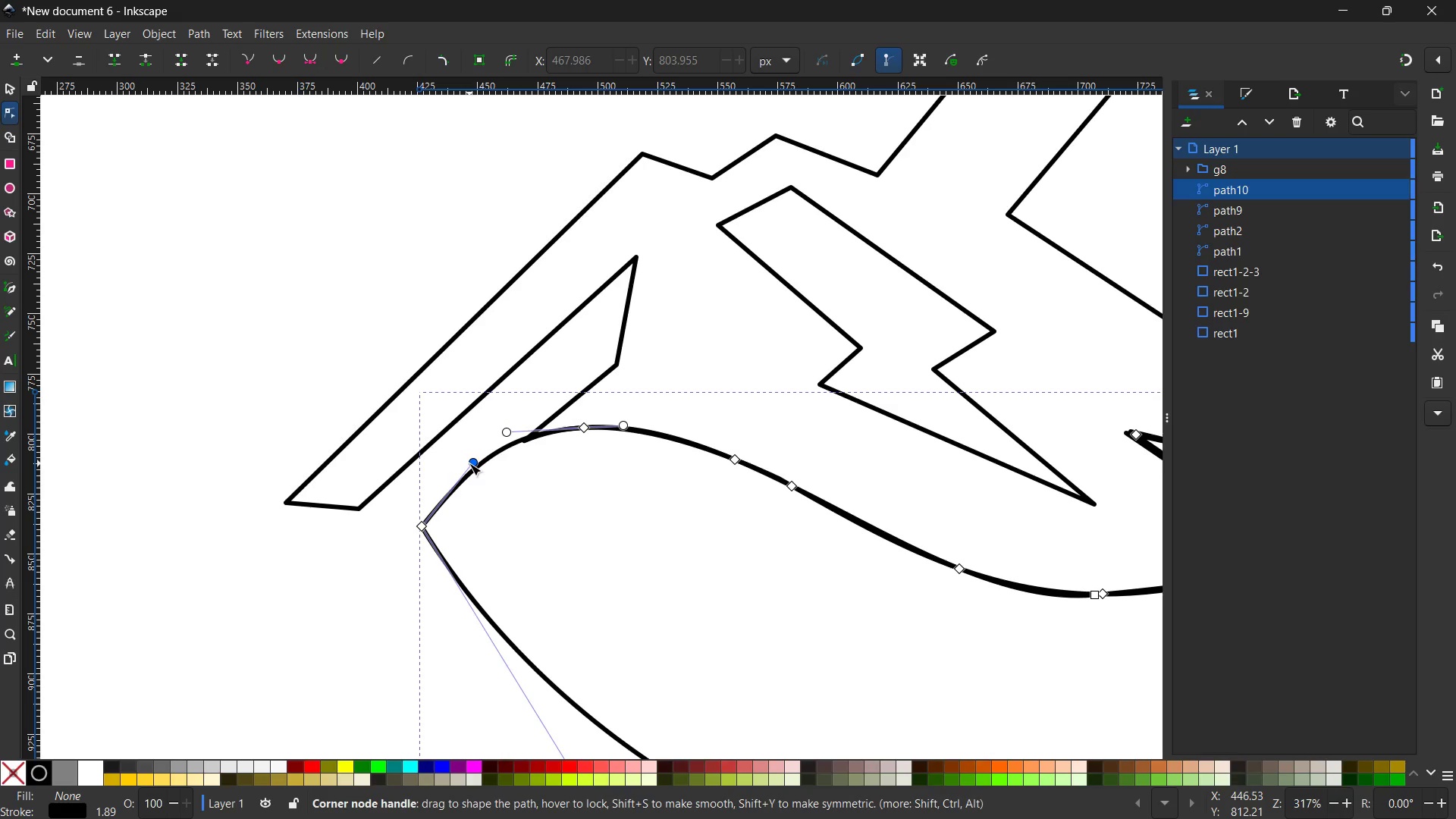 
left_click_drag(start_coordinate=[469, 464], to_coordinate=[469, 480])
 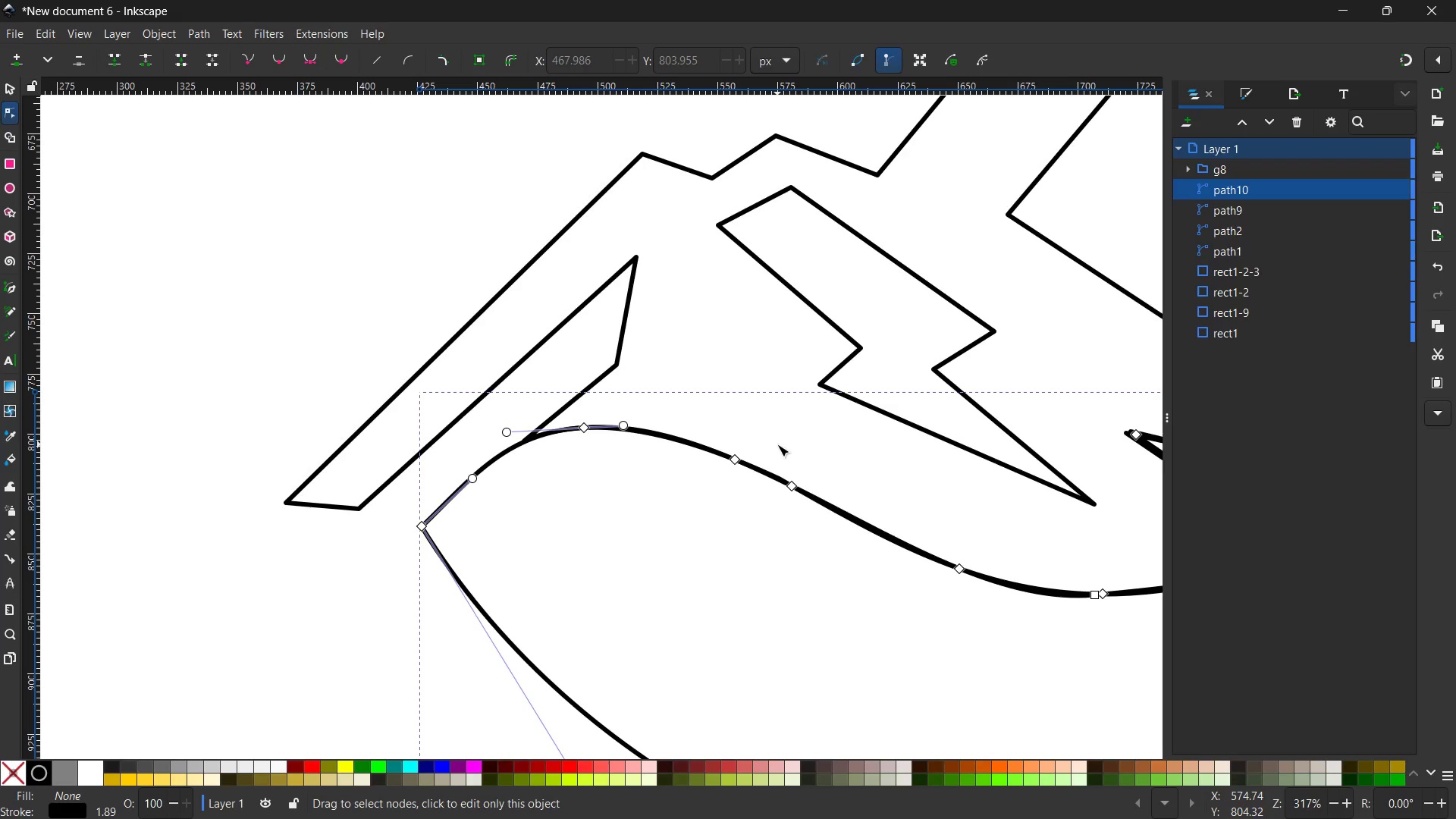 
key(Control+ControlLeft)
 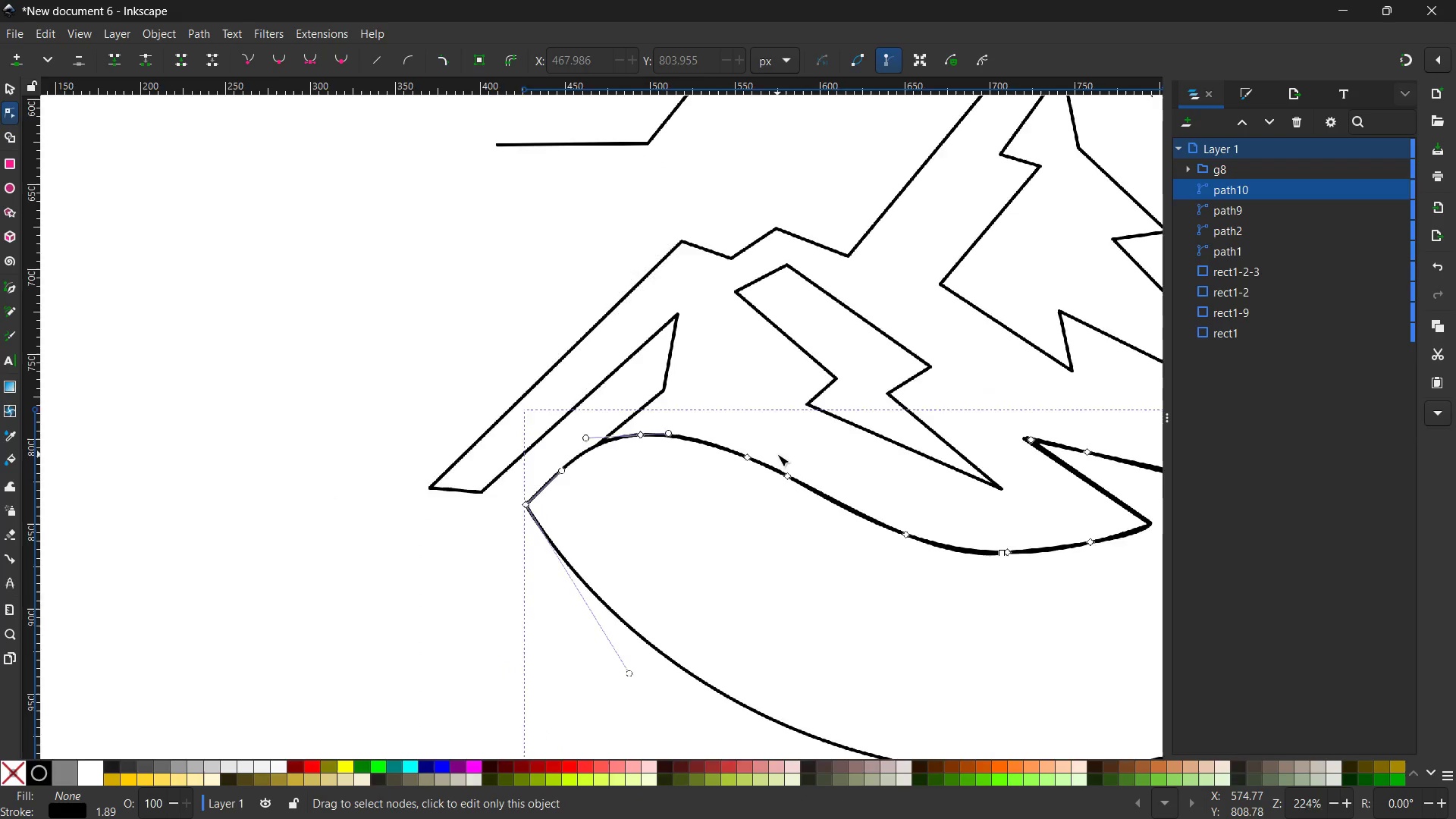 
scroll: coordinate [777, 456], scroll_direction: down, amount: 2.0
 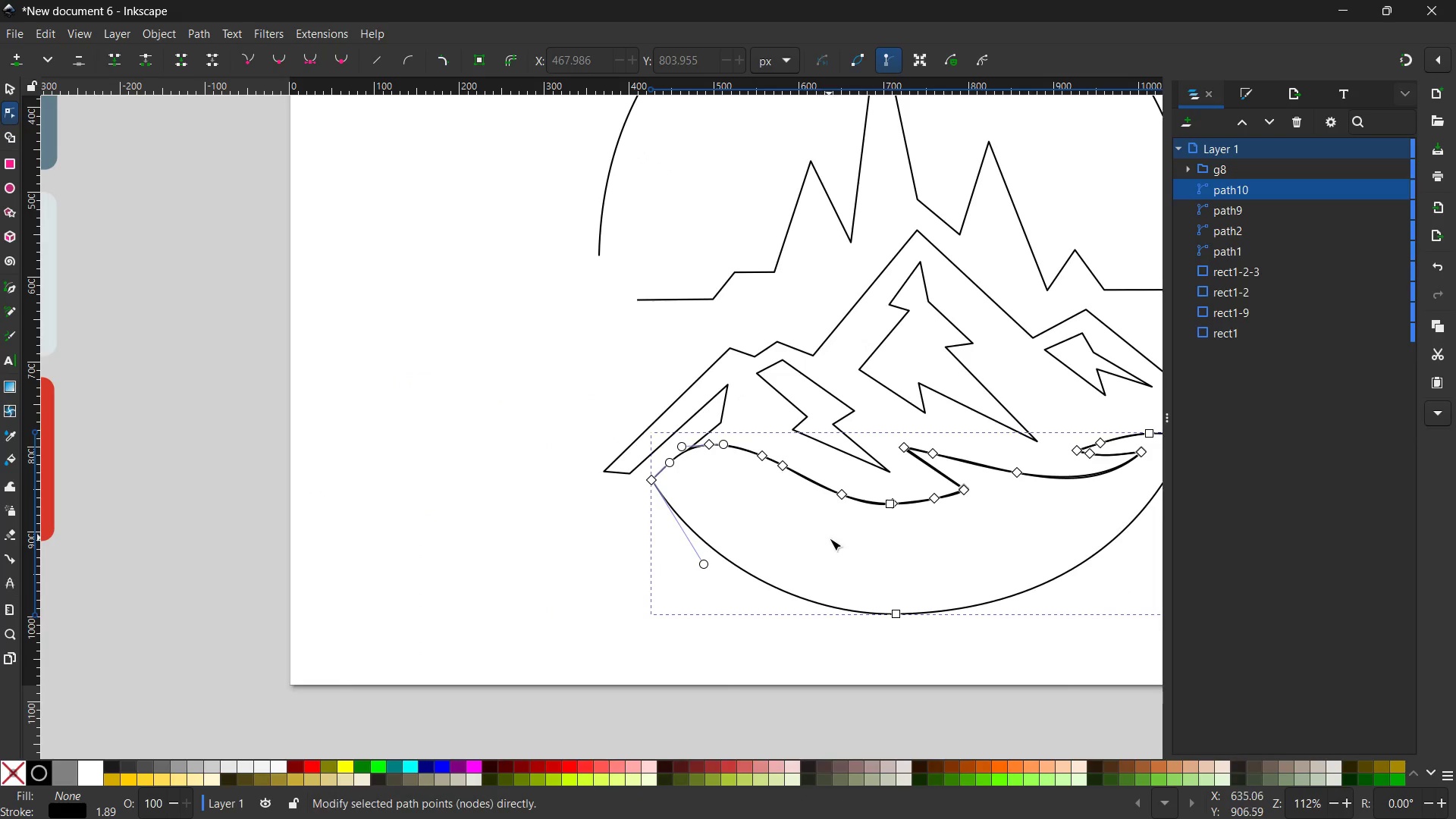 
hold_key(key=Space, duration=1.11)
 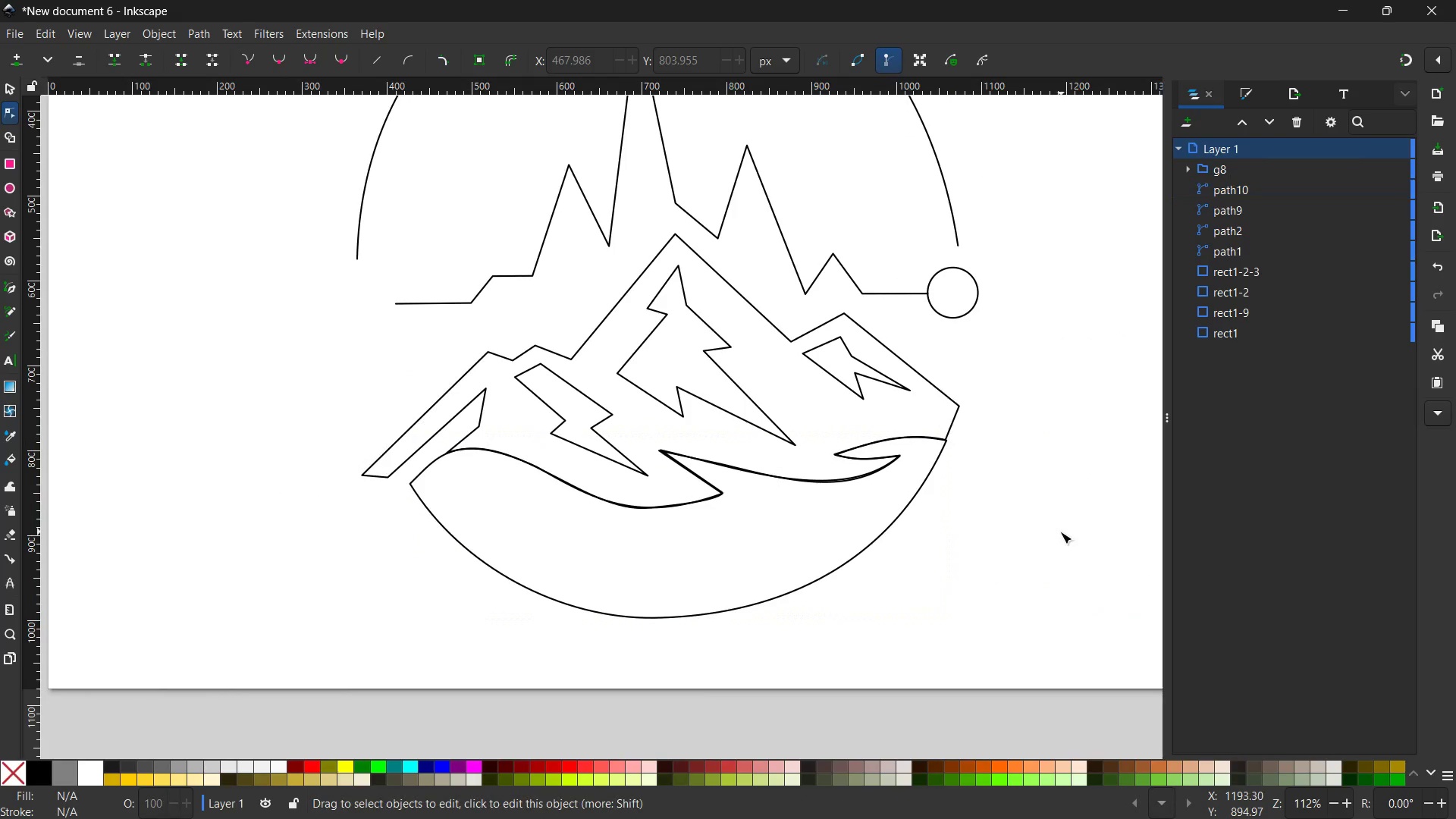 
left_click_drag(start_coordinate=[830, 538], to_coordinate=[588, 542])
 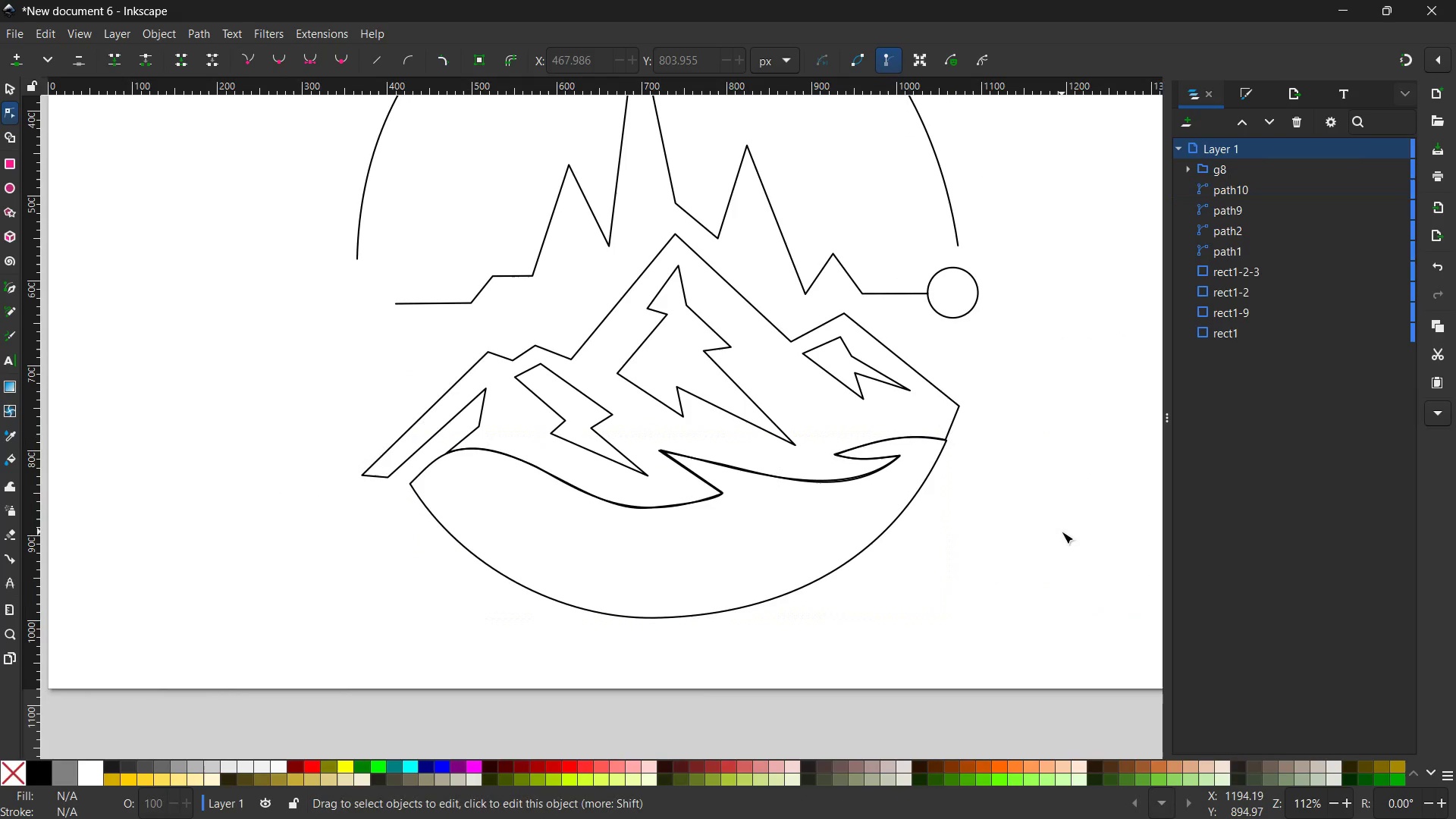 
left_click([1062, 532])
 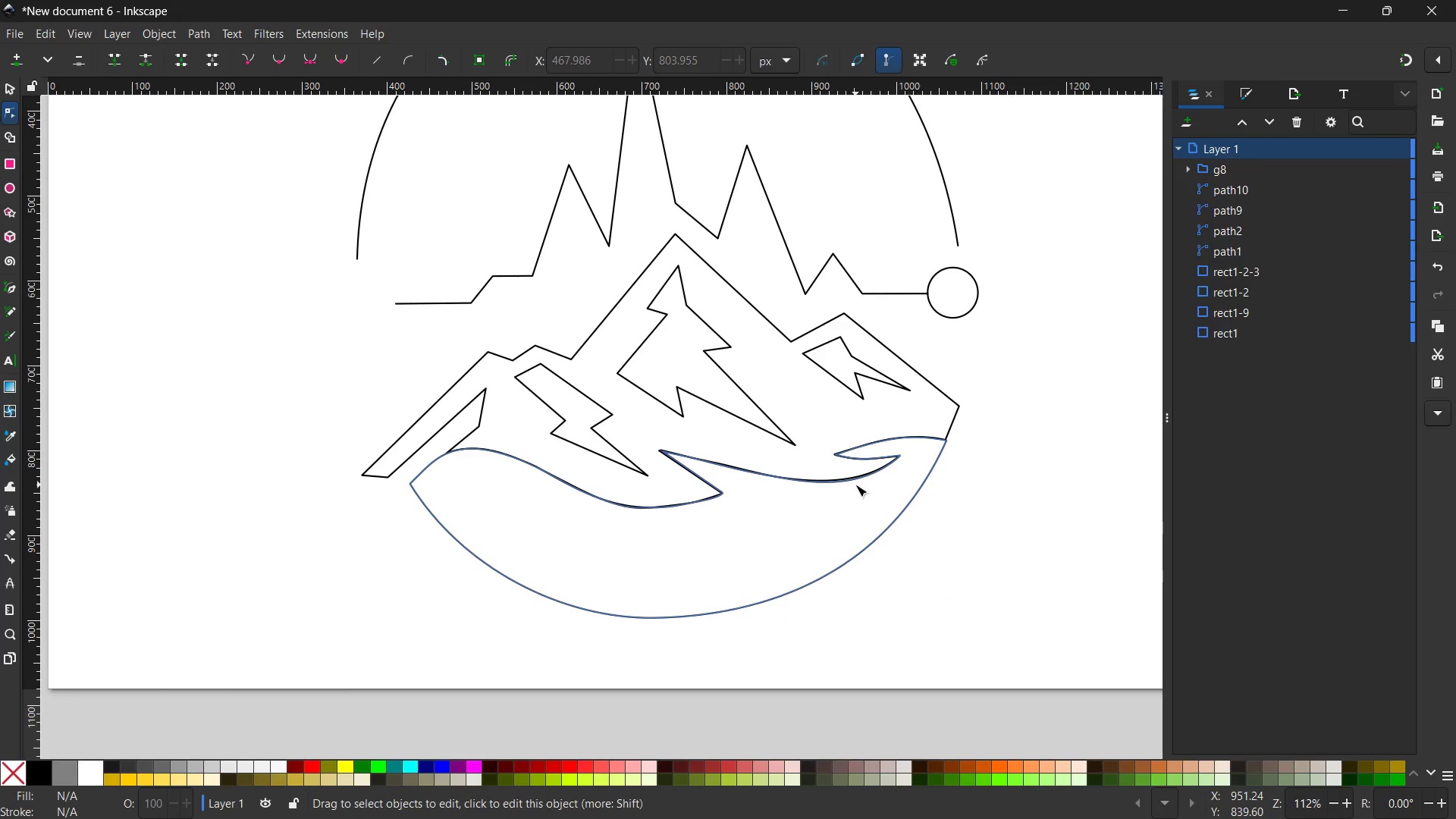 
left_click_drag(start_coordinate=[855, 478], to_coordinate=[855, 516])
 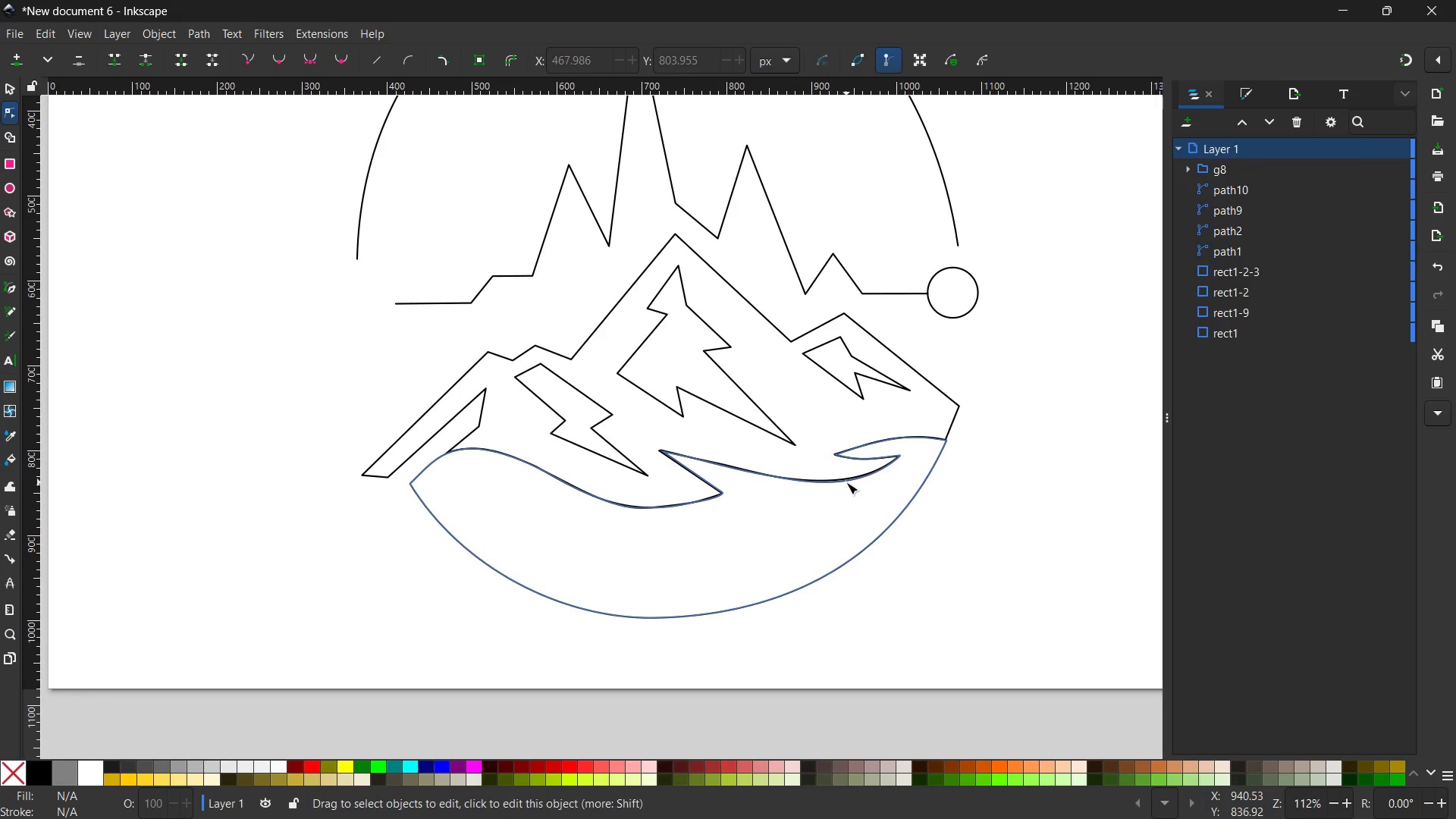 
left_click([846, 482])
 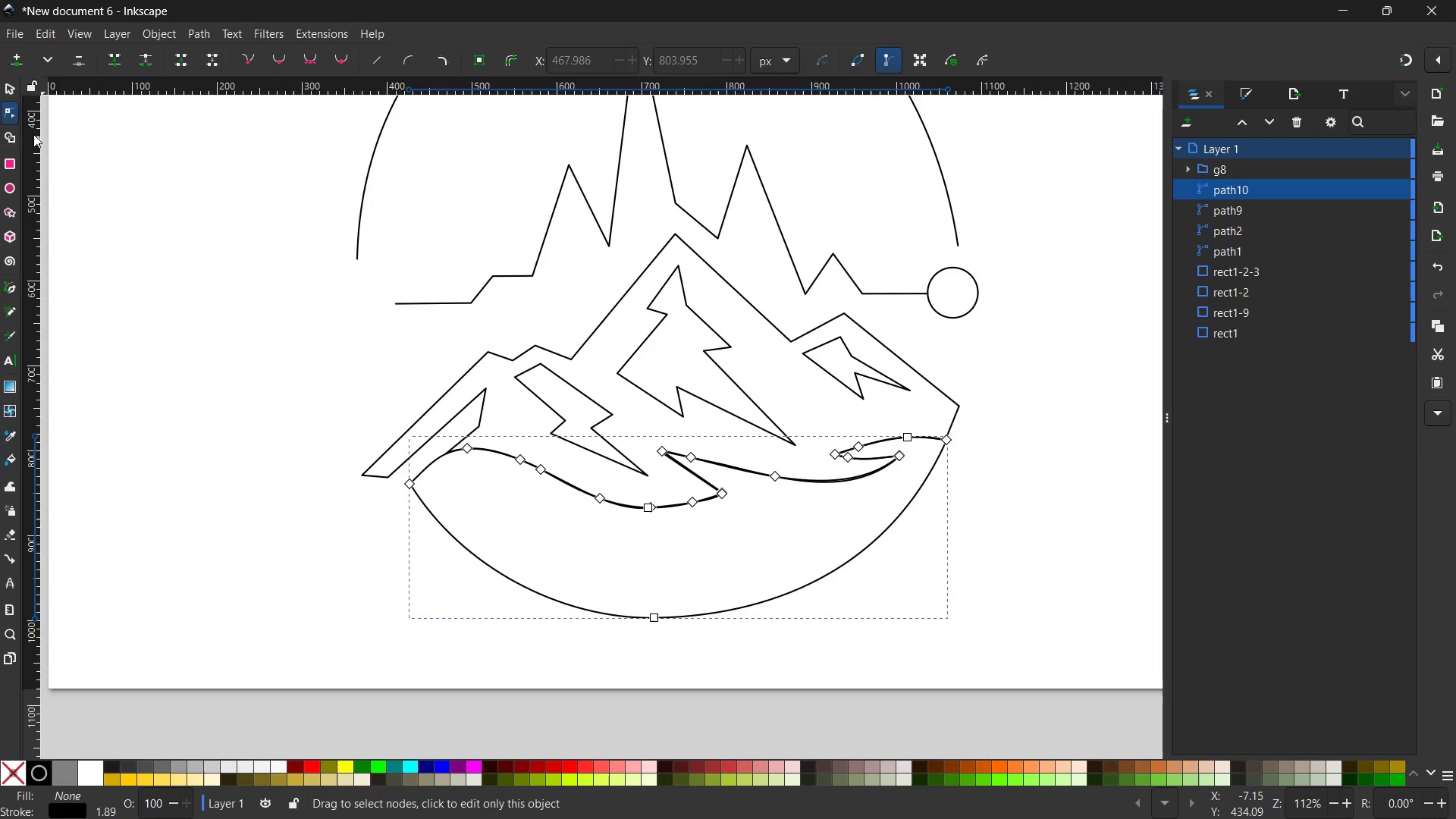 
left_click([8, 91])
 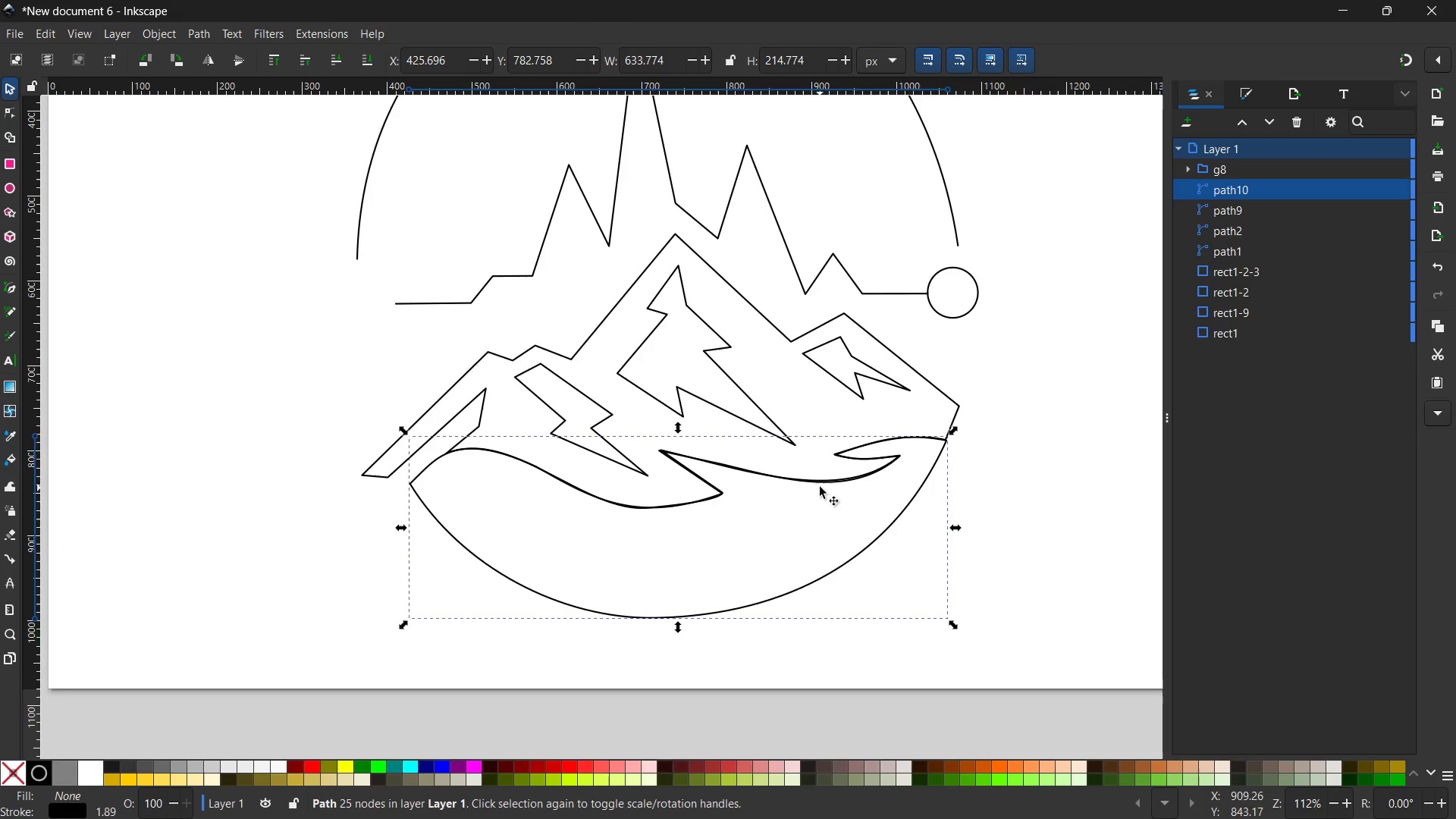 
left_click_drag(start_coordinate=[821, 482], to_coordinate=[825, 529])
 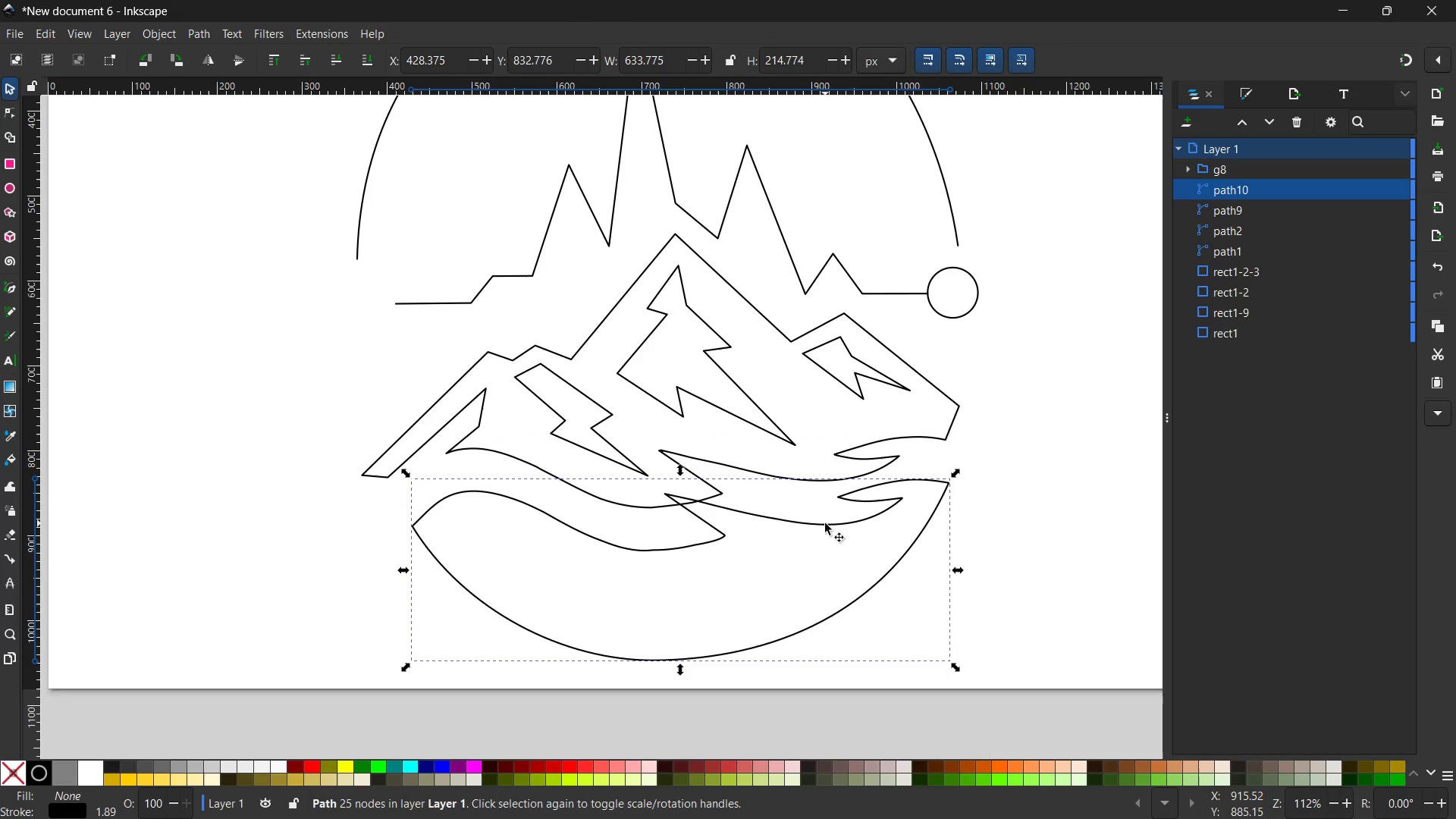 
key(Control+Z)
 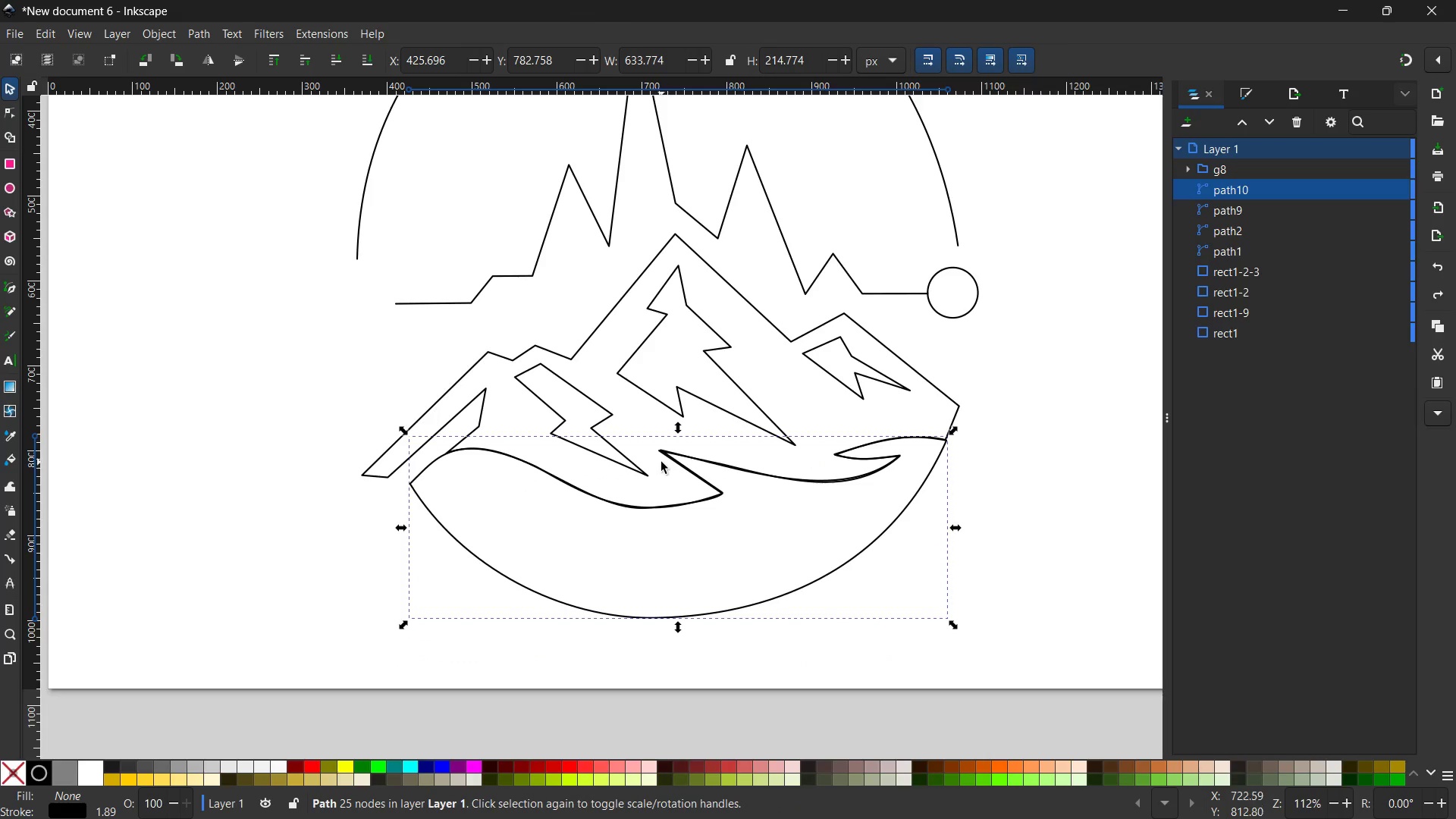 
scroll: coordinate [661, 459], scroll_direction: up, amount: 1.0
 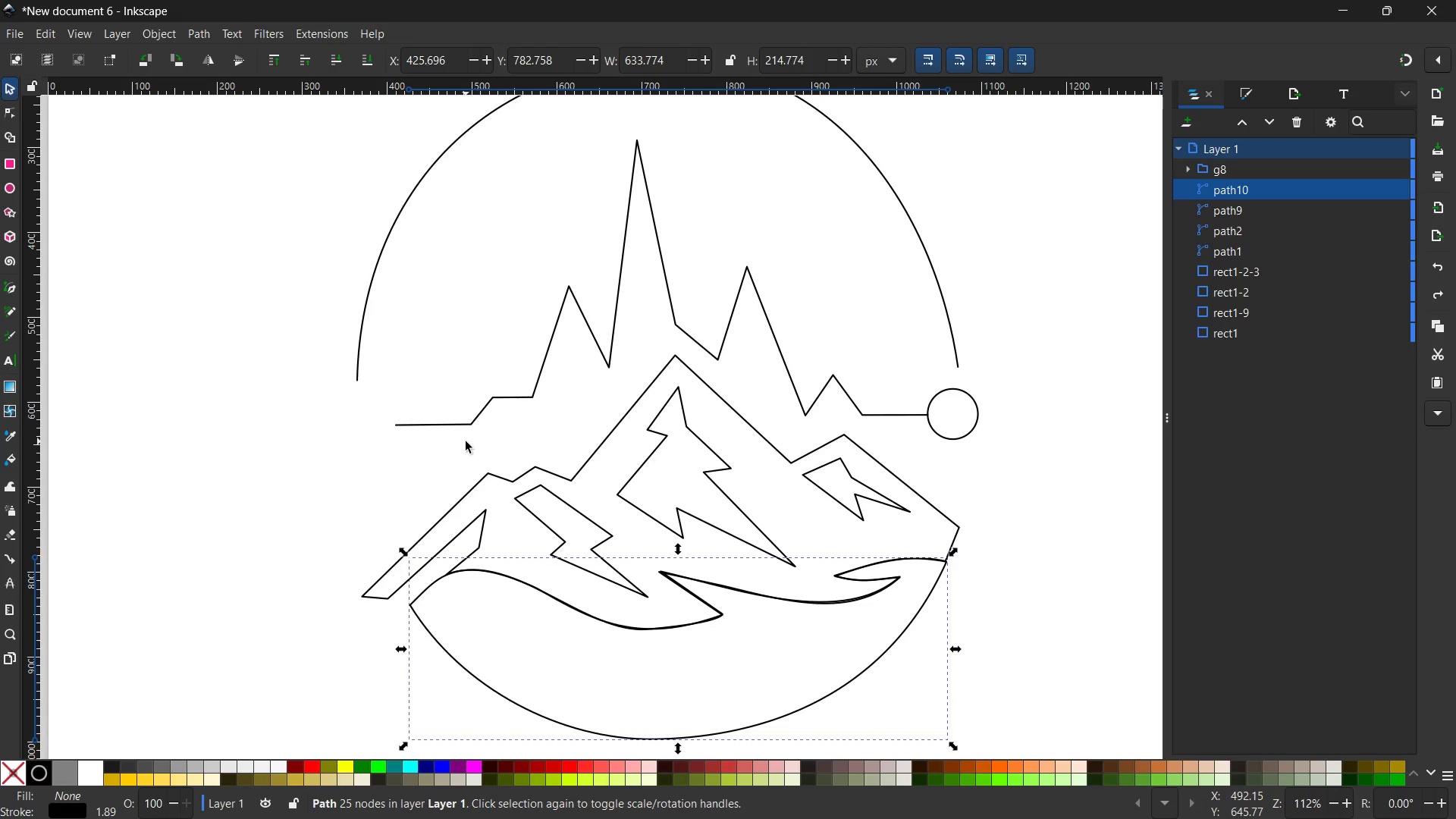 
scroll: coordinate [466, 441], scroll_direction: down, amount: 1.0
 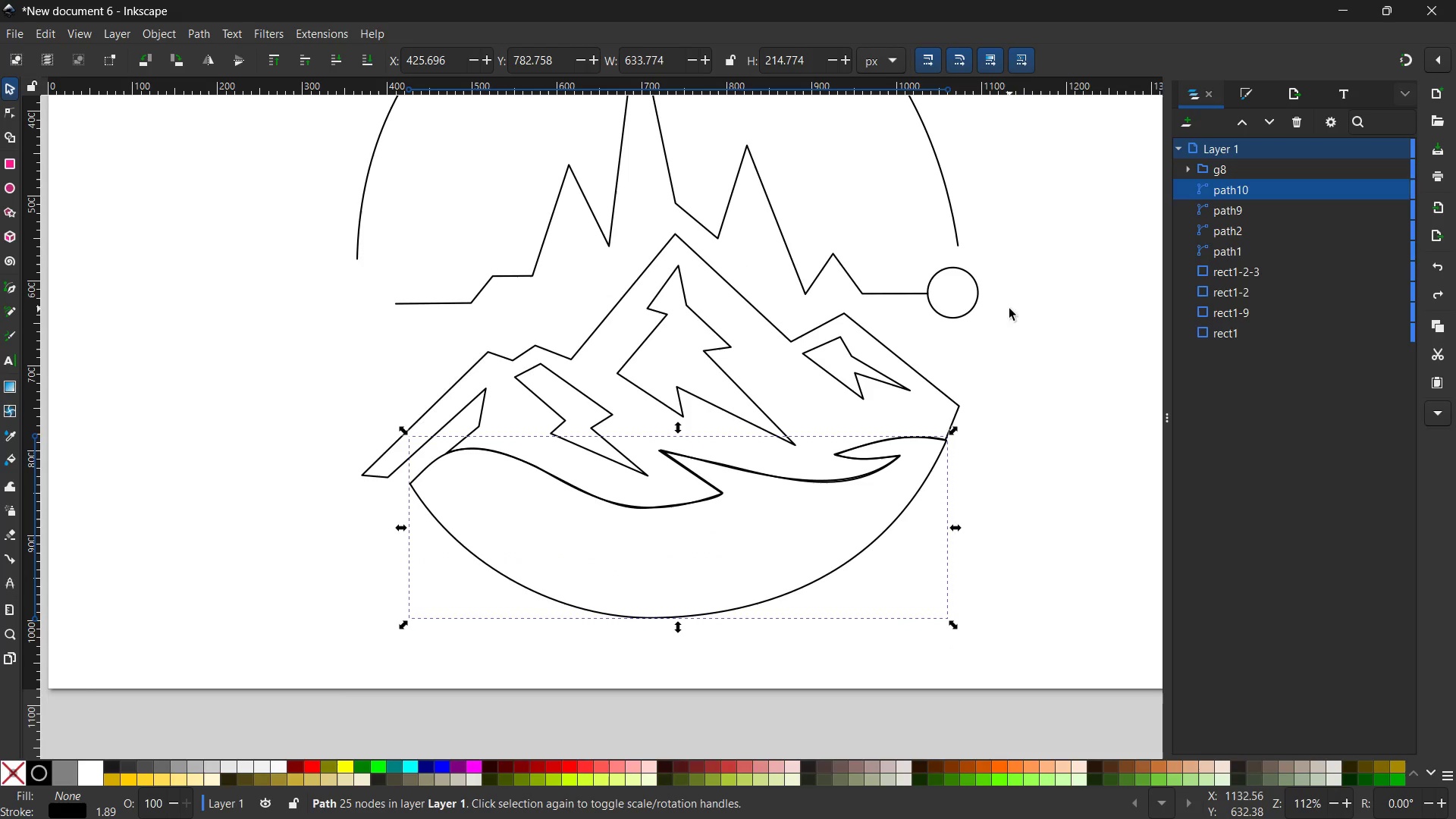 
left_click([968, 312])
 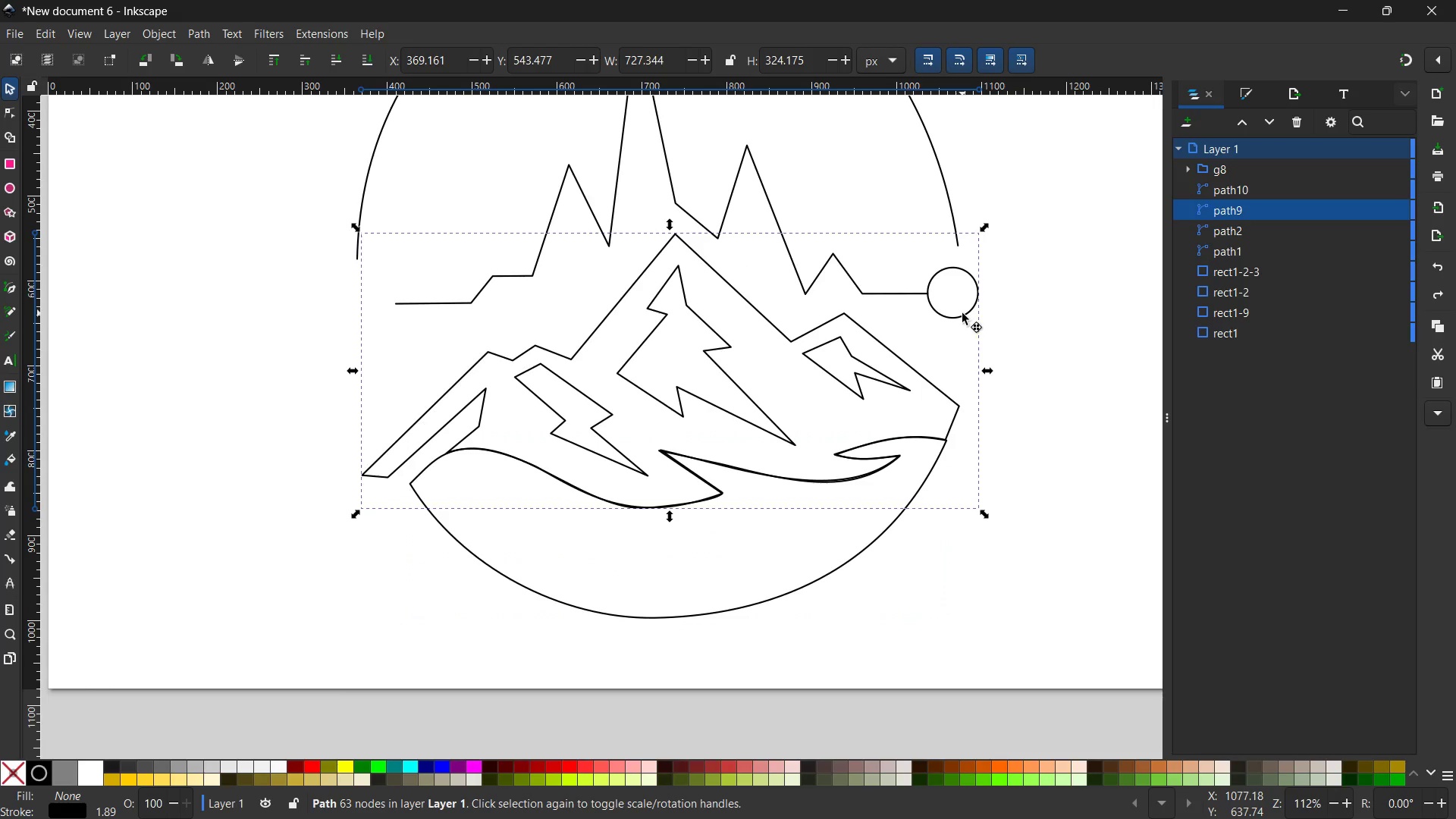 
double_click([962, 313])
 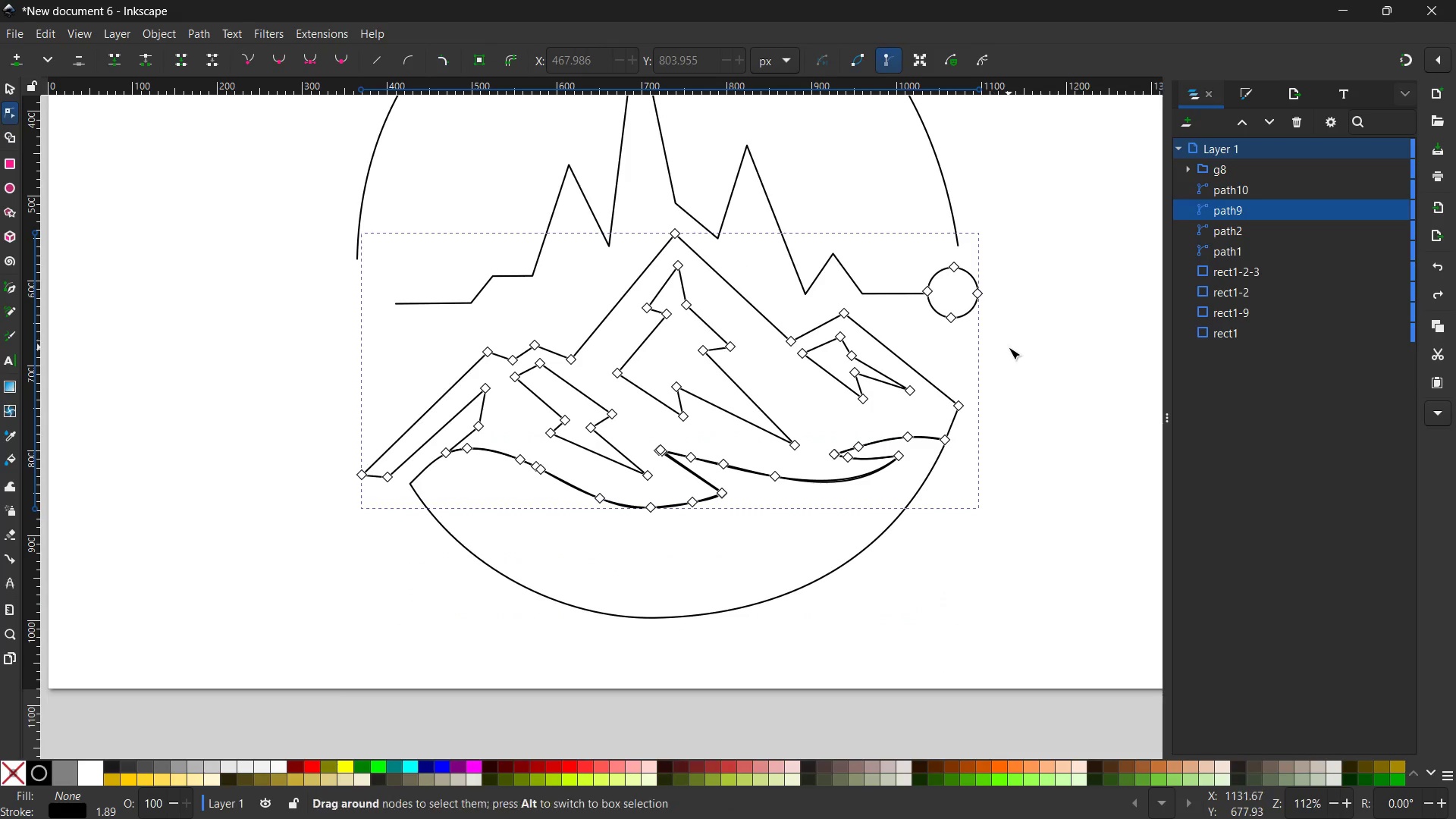 
double_click([1009, 347])
 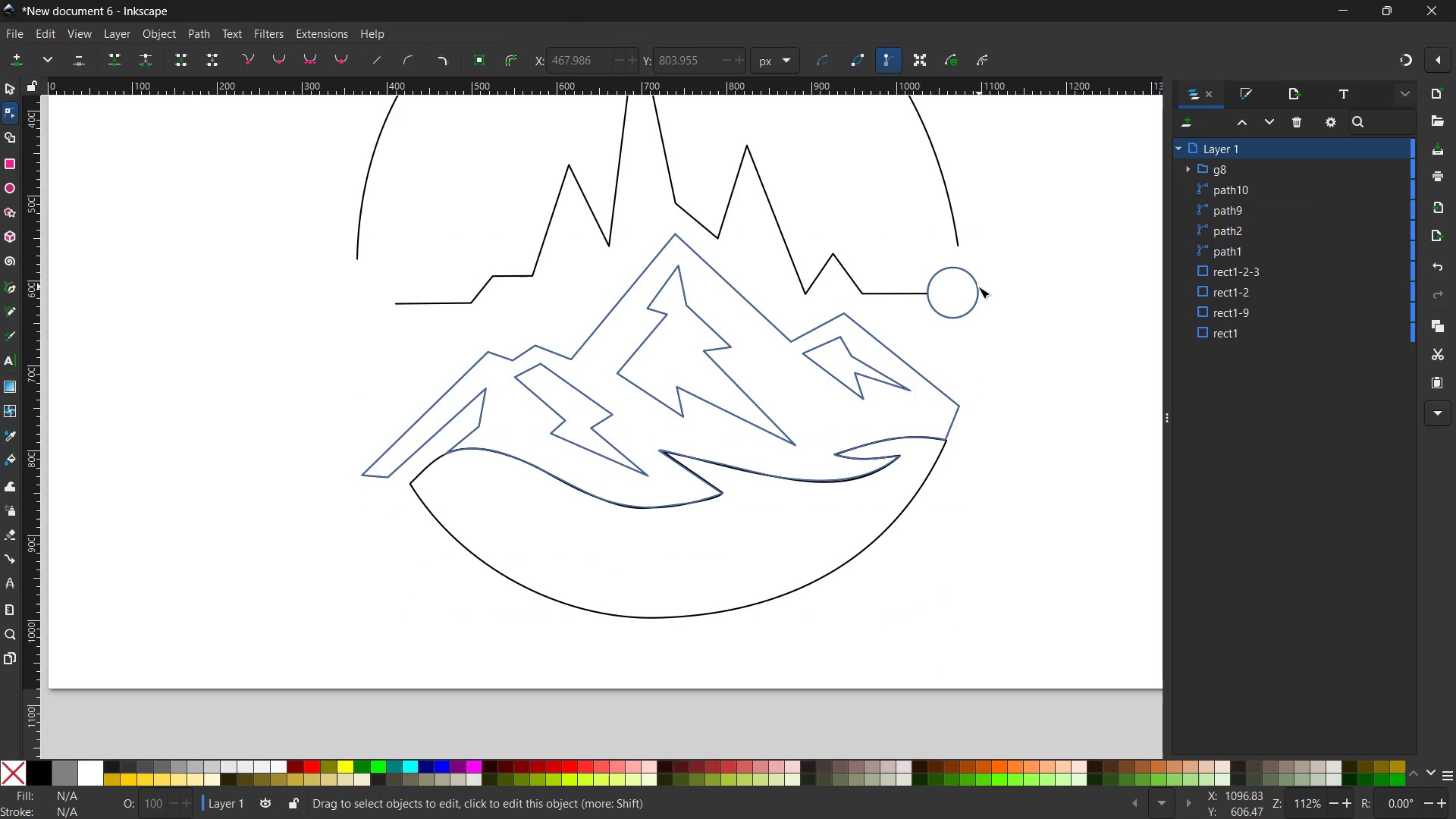 
left_click([975, 287])
 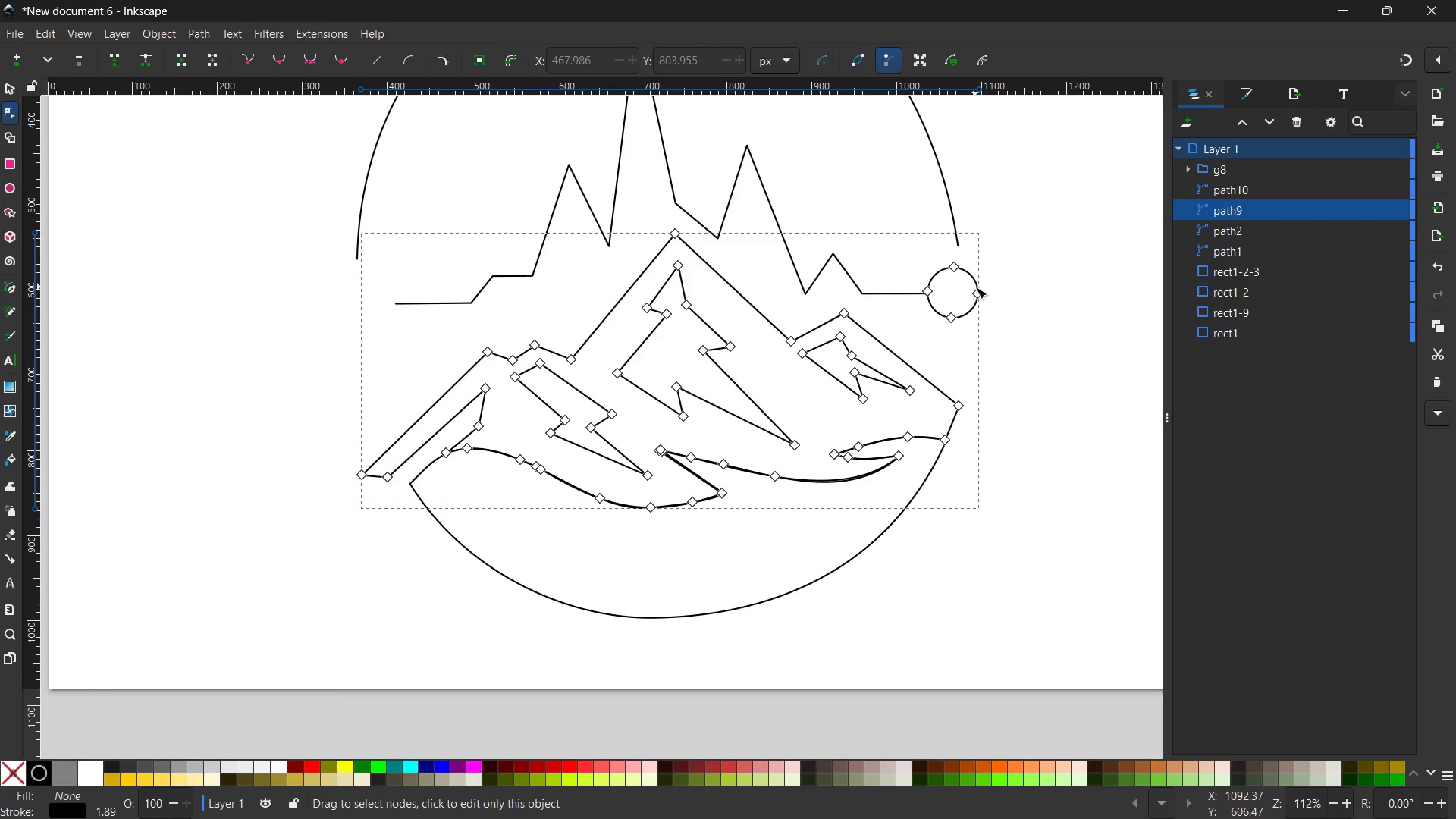 
double_click([975, 287])
 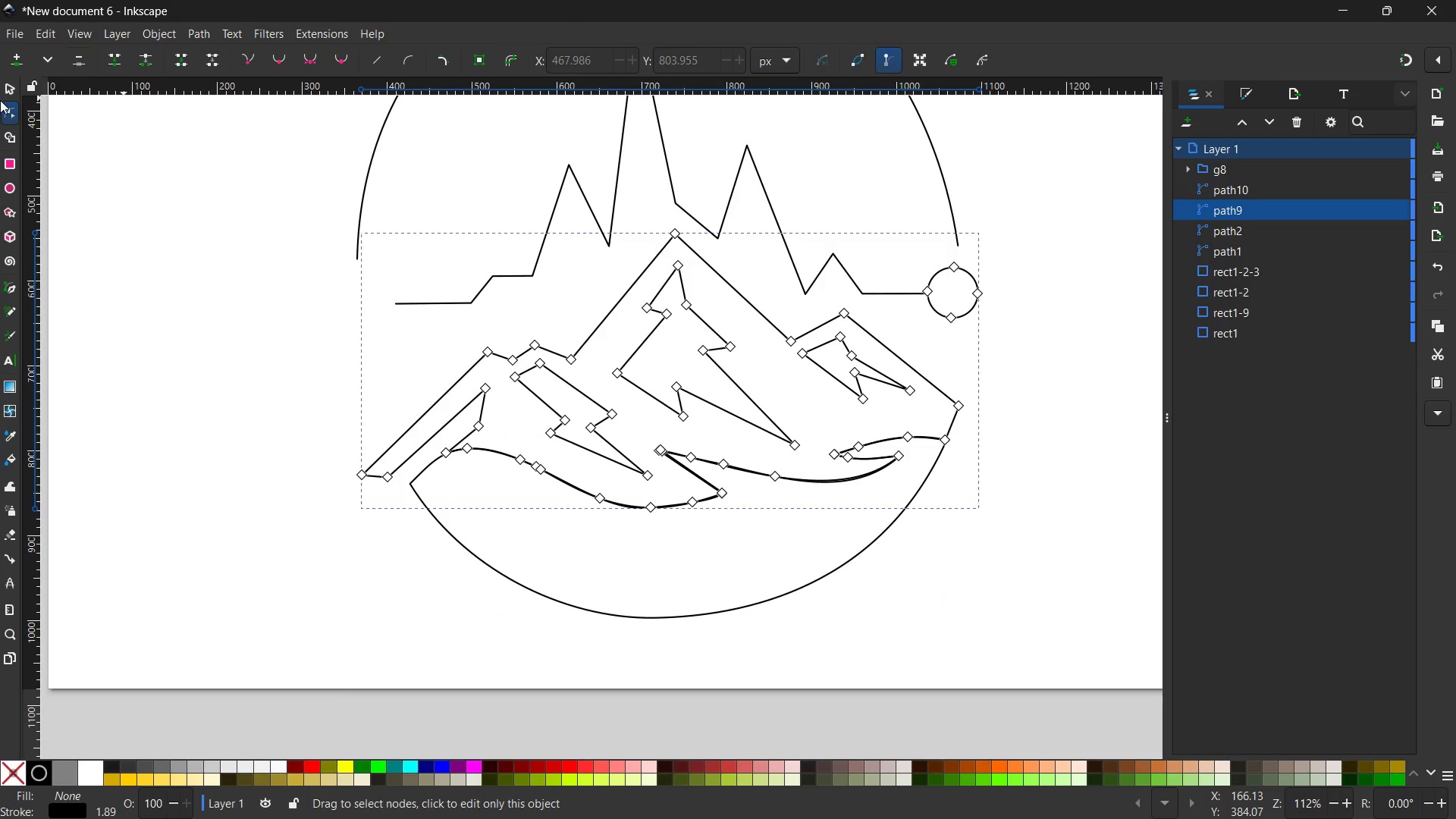 
left_click([8, 90])
 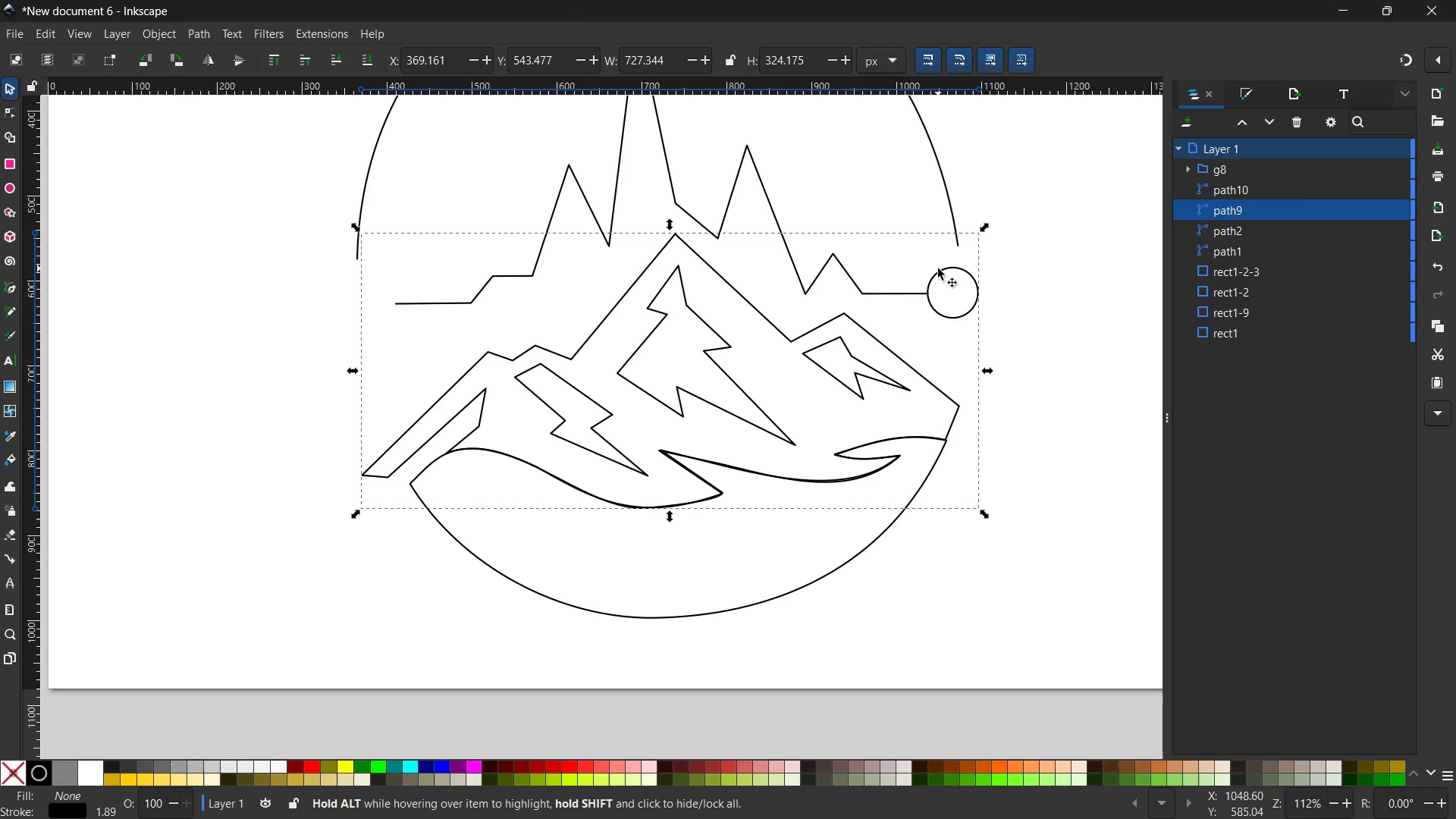 
double_click([938, 269])
 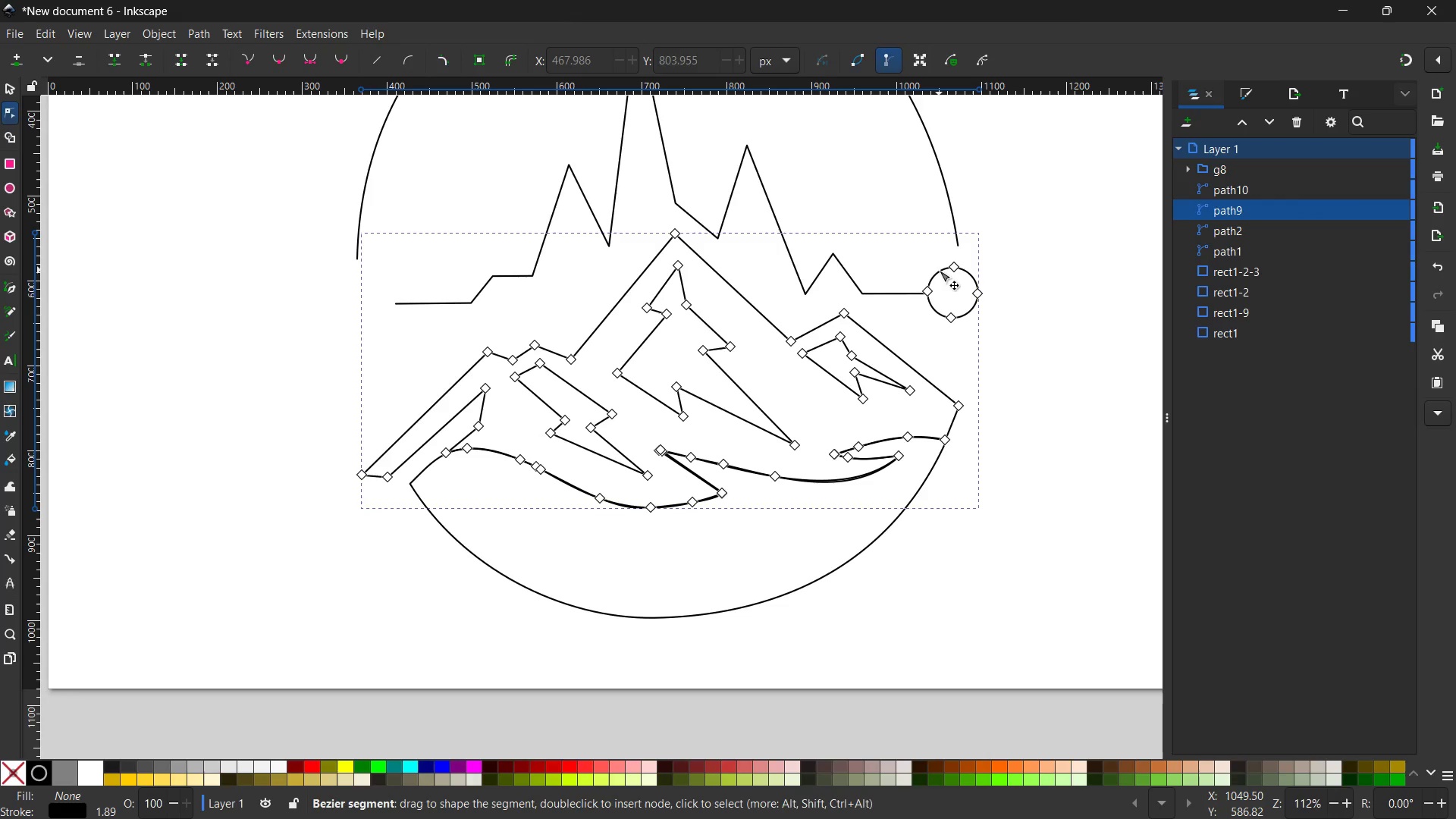 
triple_click([939, 270])
 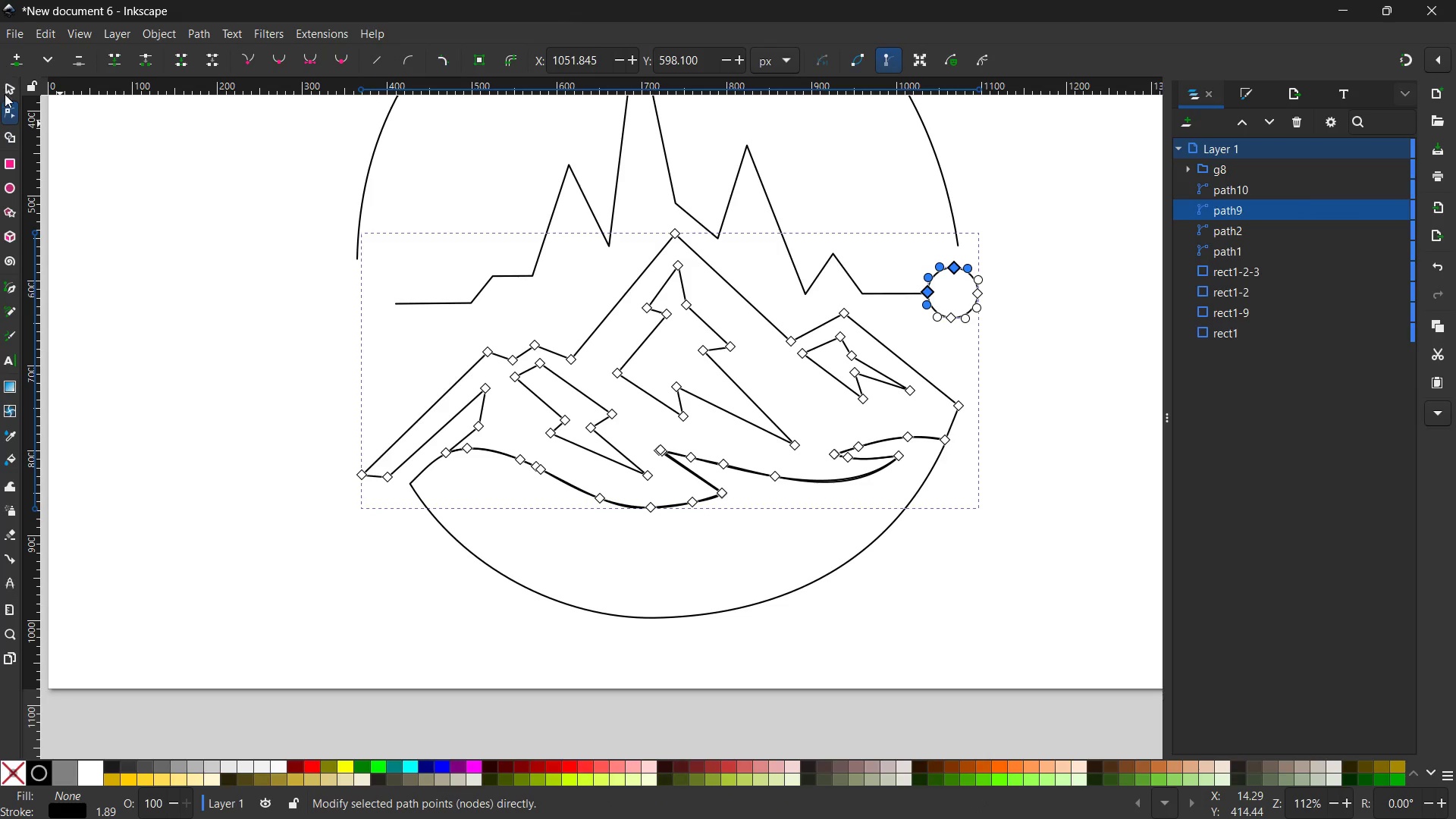 
left_click([5, 88])
 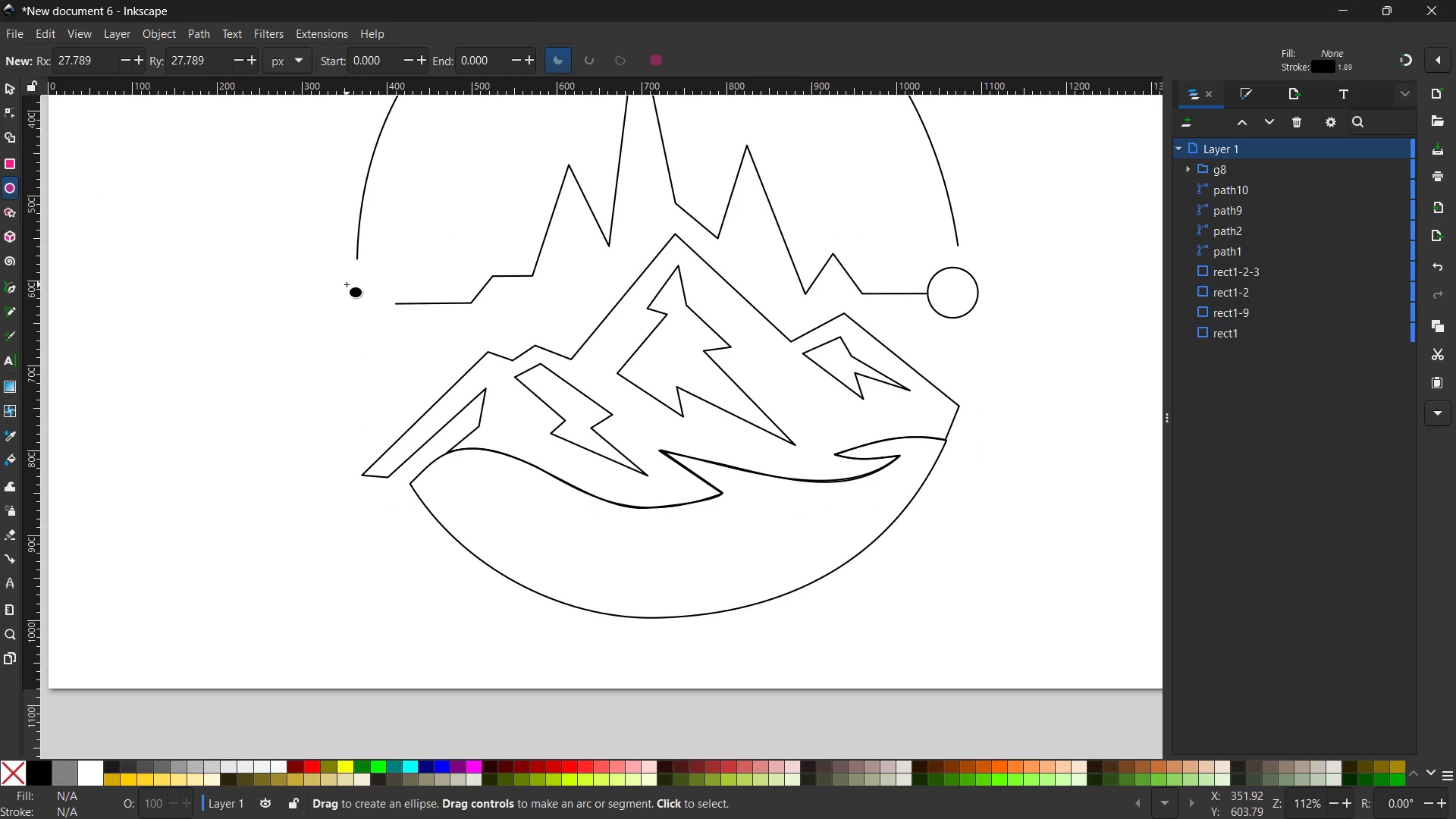 
left_click_drag(start_coordinate=[347, 286], to_coordinate=[396, 338])
 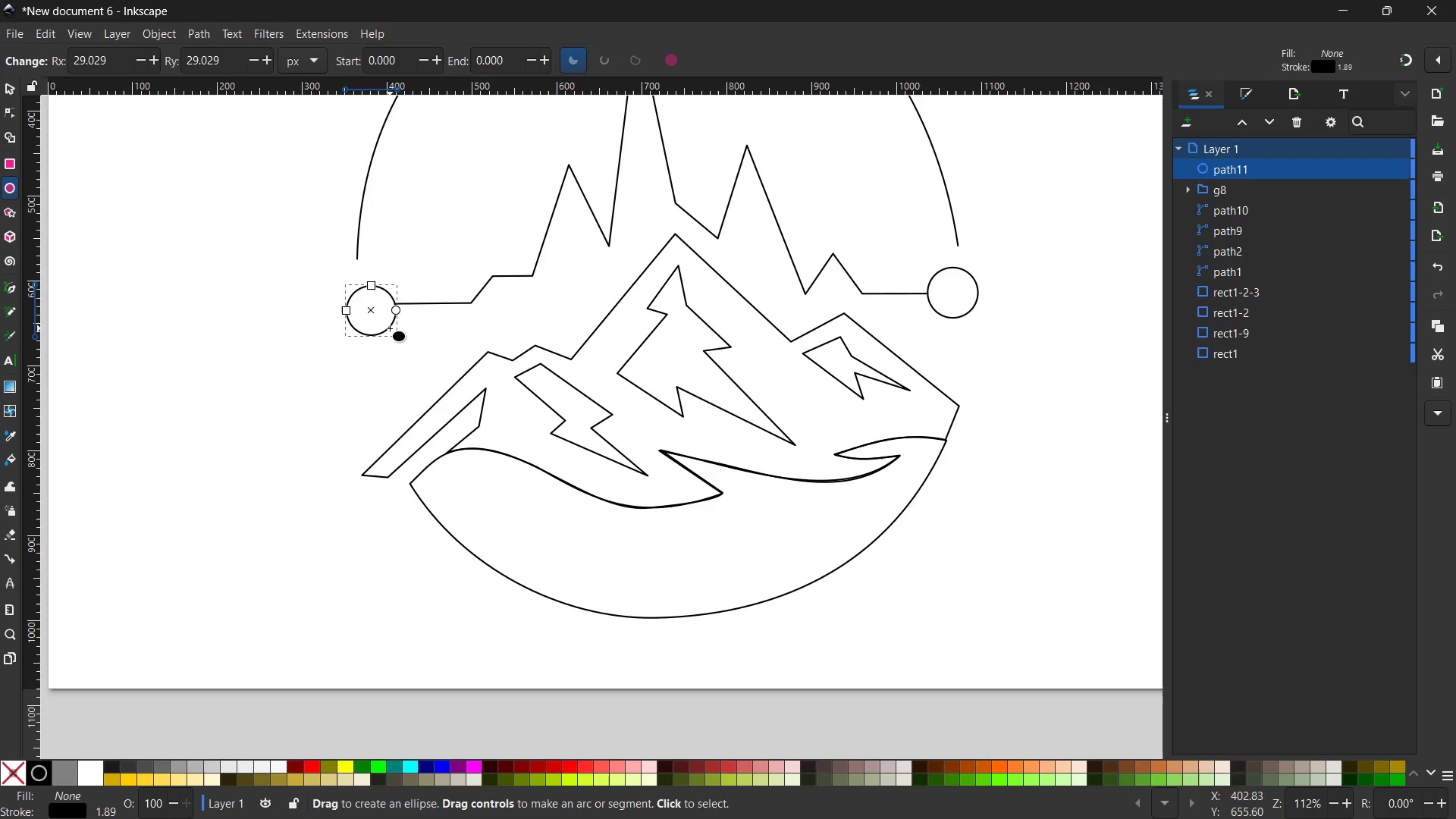 
hold_key(key=ControlLeft, duration=2.53)
 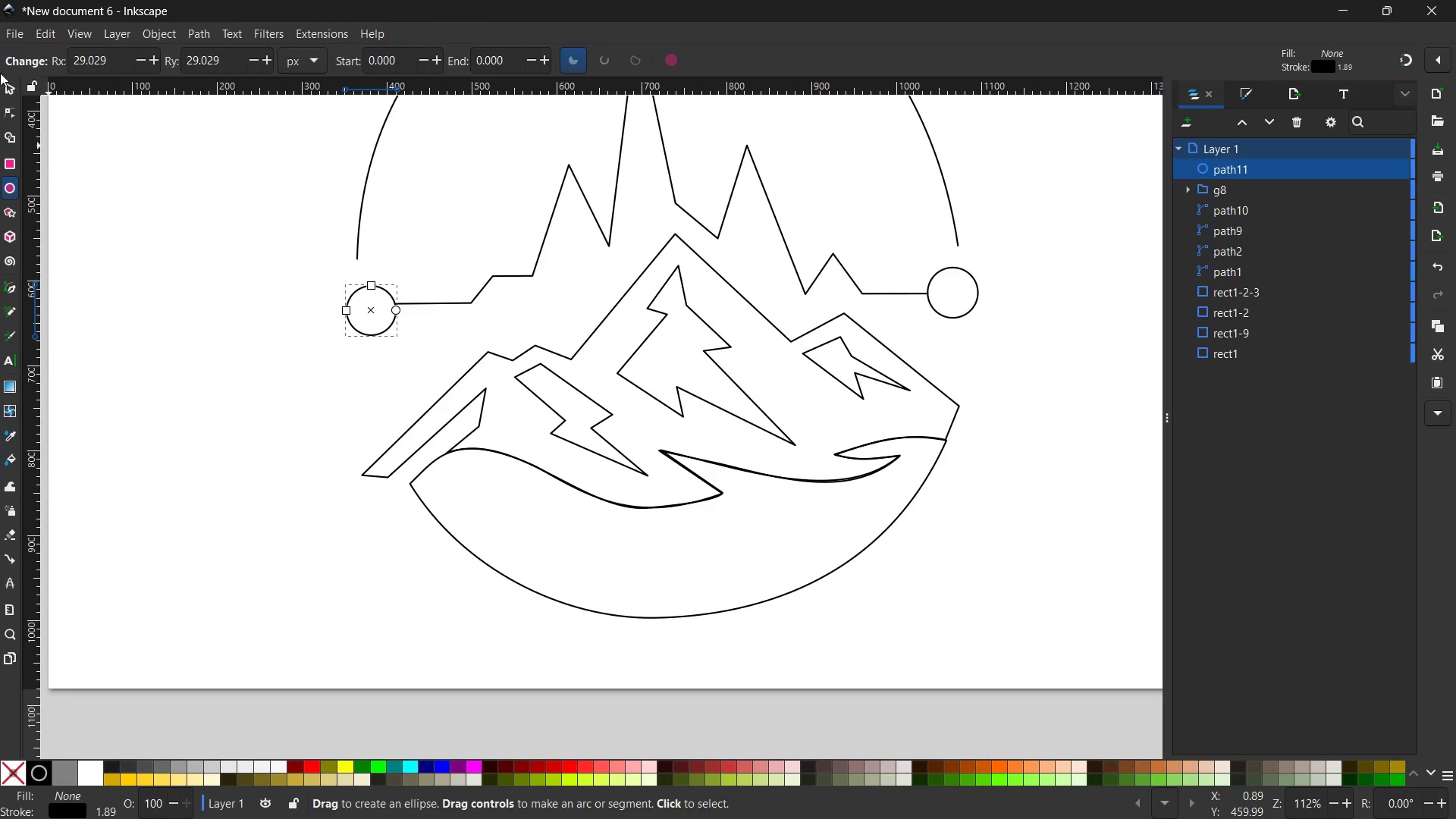 
left_click([8, 83])
 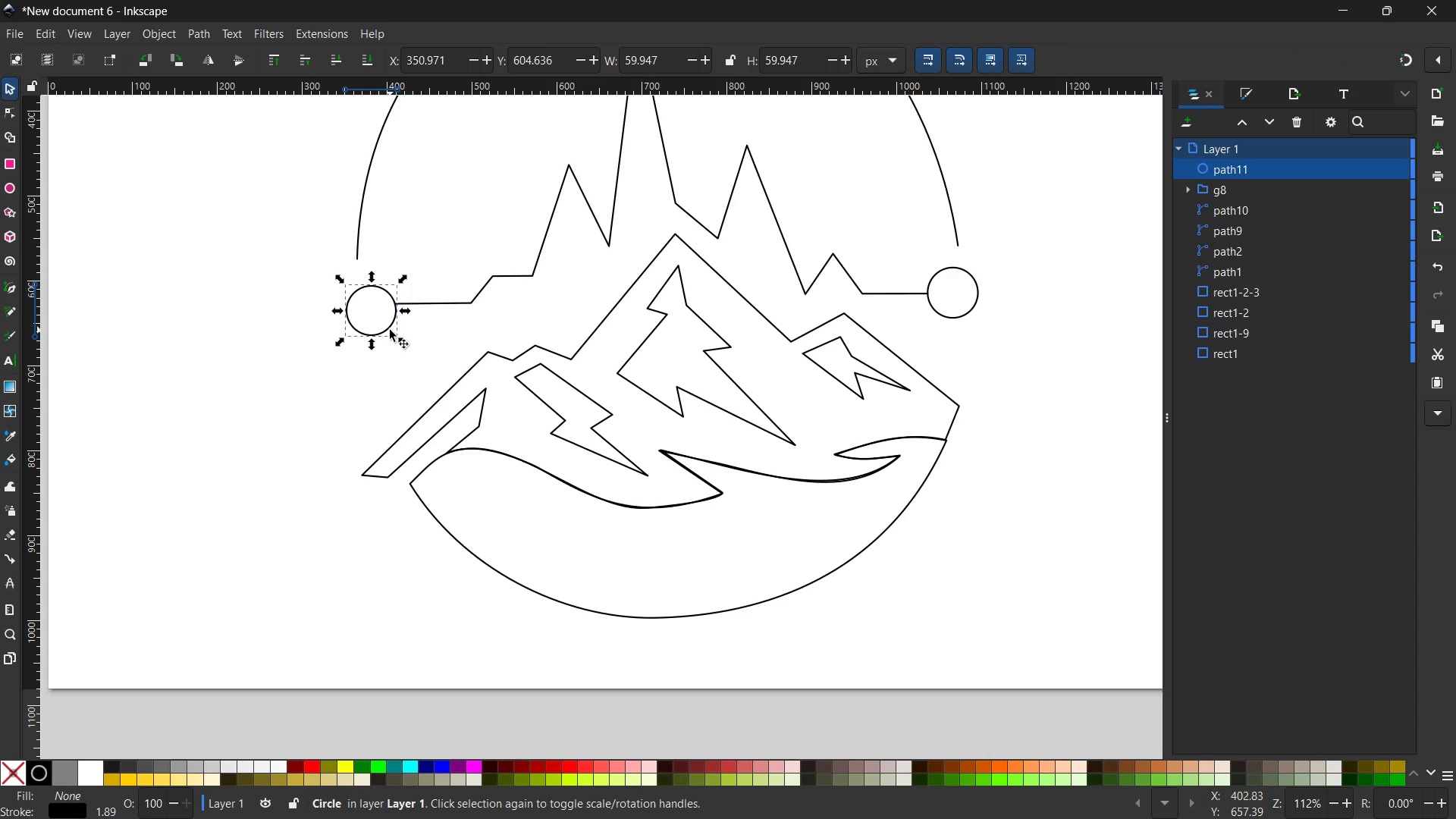 
left_click_drag(start_coordinate=[389, 330], to_coordinate=[388, 318])
 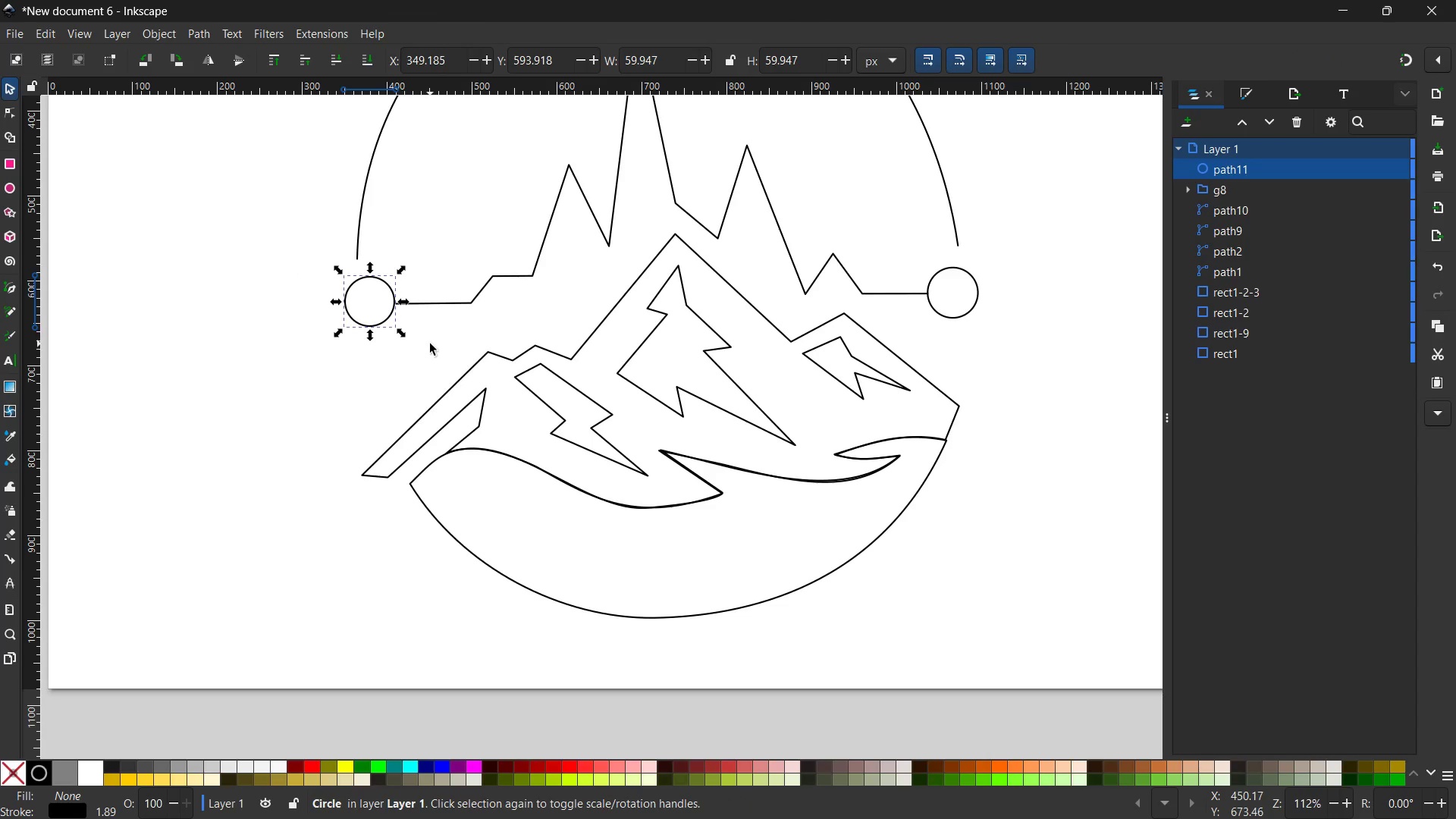 
left_click([430, 344])
 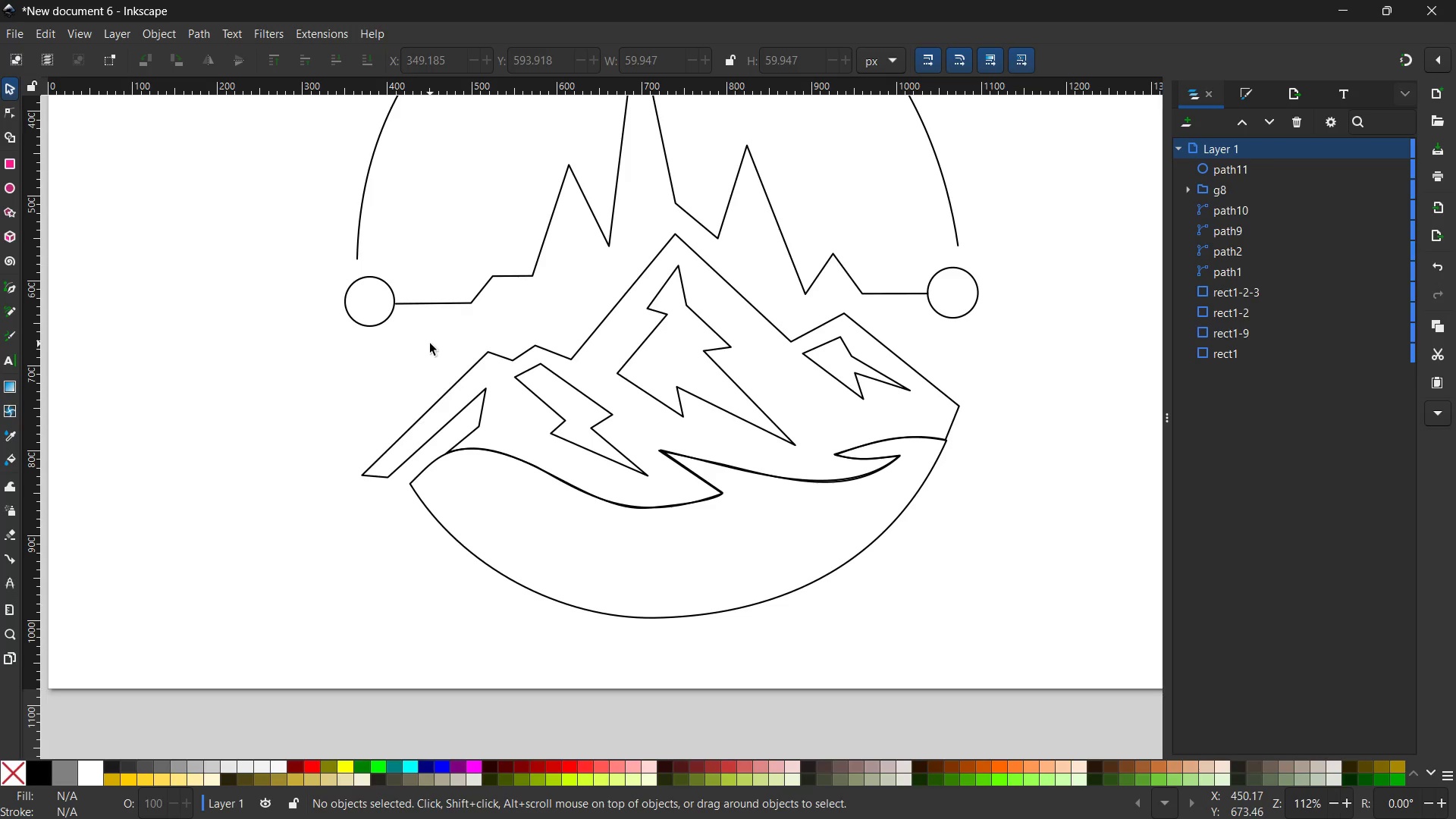 
hold_key(key=ShiftLeft, duration=0.98)
left_click([458, 300])
 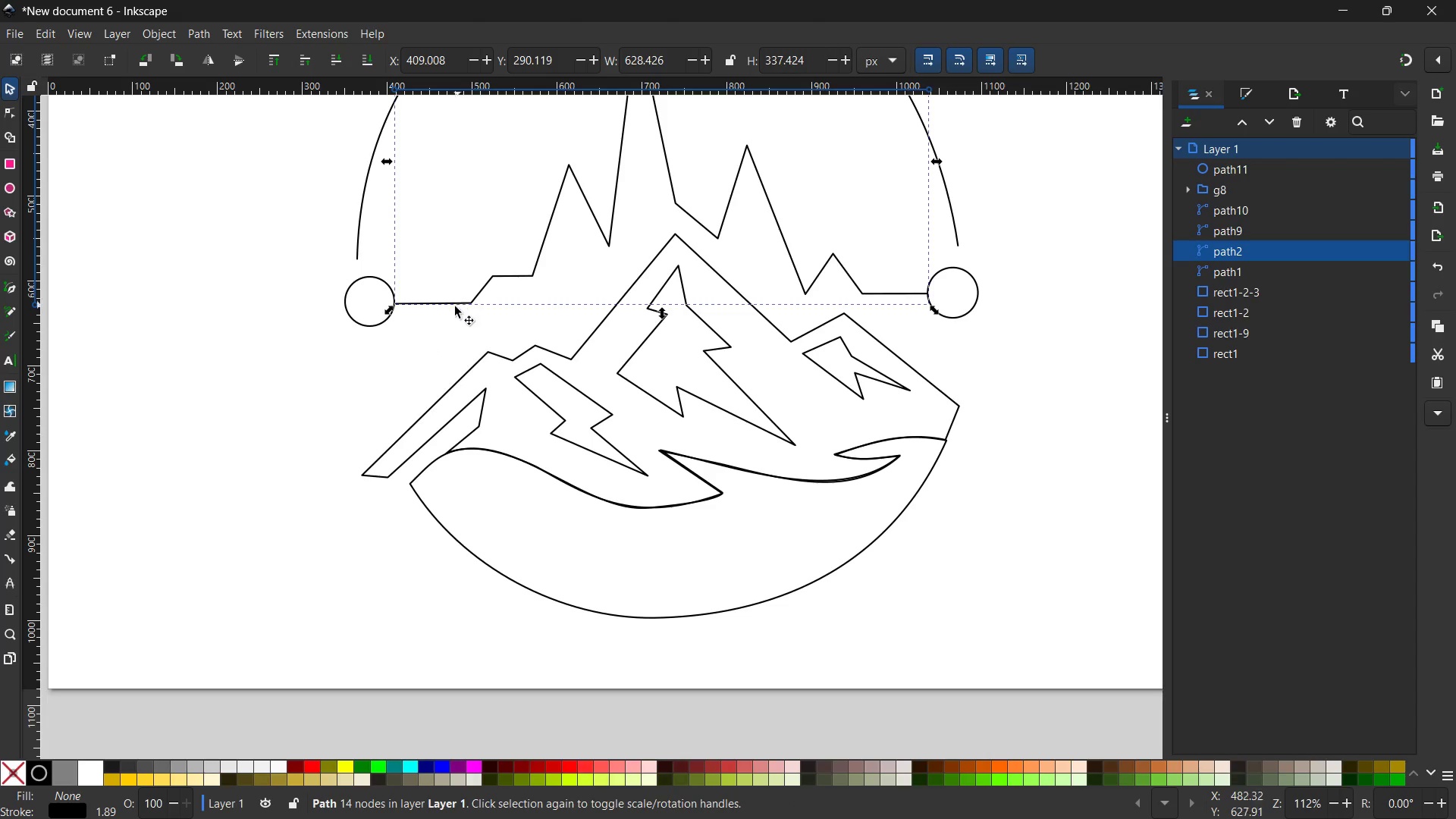 
hold_key(key=ShiftLeft, duration=3.55)
left_click([384, 322])
 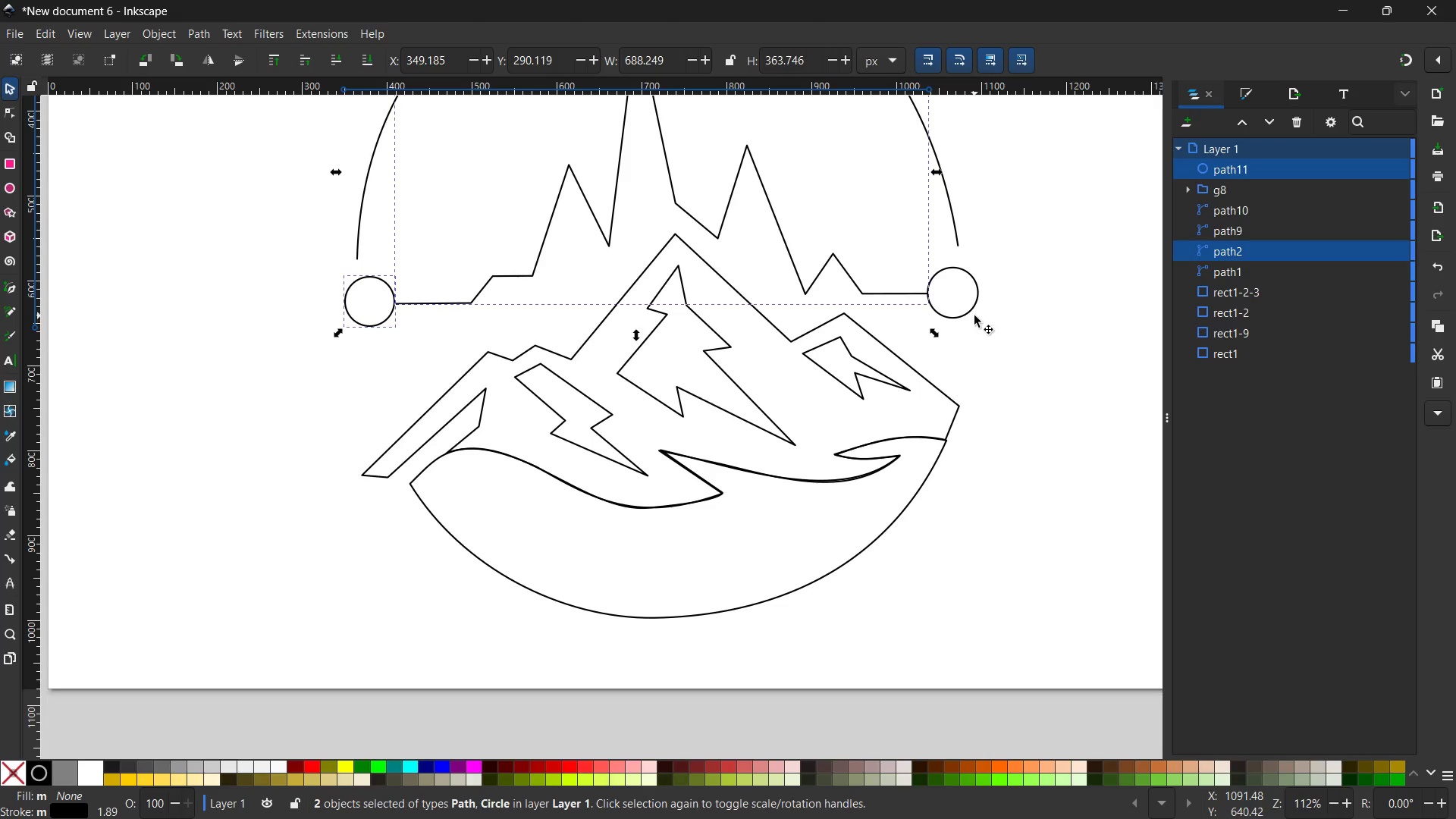 
left_click([969, 312])
 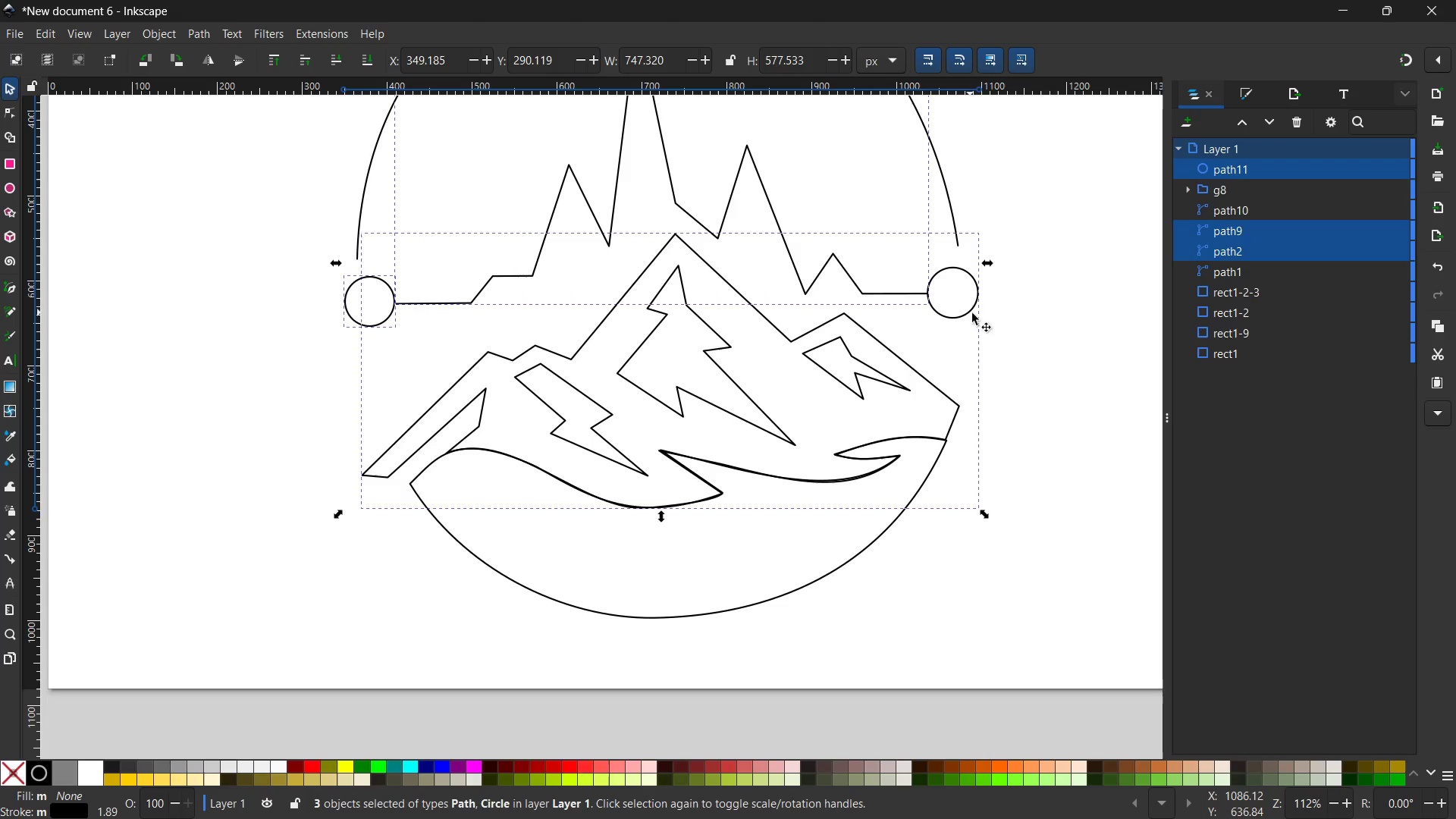 
scroll: coordinate [969, 329], scroll_direction: up, amount: 1.0
 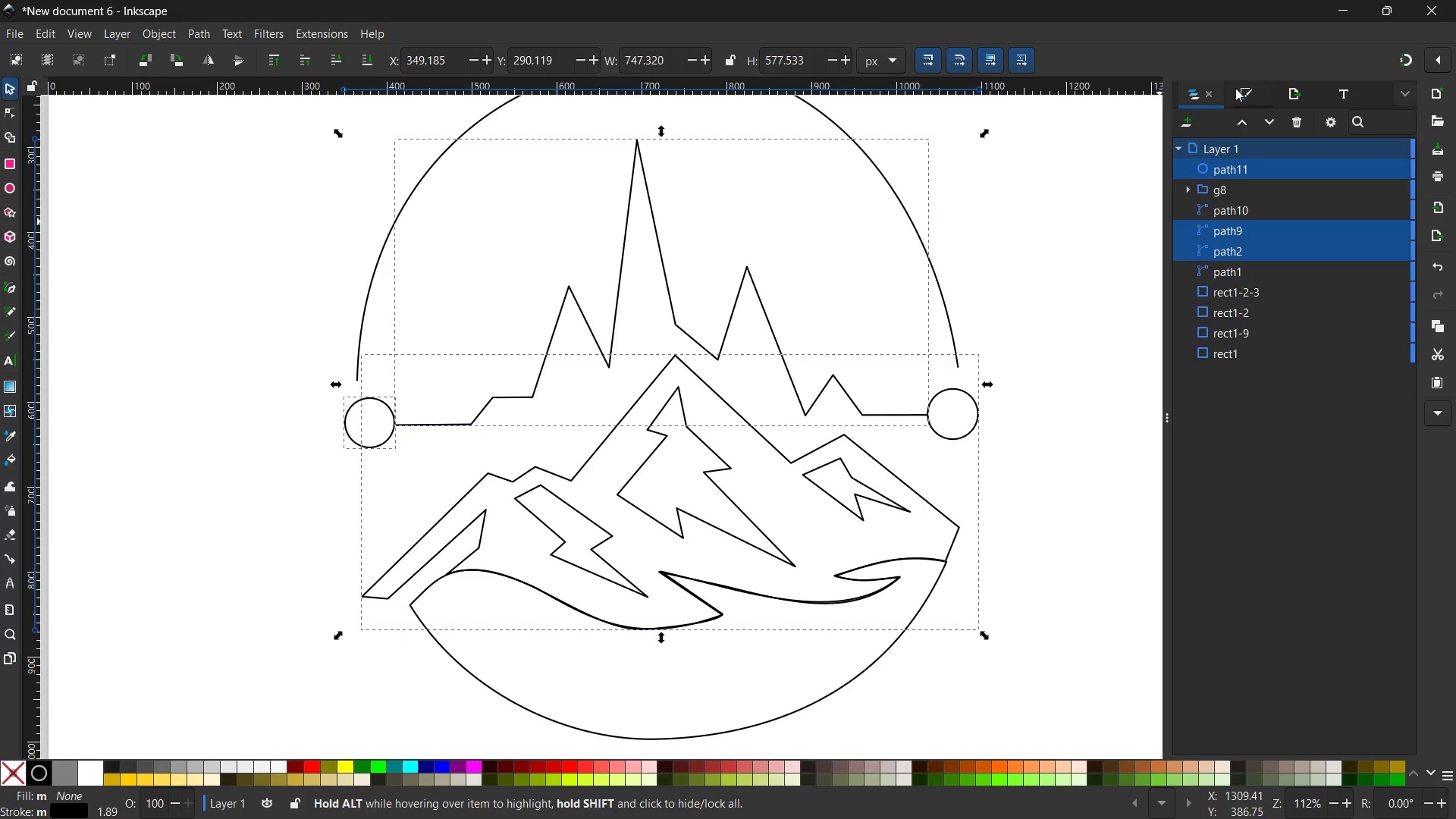 
left_click([1245, 99])
 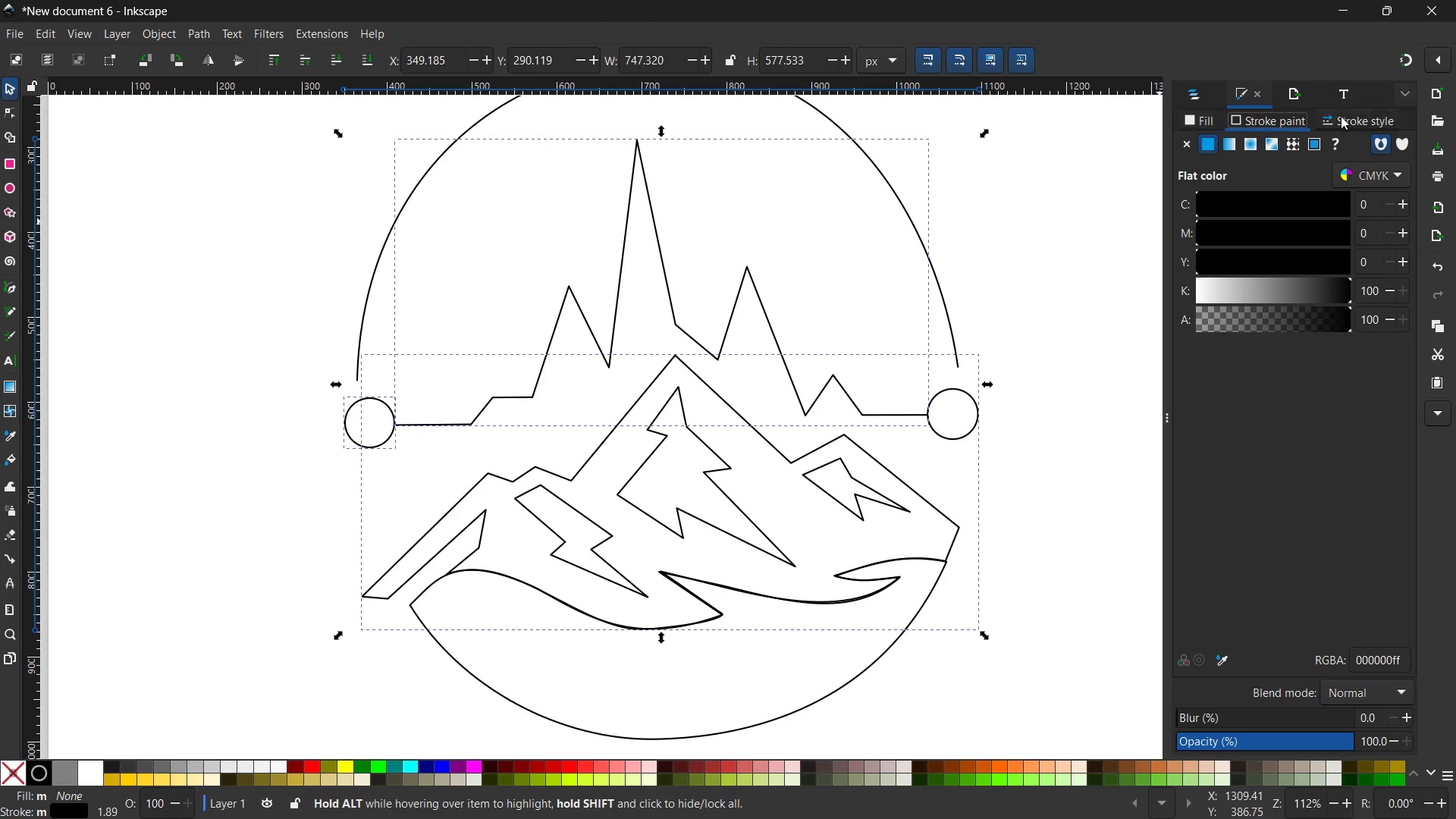 
left_click([1341, 116])
 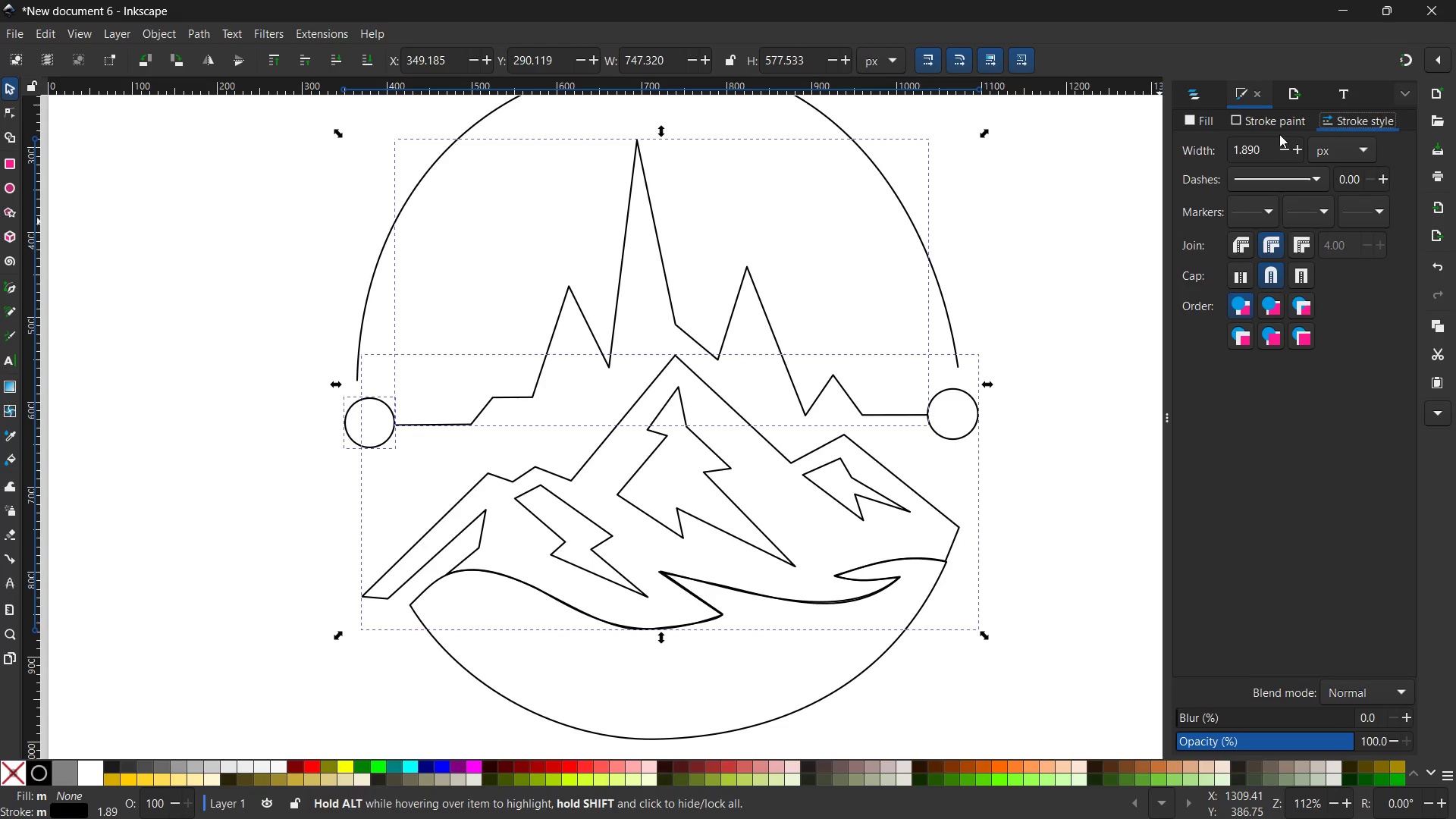 
left_click([1271, 127])
 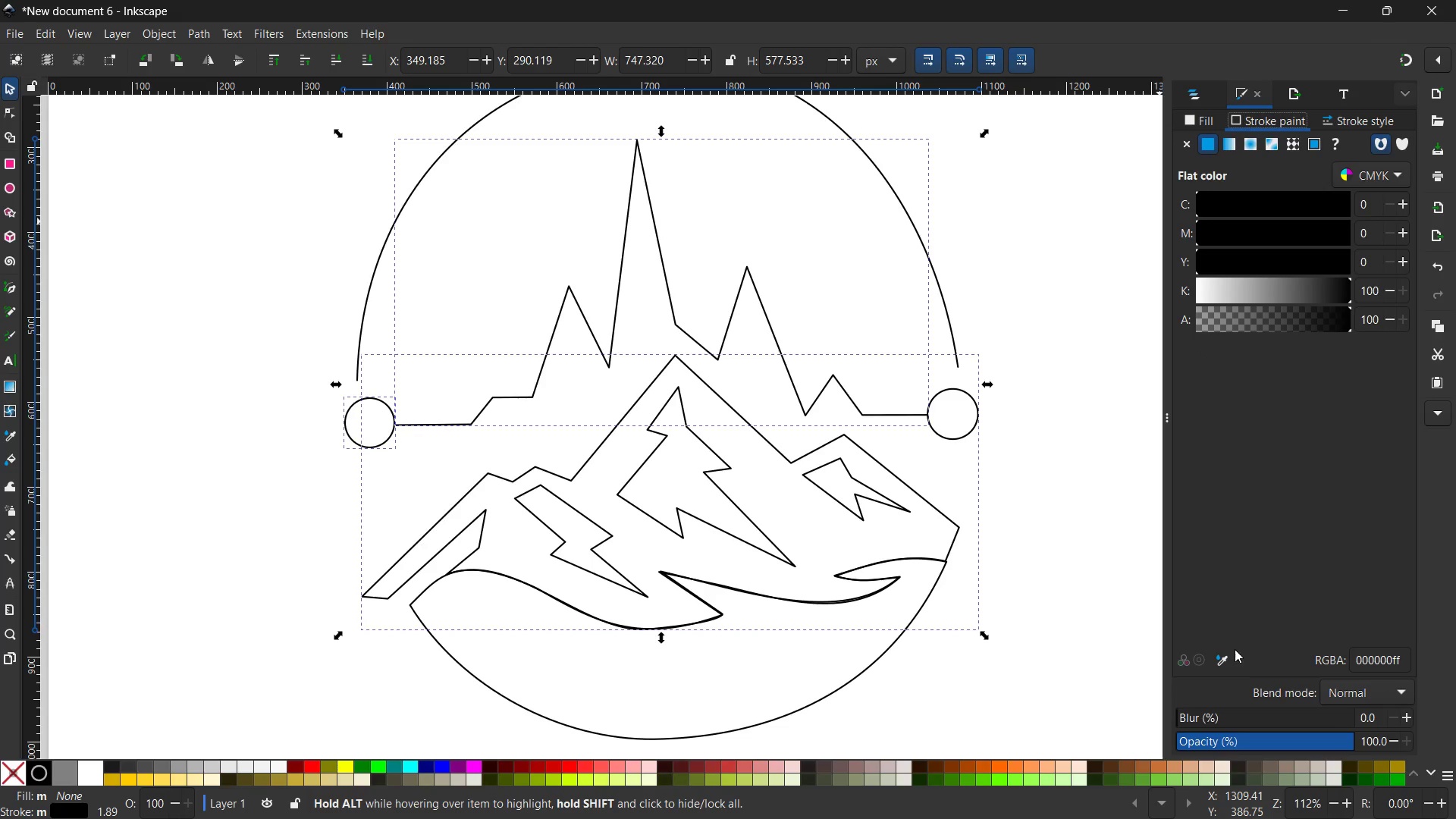 
left_click([1228, 657])
 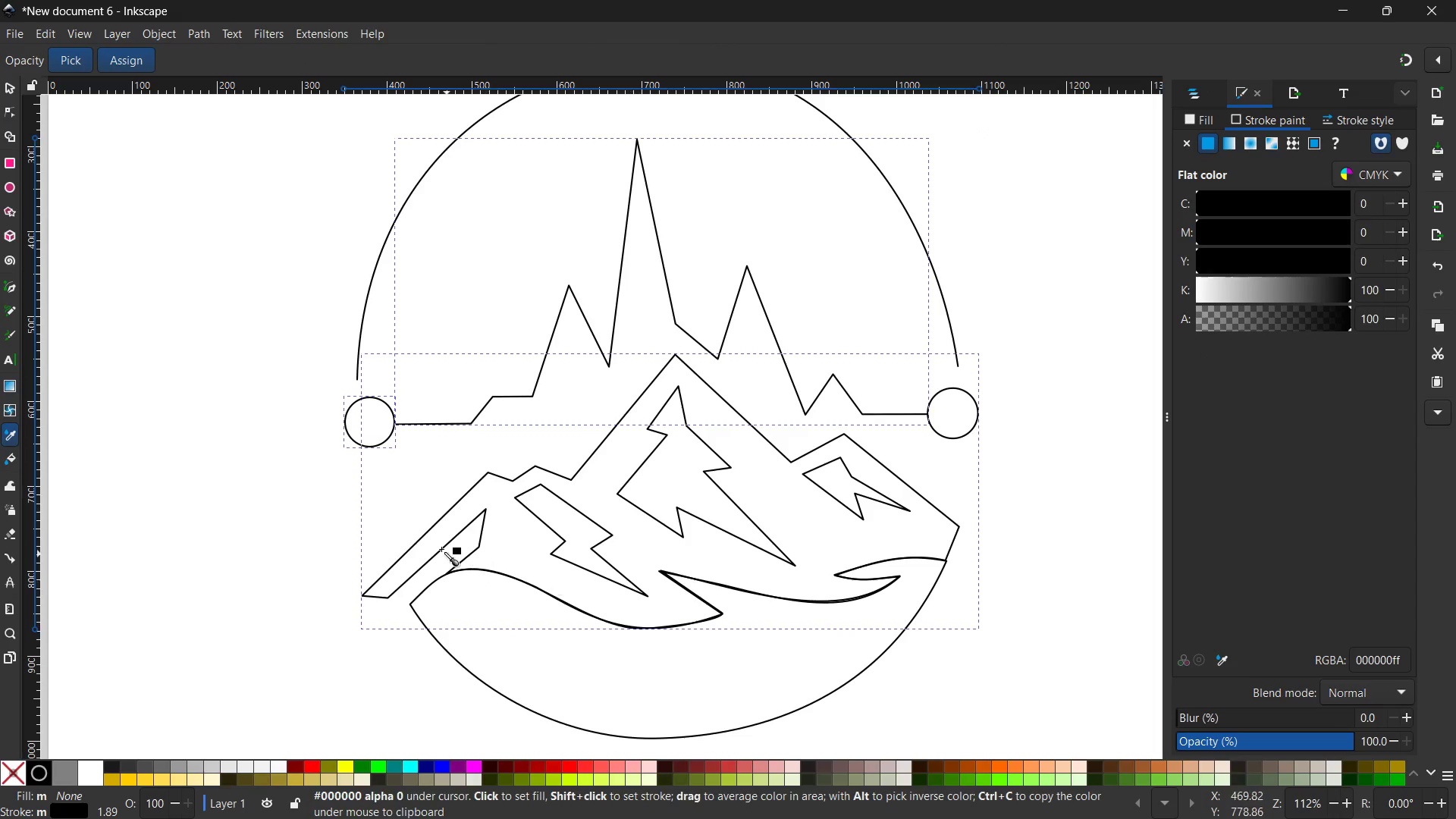 
hold_key(key=ControlLeft, duration=0.48)
scroll: coordinate [438, 545], scroll_direction: down, amount: 1.0
 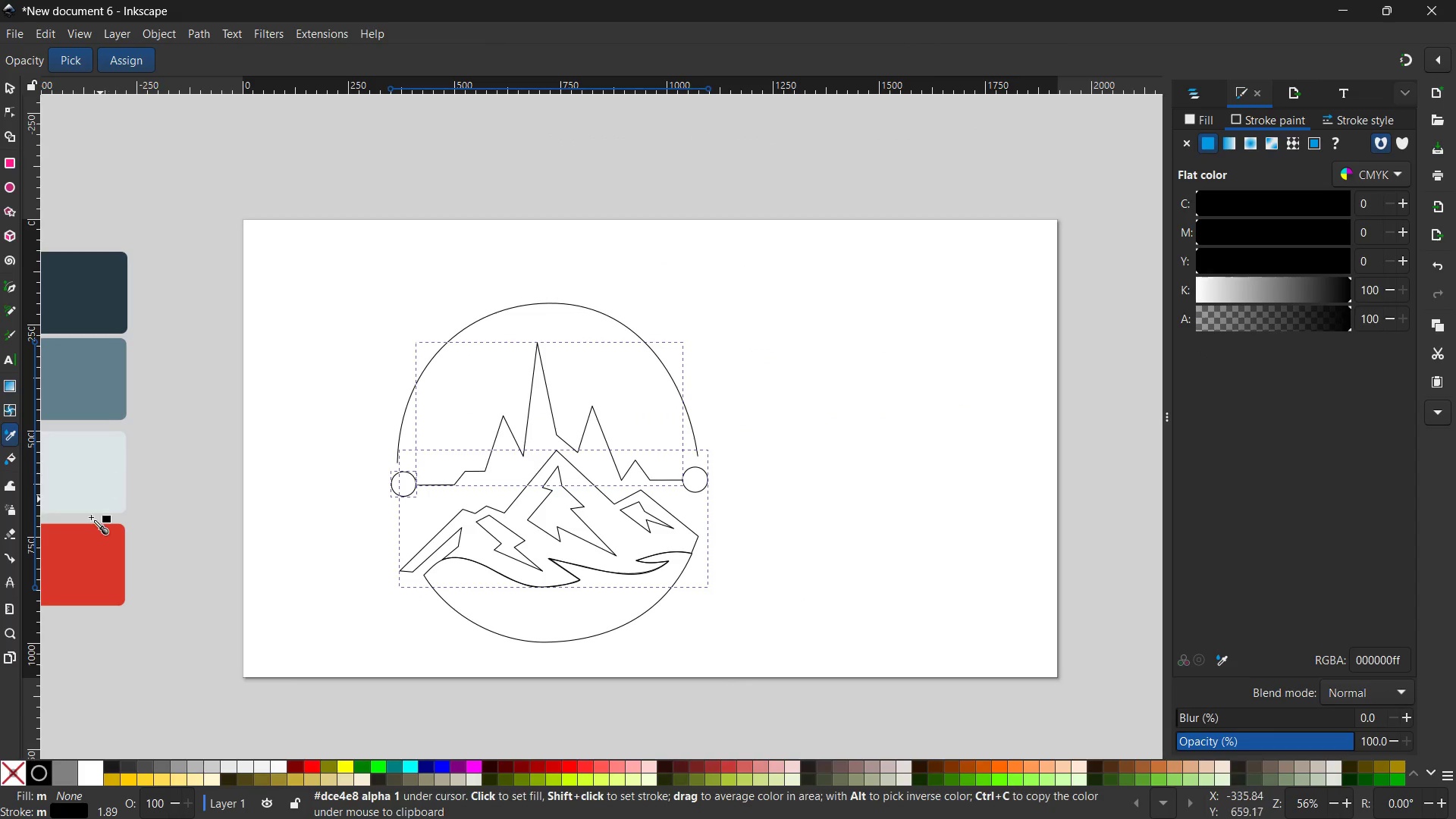 
left_click([93, 554])
 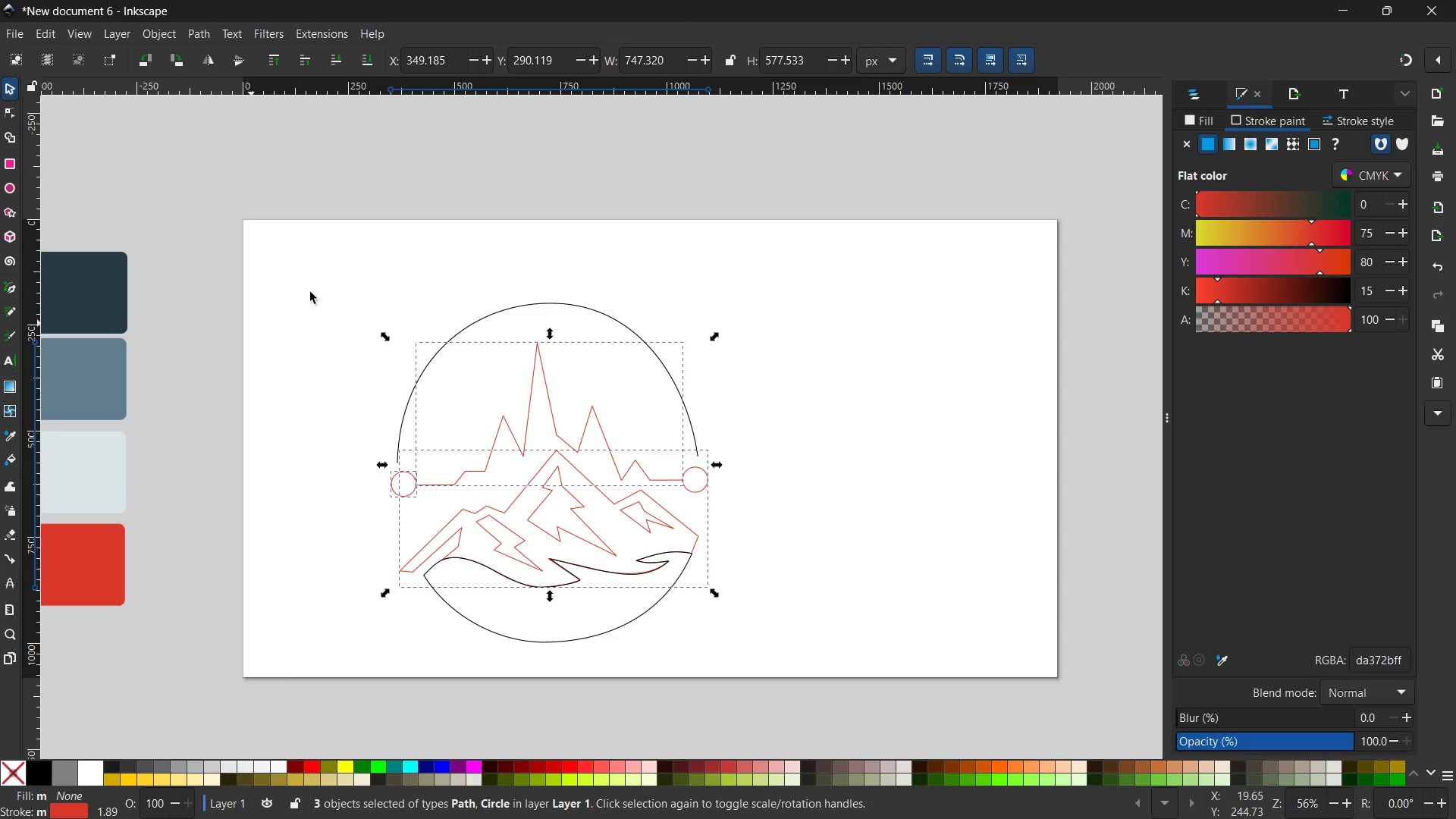 
wait(6.17)
 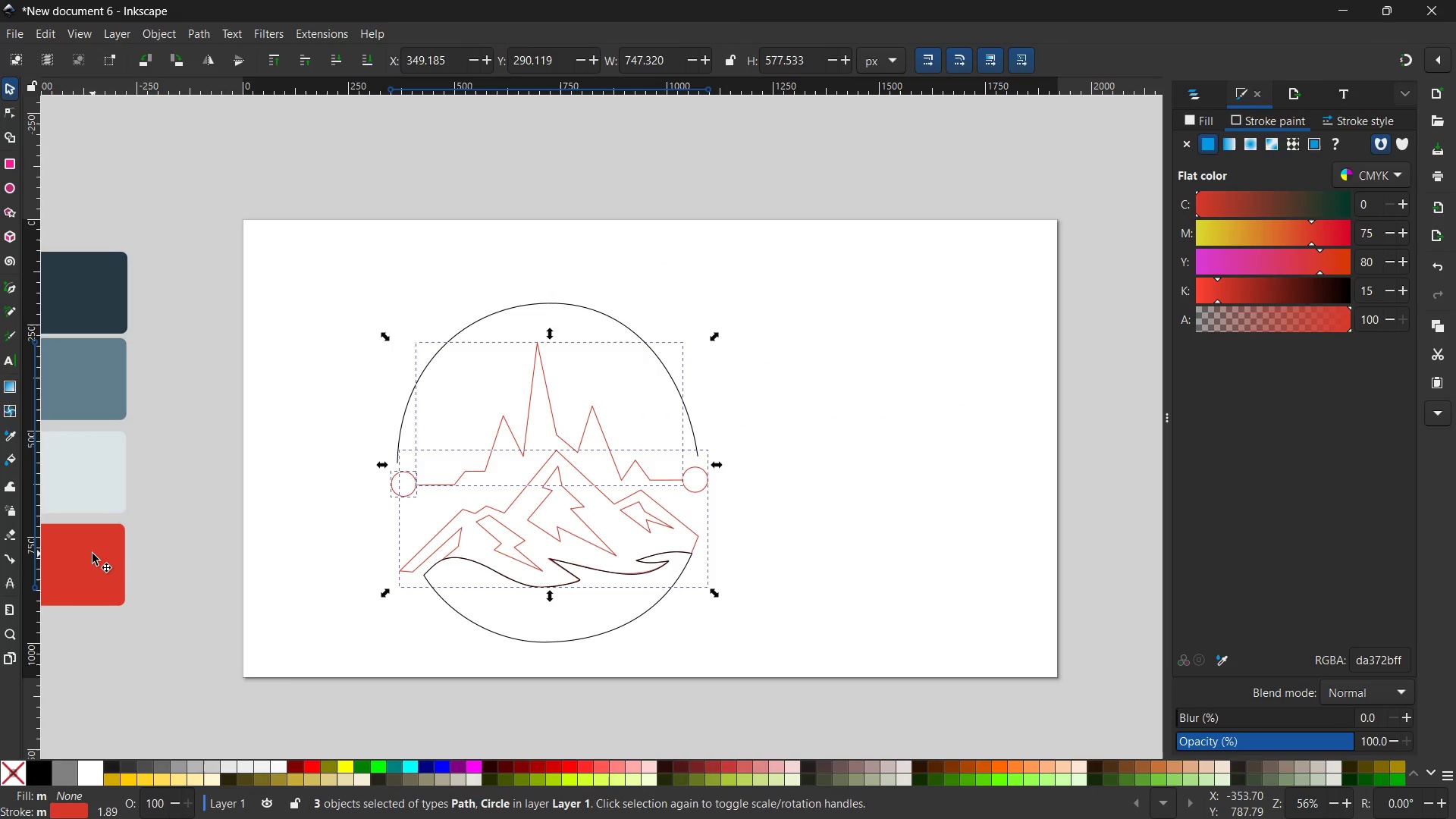 
hold_key(key=ControlLeft, duration=0.39)
scroll: coordinate [329, 245], scroll_direction: none, amount: 0.0
 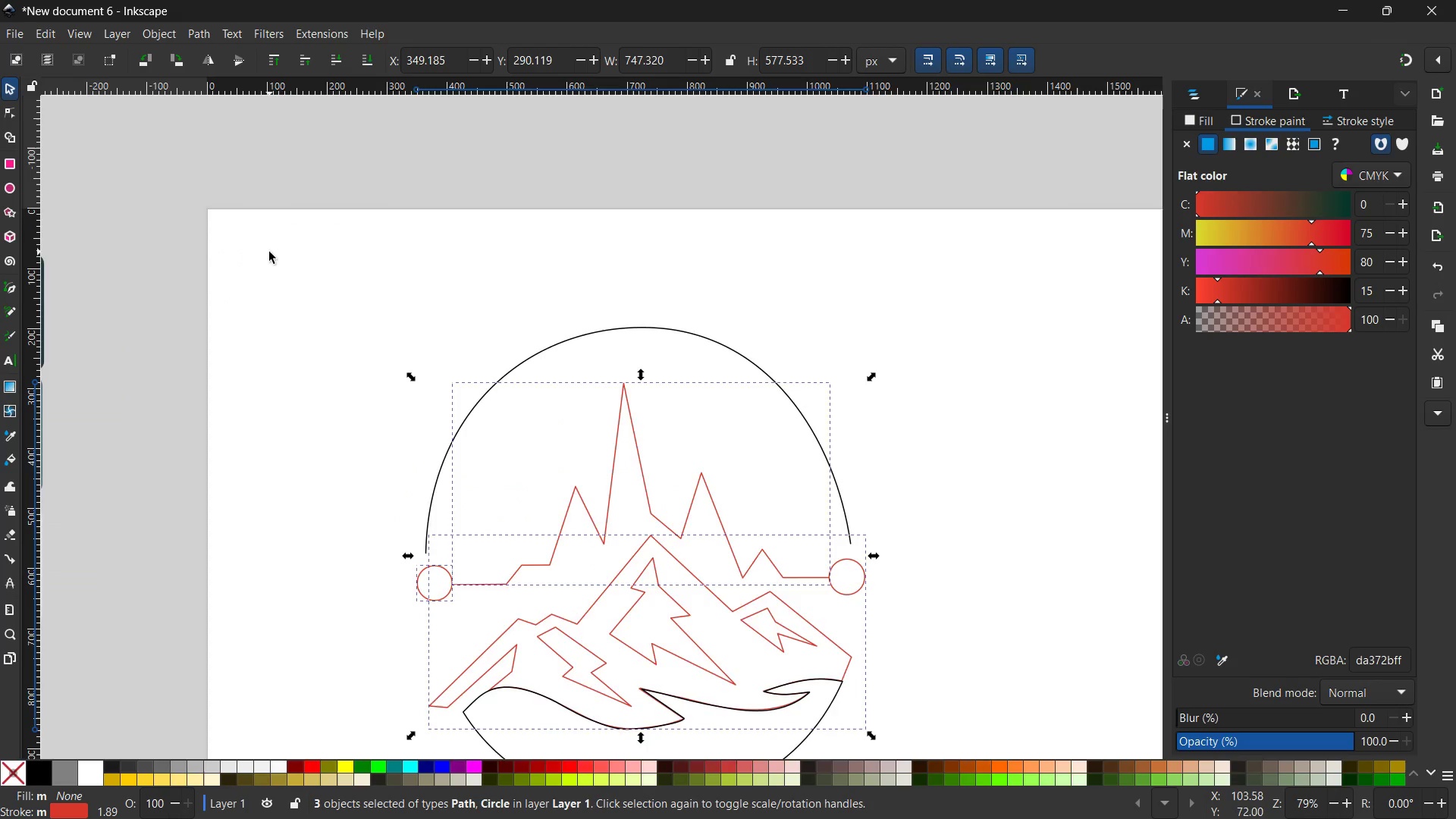 
scroll: coordinate [259, 249], scroll_direction: down, amount: 1.0
 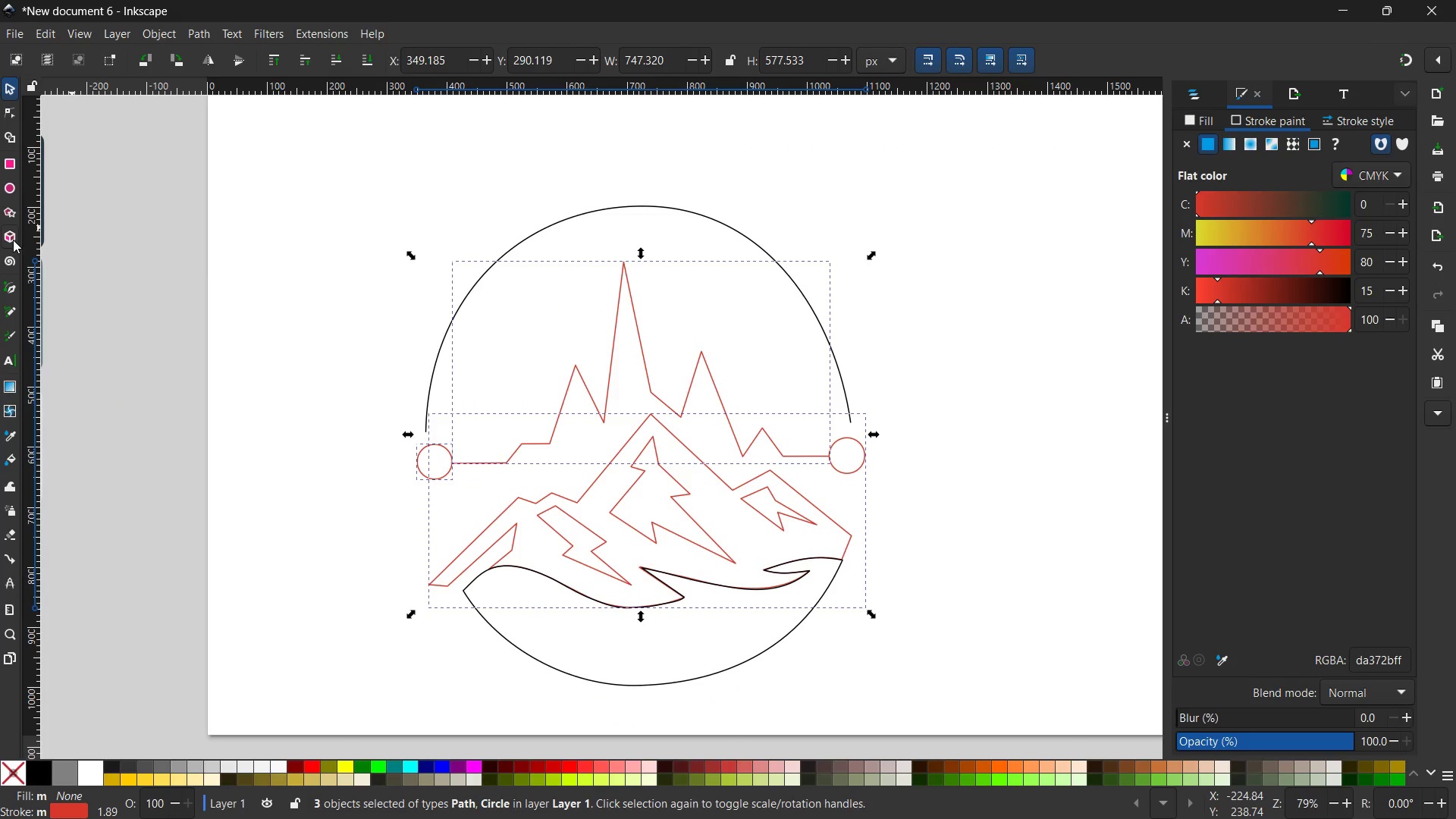 
left_click([3, 136])
 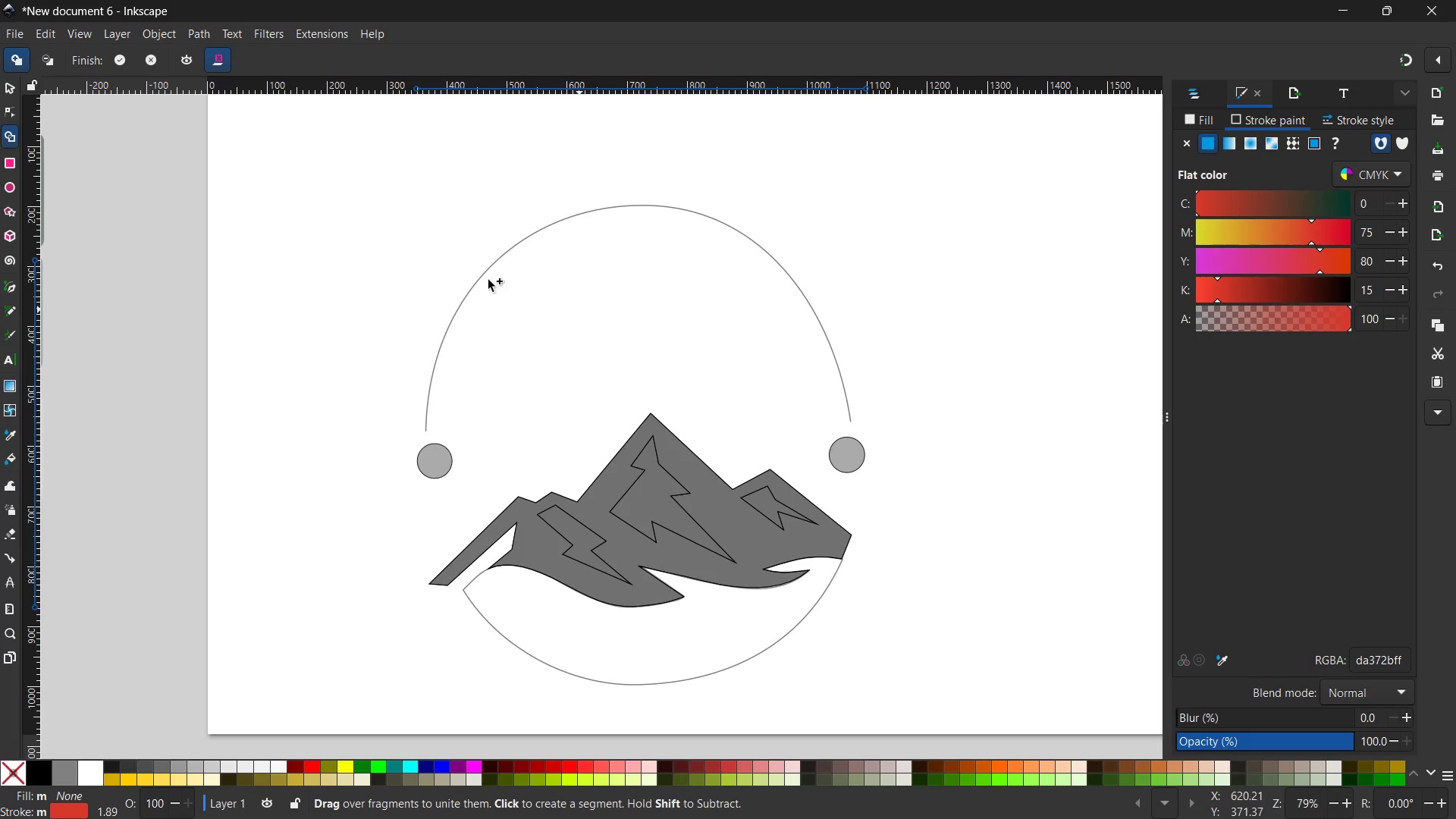 
left_click([12, 87])
 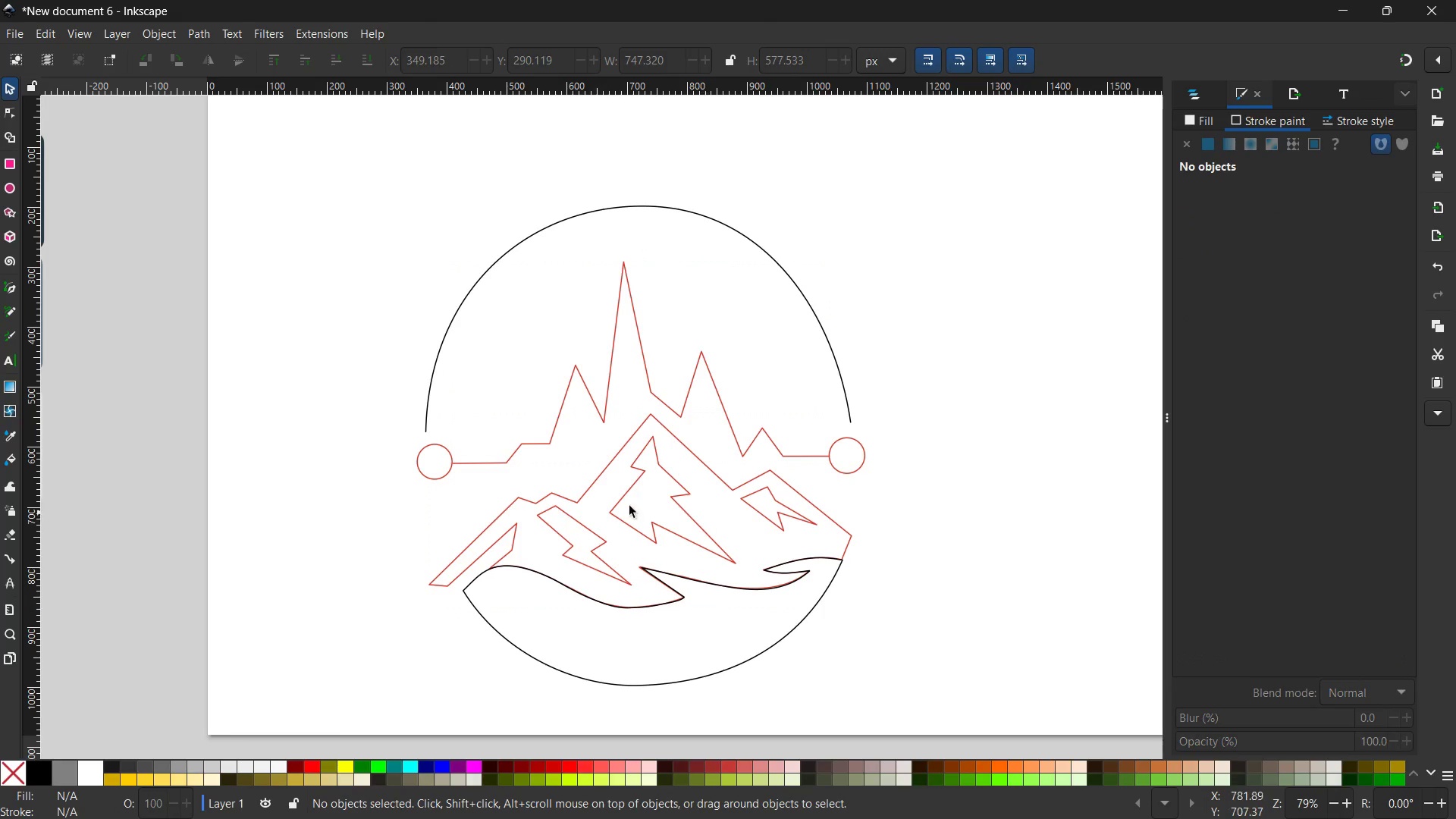 
left_click([554, 509])
 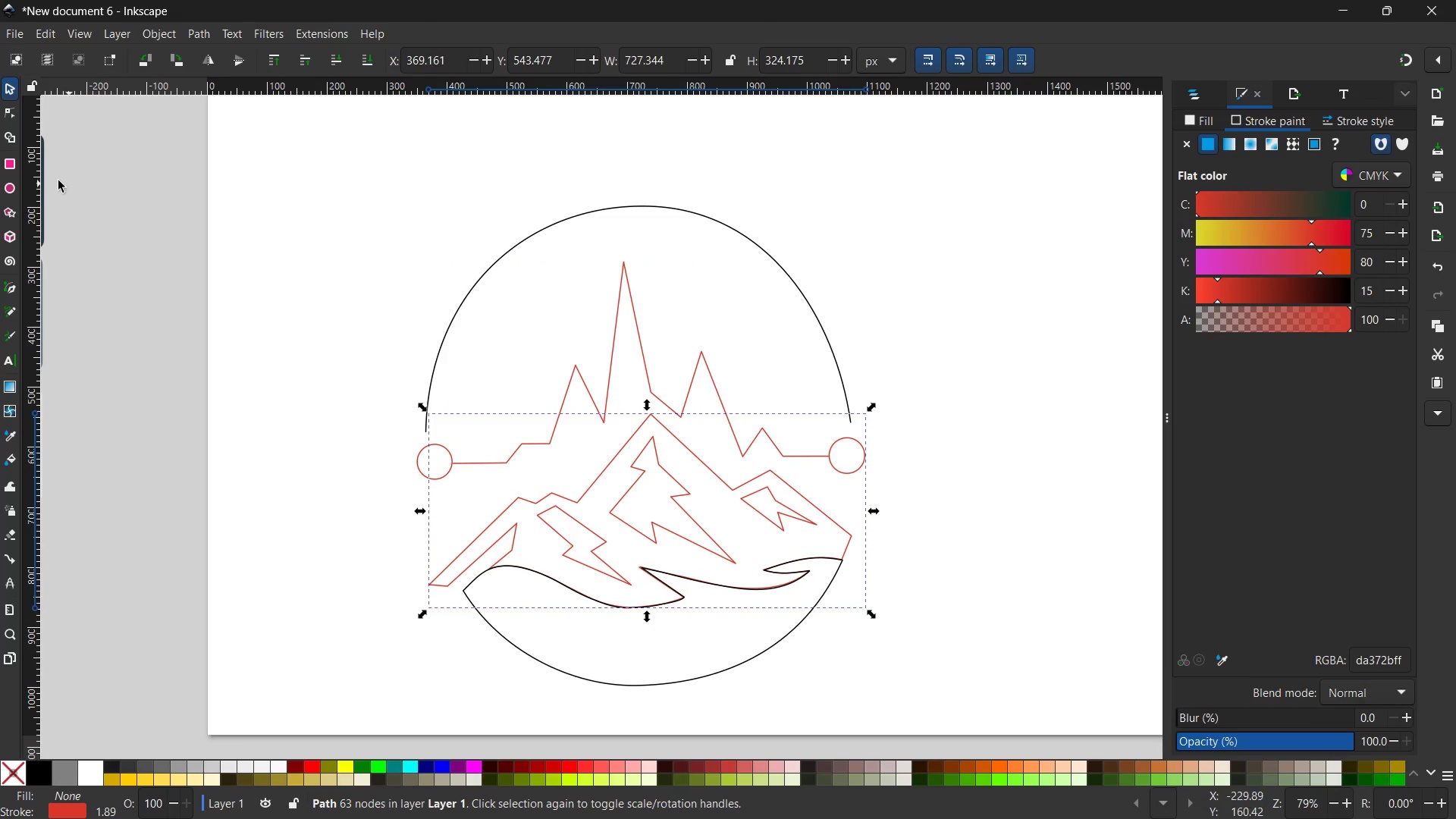 
left_click([13, 136])
 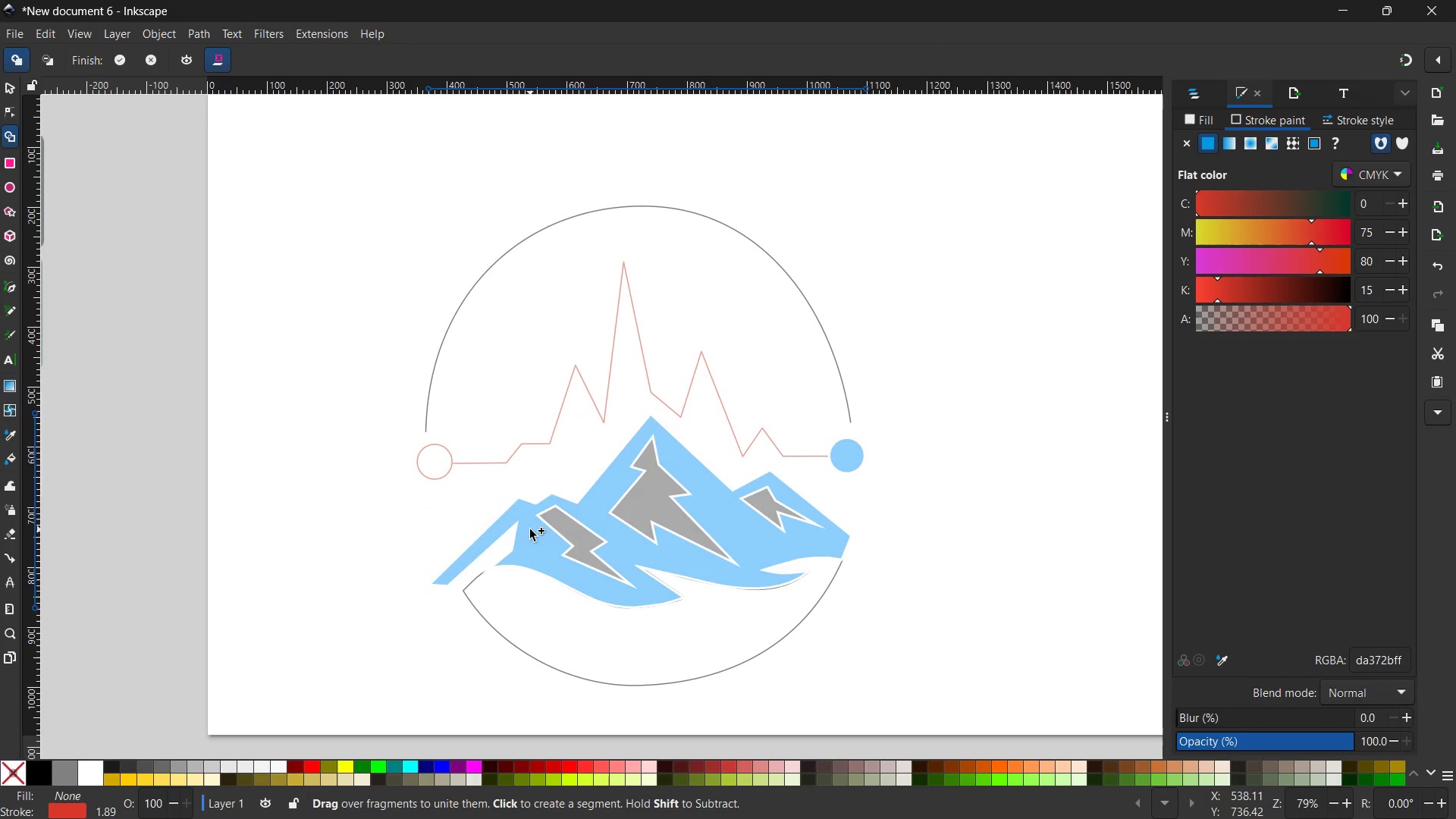 
left_click([530, 529])
 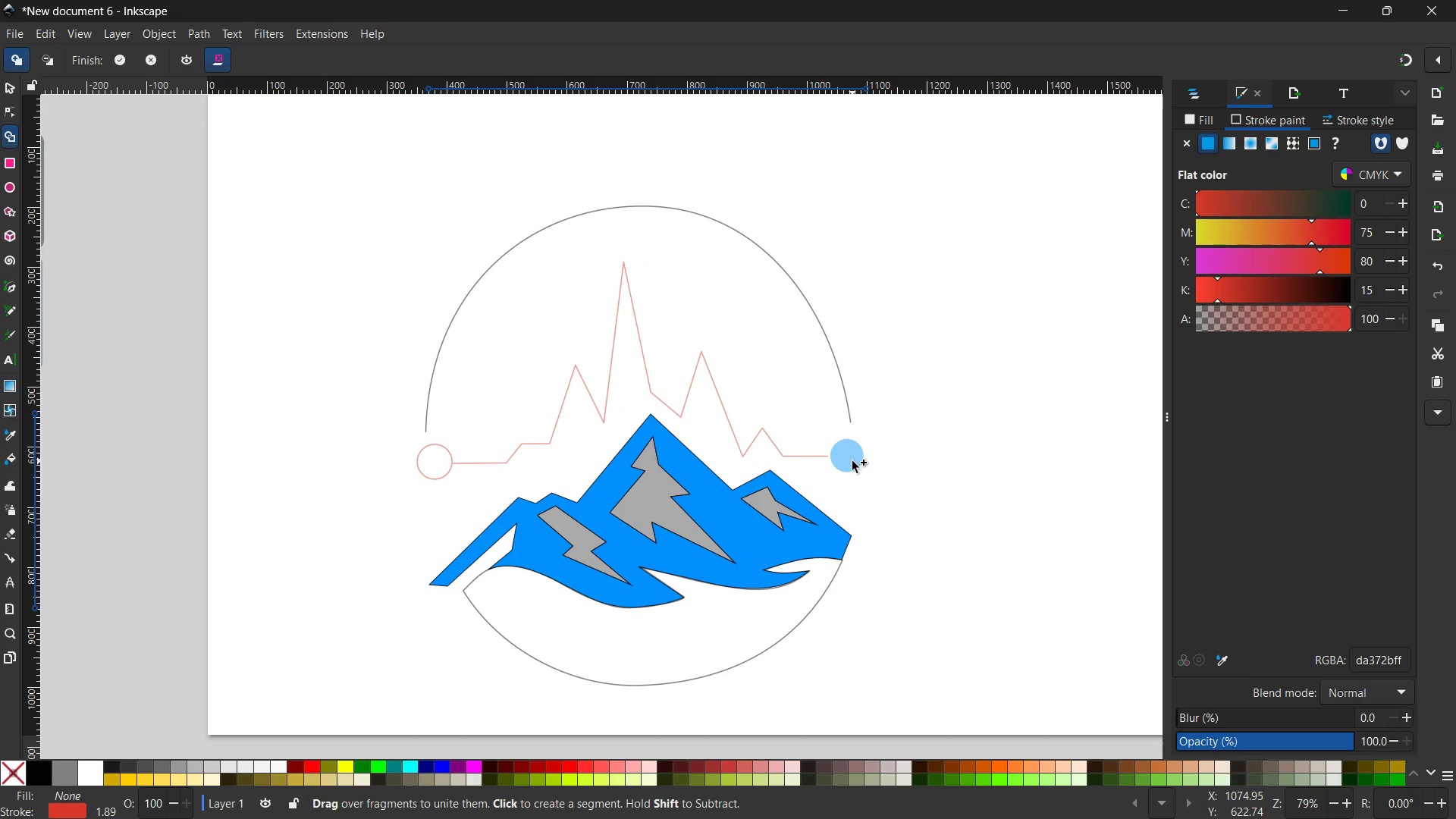 
wait(7.06)
 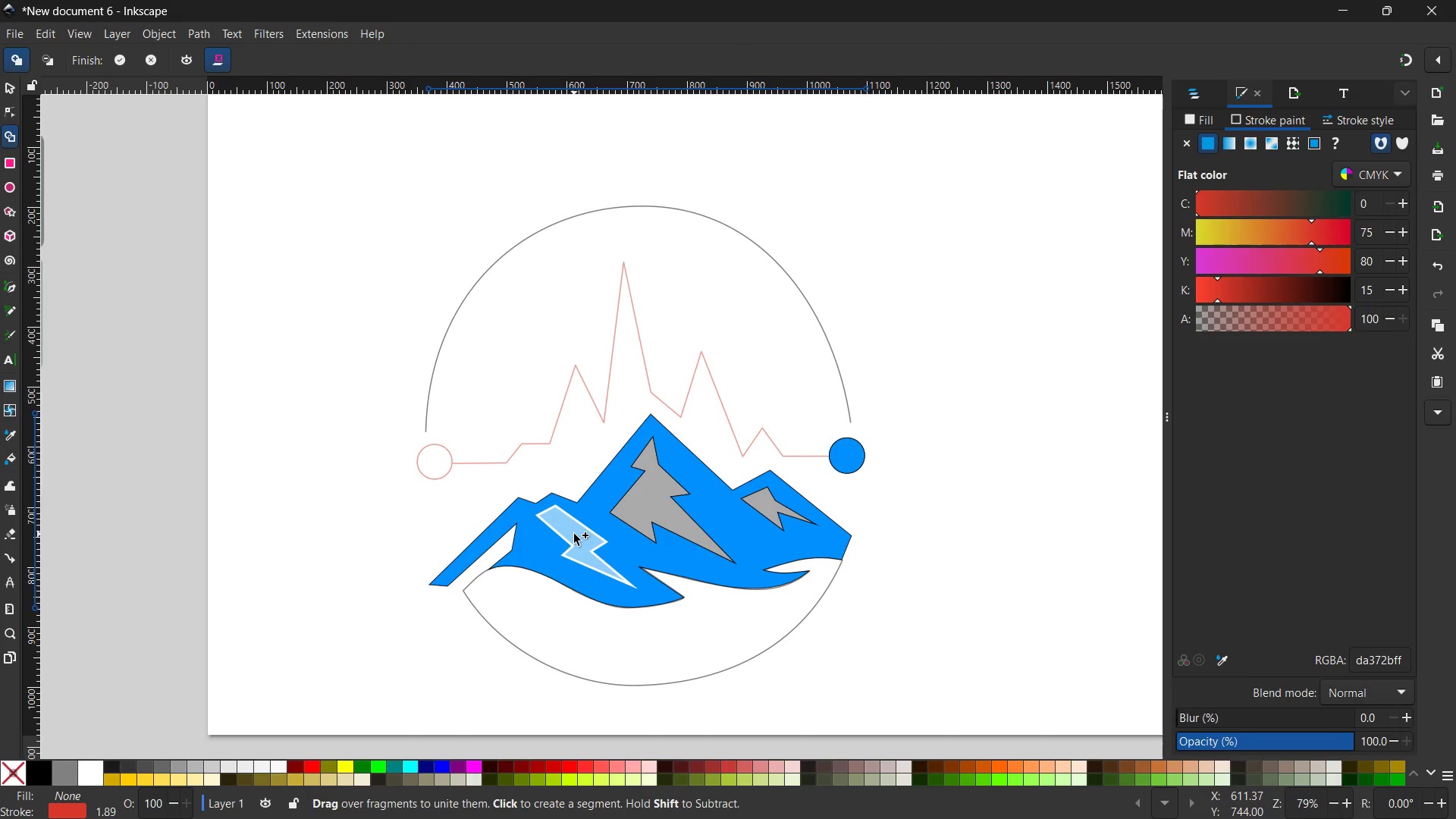 
hold_key(key=ShiftLeft, duration=2.52)
left_click([841, 463])
 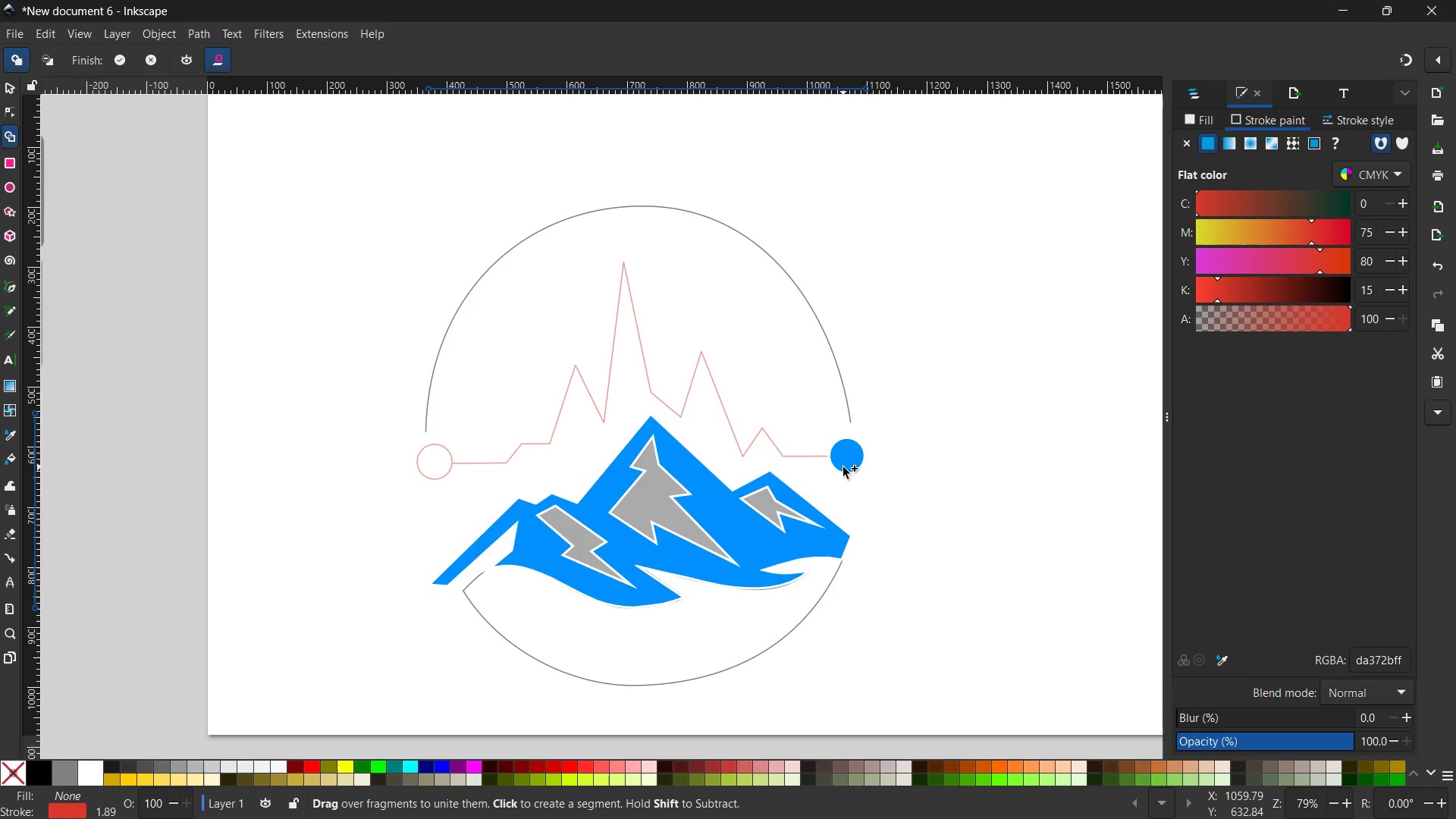 
hold_key(key=ShiftLeft, duration=1.44)
 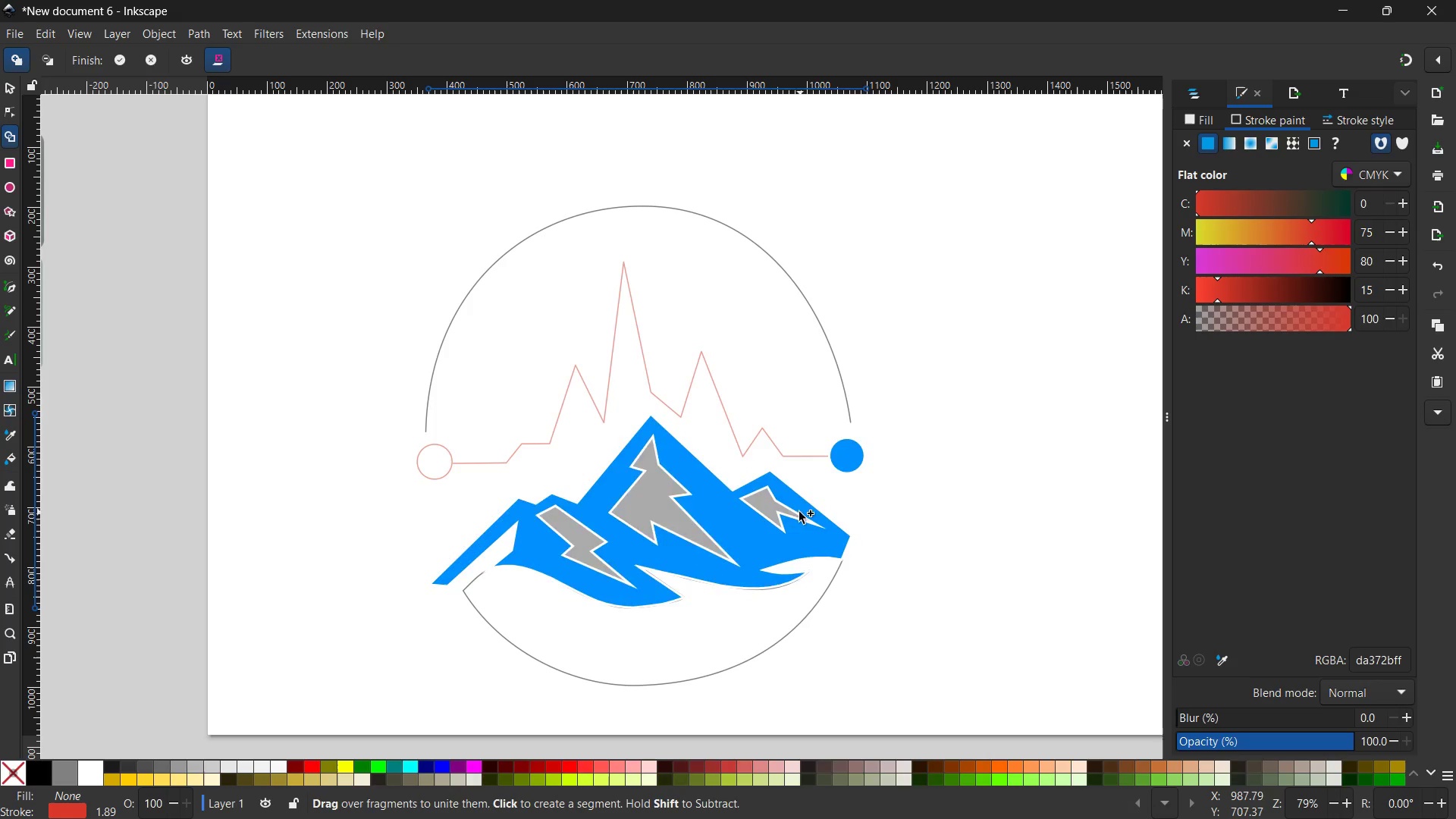 
hold_key(key=ShiftLeft, duration=1.19)
 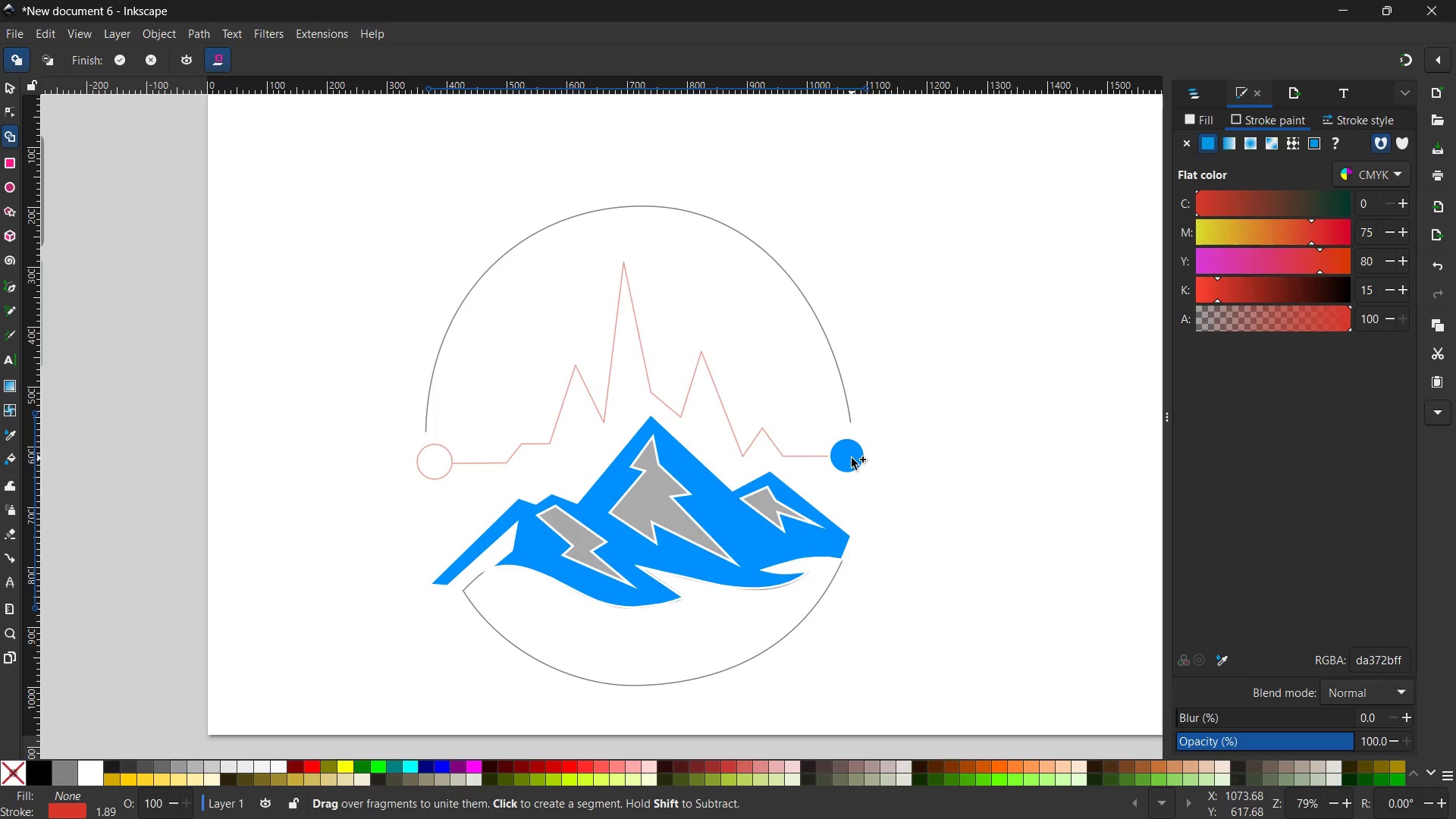 
hold_key(key=ShiftLeft, duration=1.05)
 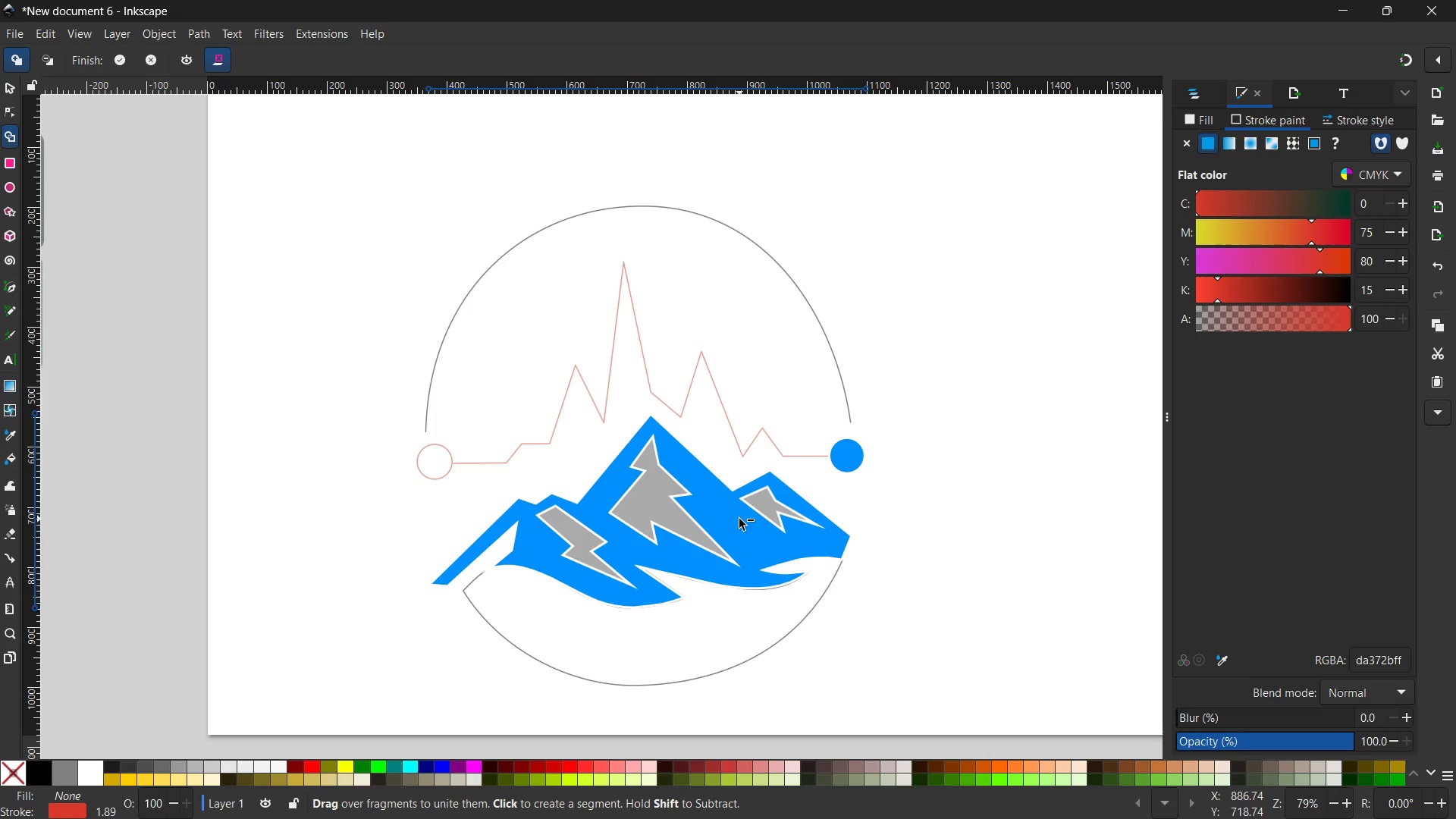 
left_click([739, 519])
 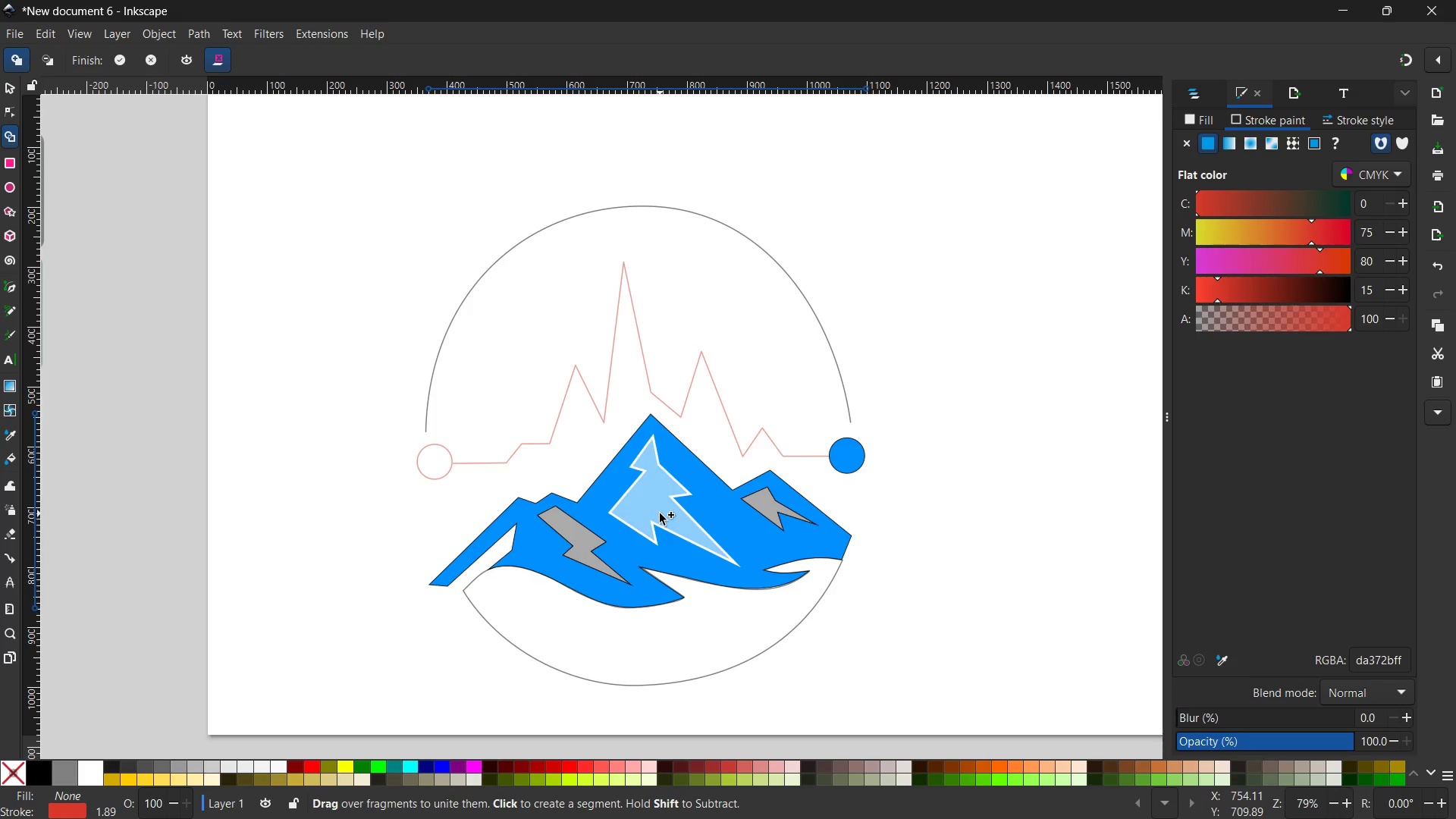 
hold_key(key=ShiftLeft, duration=3.41)
left_click([660, 513])
 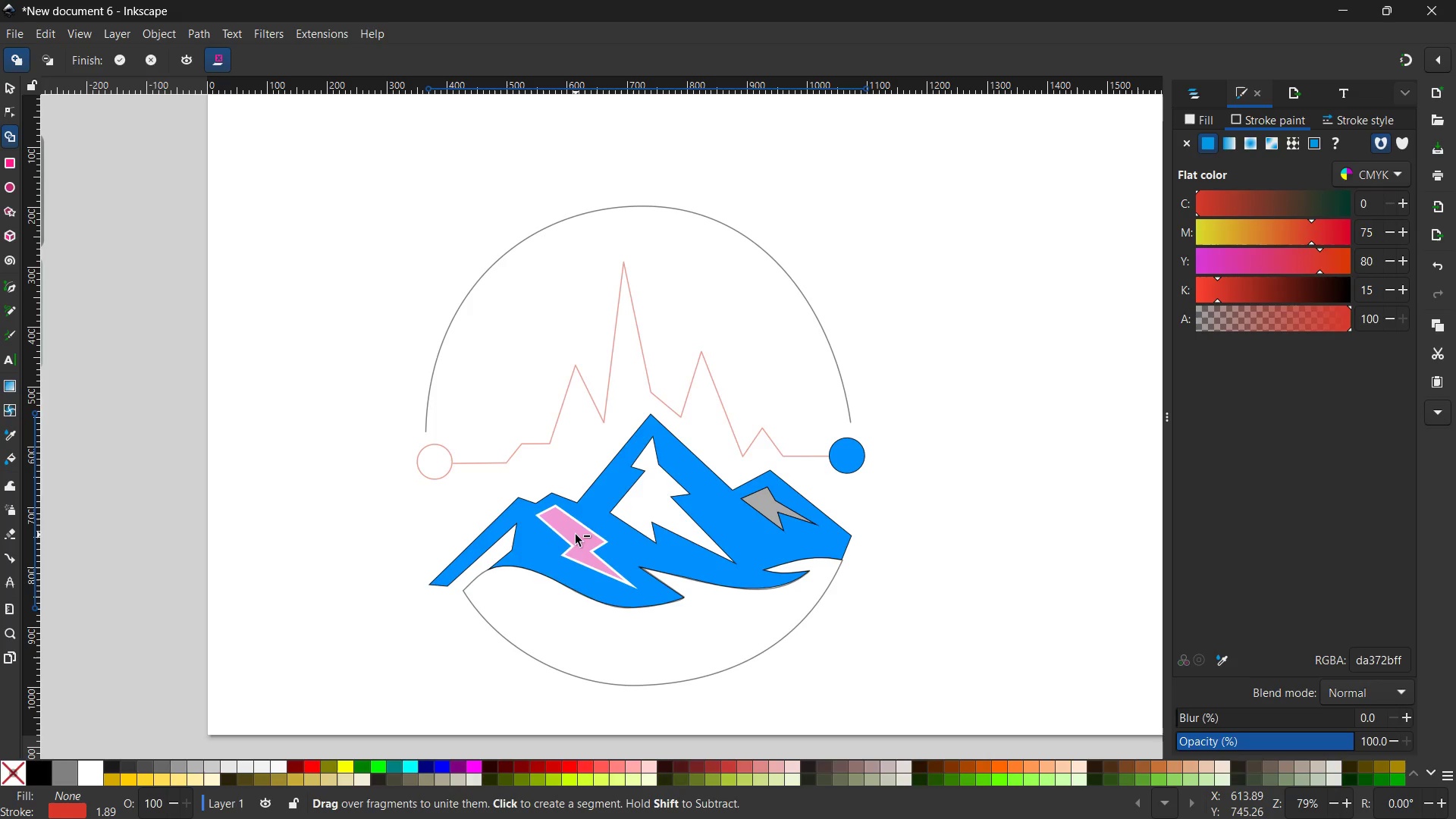 
left_click([576, 535])
 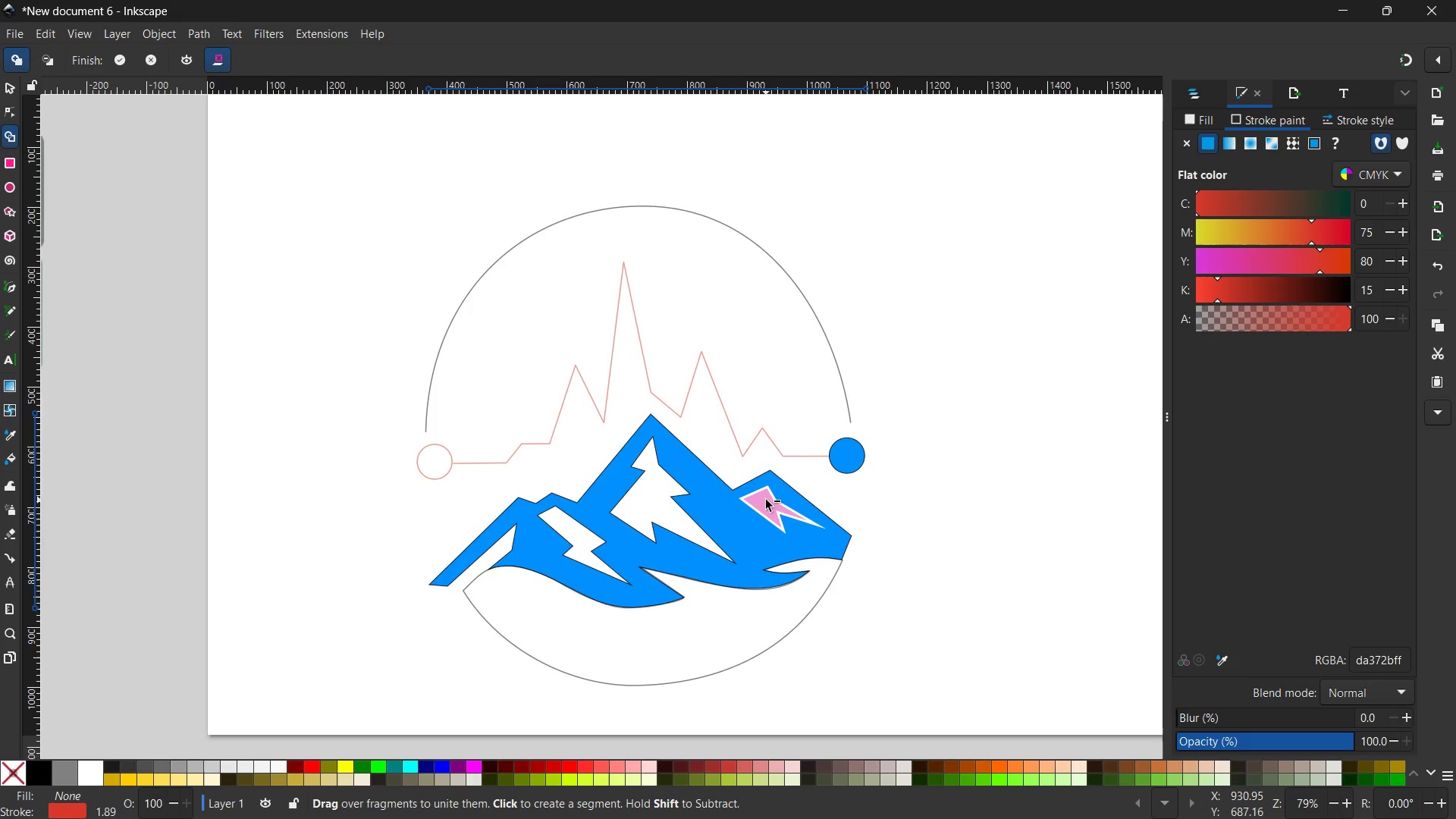 
left_click([766, 500])
 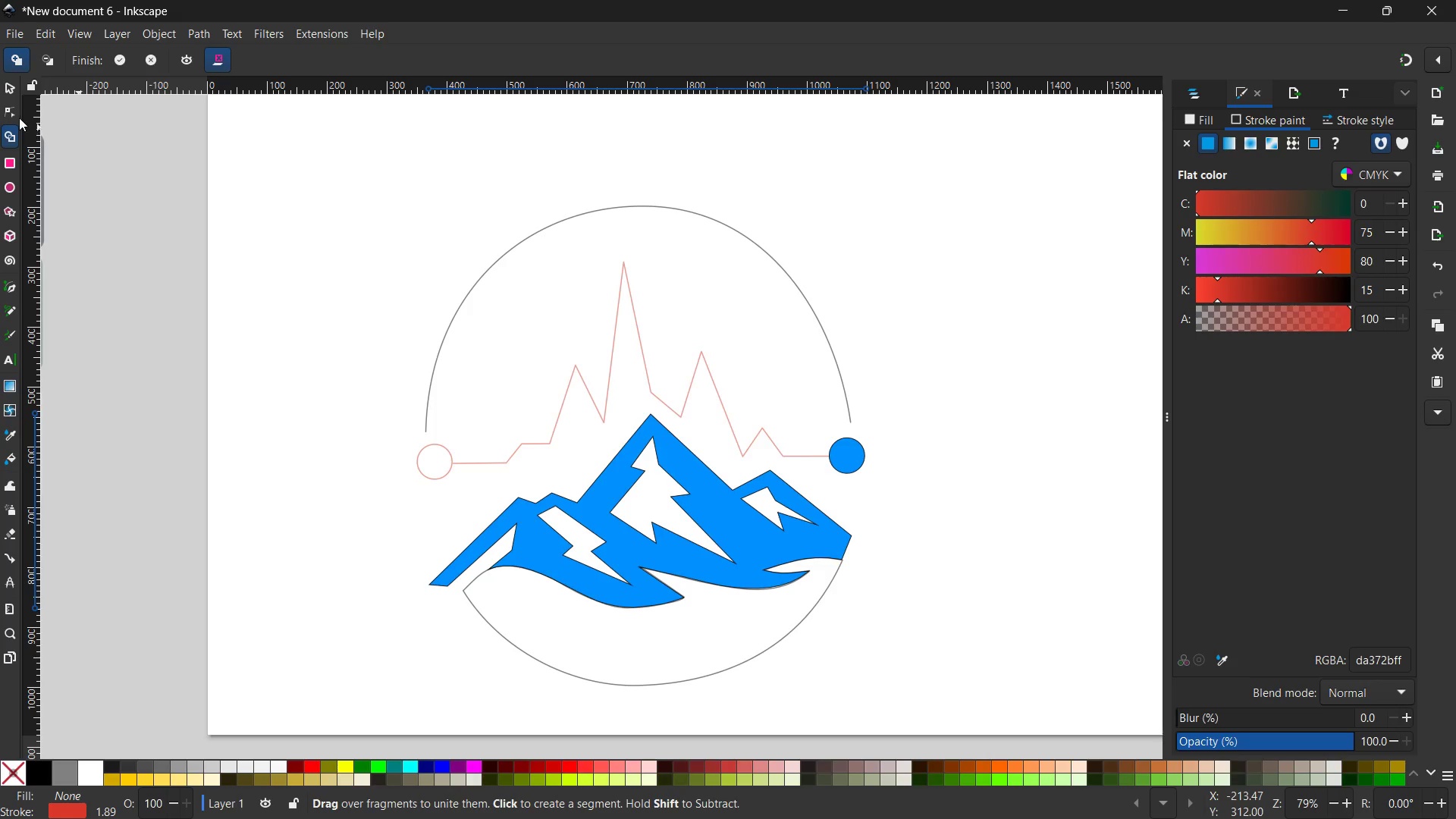 
left_click([8, 84])
 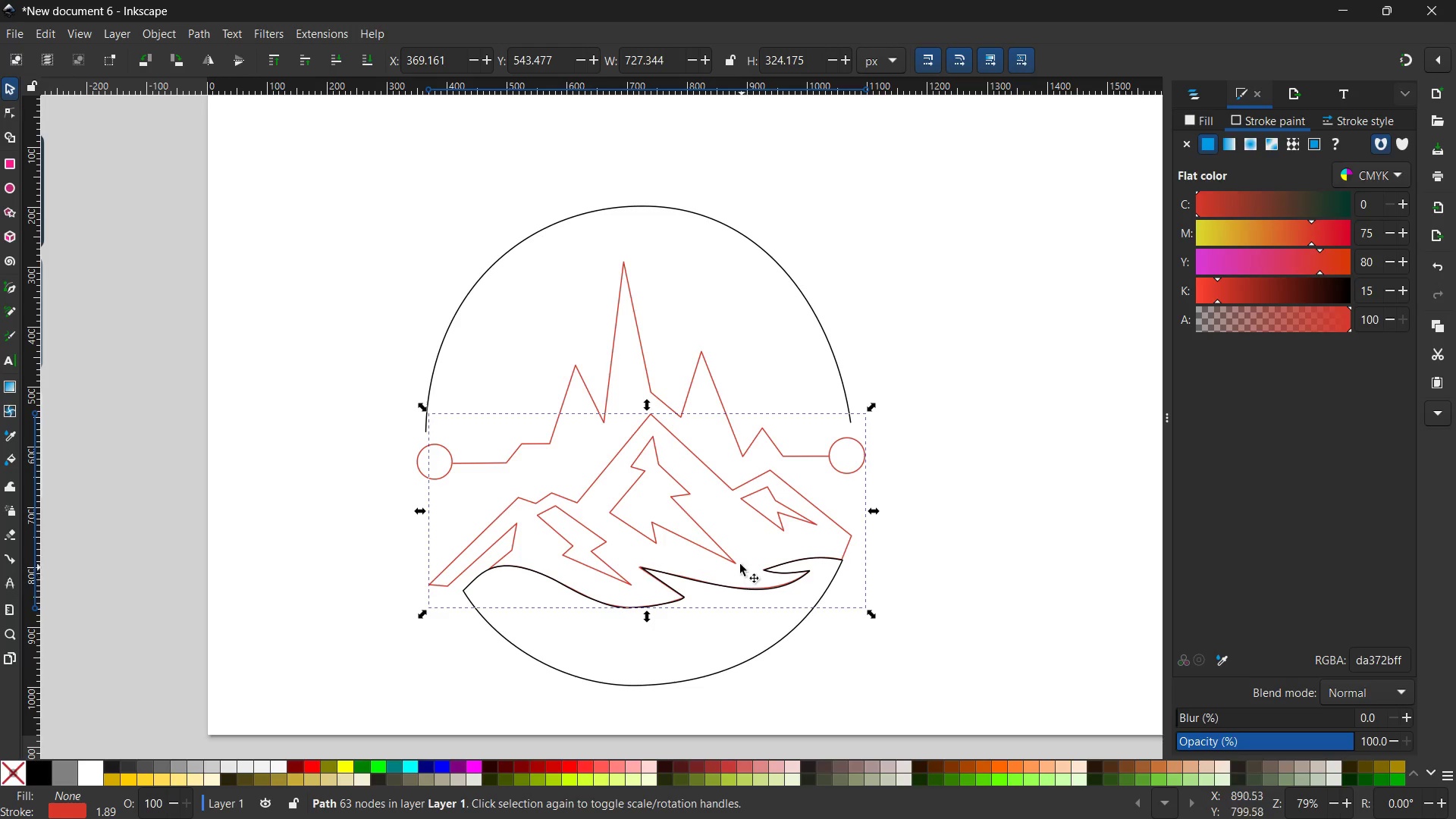 
left_click_drag(start_coordinate=[737, 561], to_coordinate=[730, 601])
 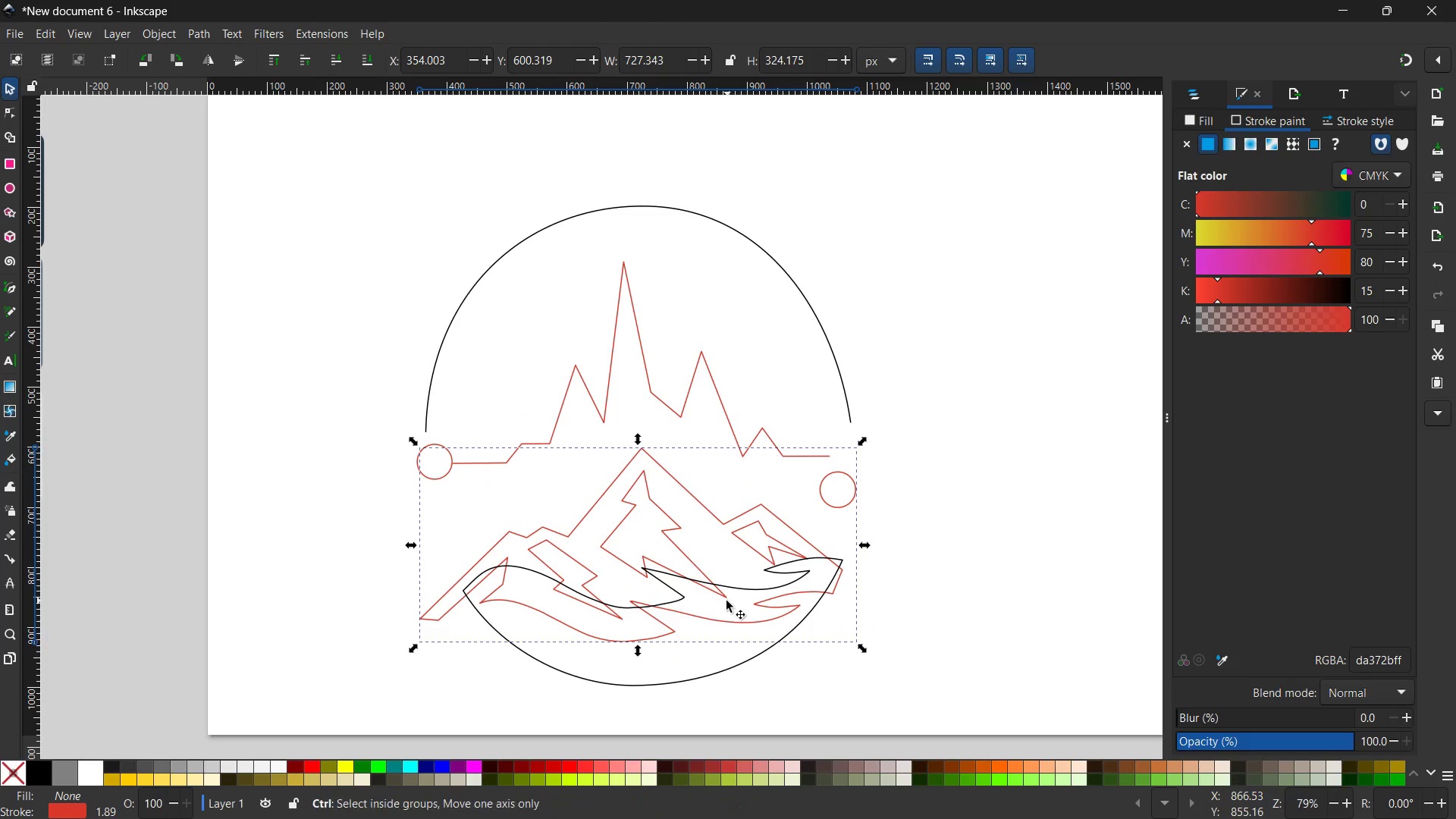 
key(Control+Z)
 